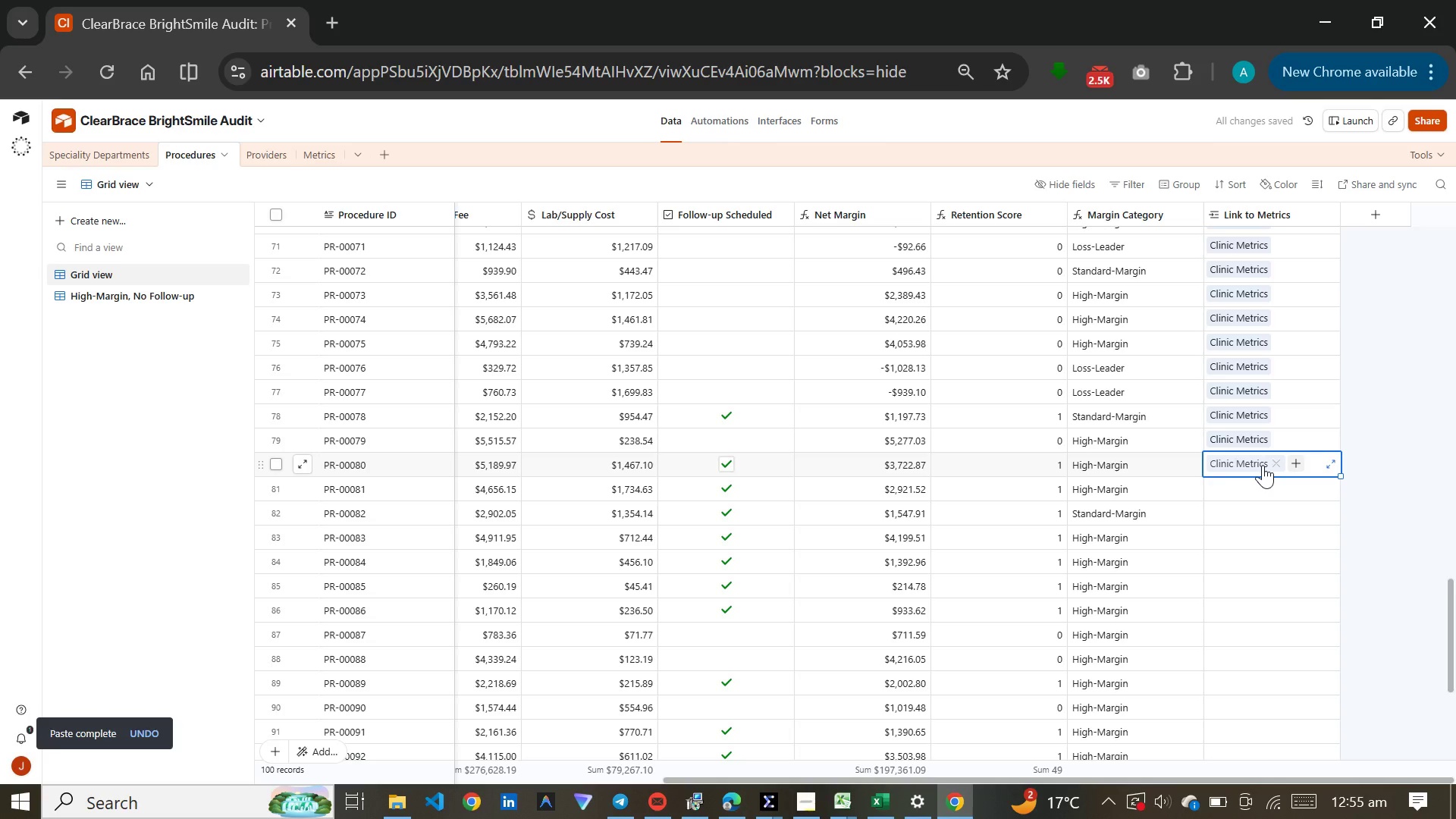 
wait(5.08)
 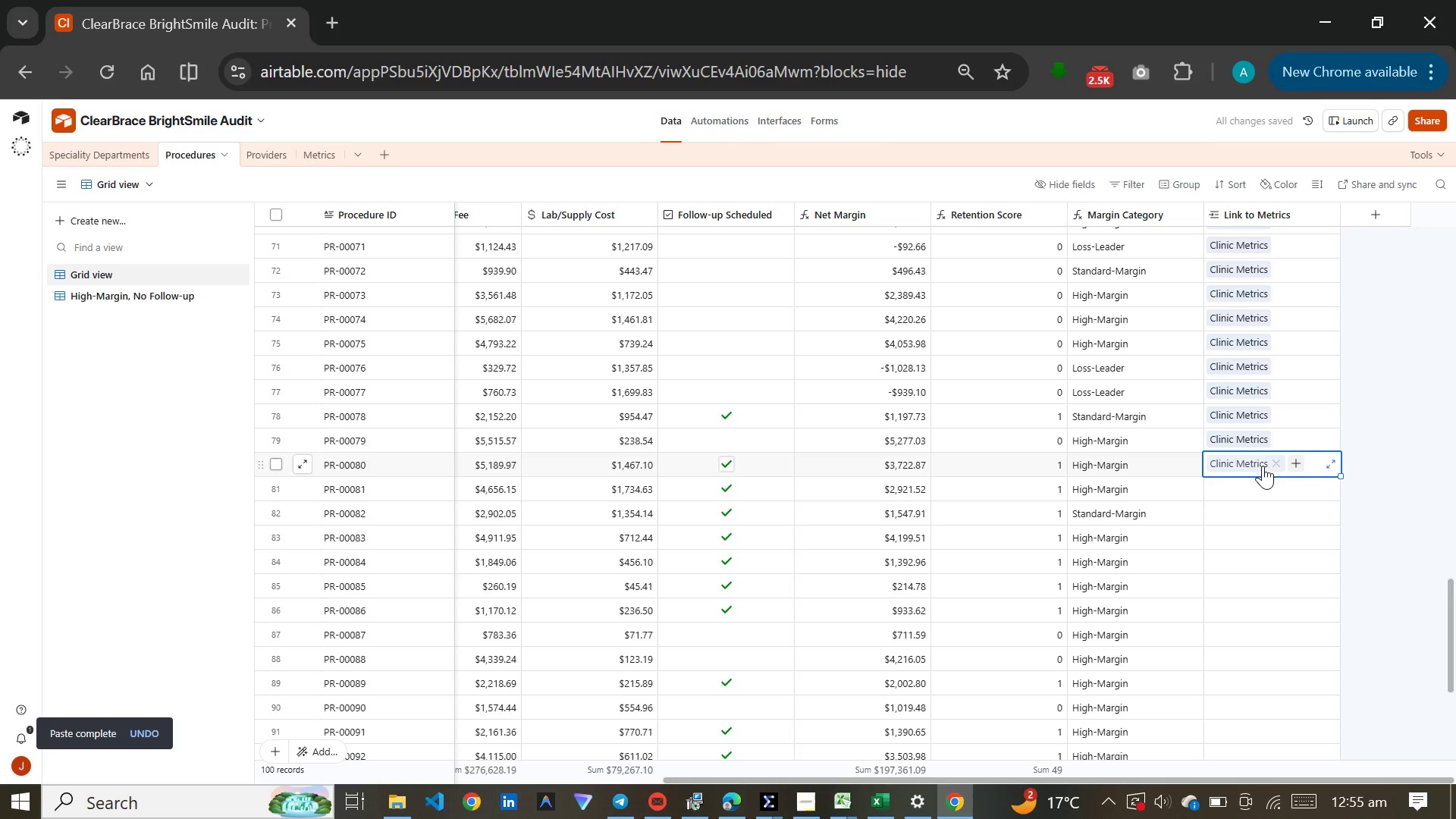 
left_click([1263, 490])
 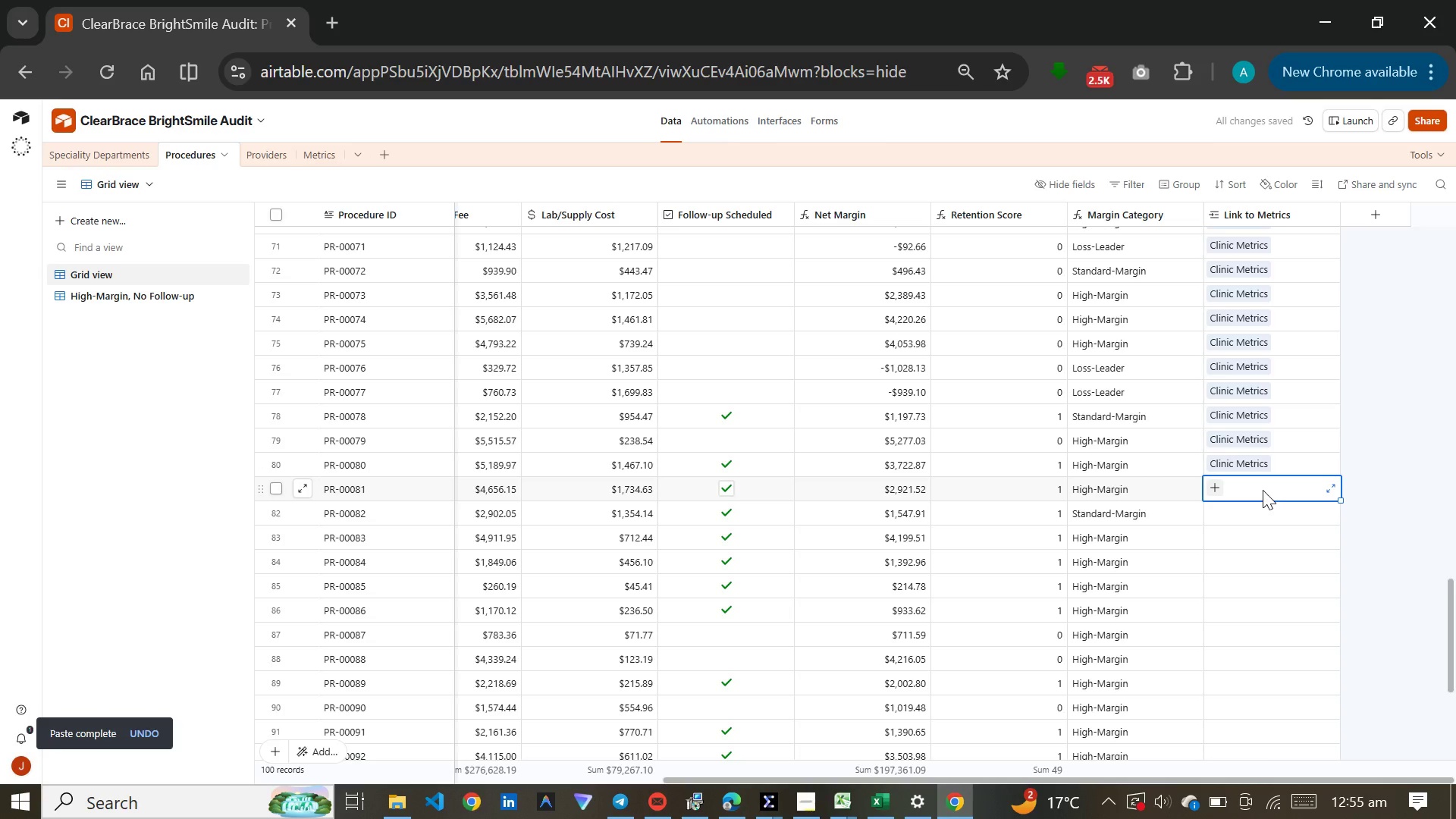 
right_click([1263, 490])
 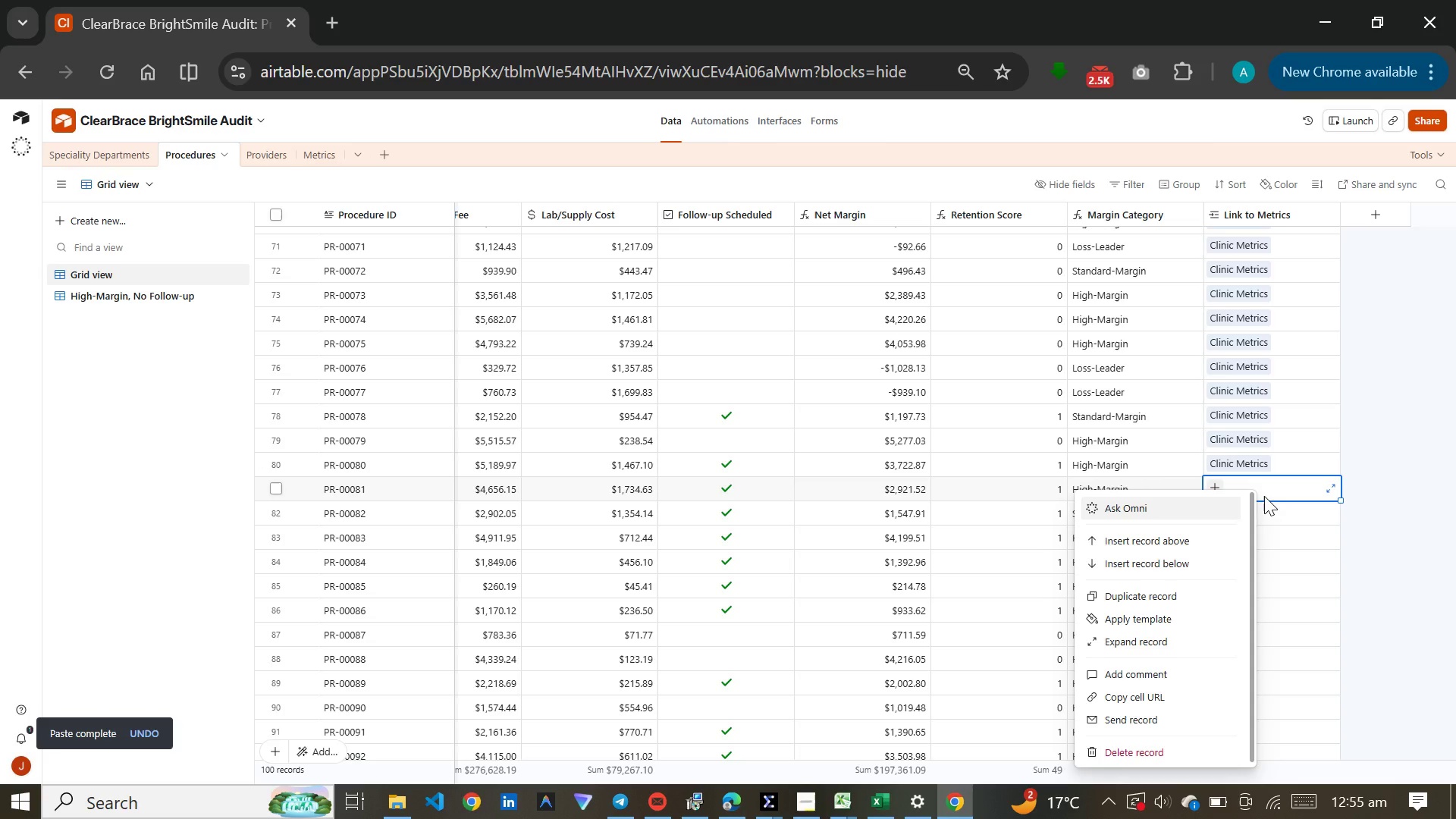 
key(Control+V)
 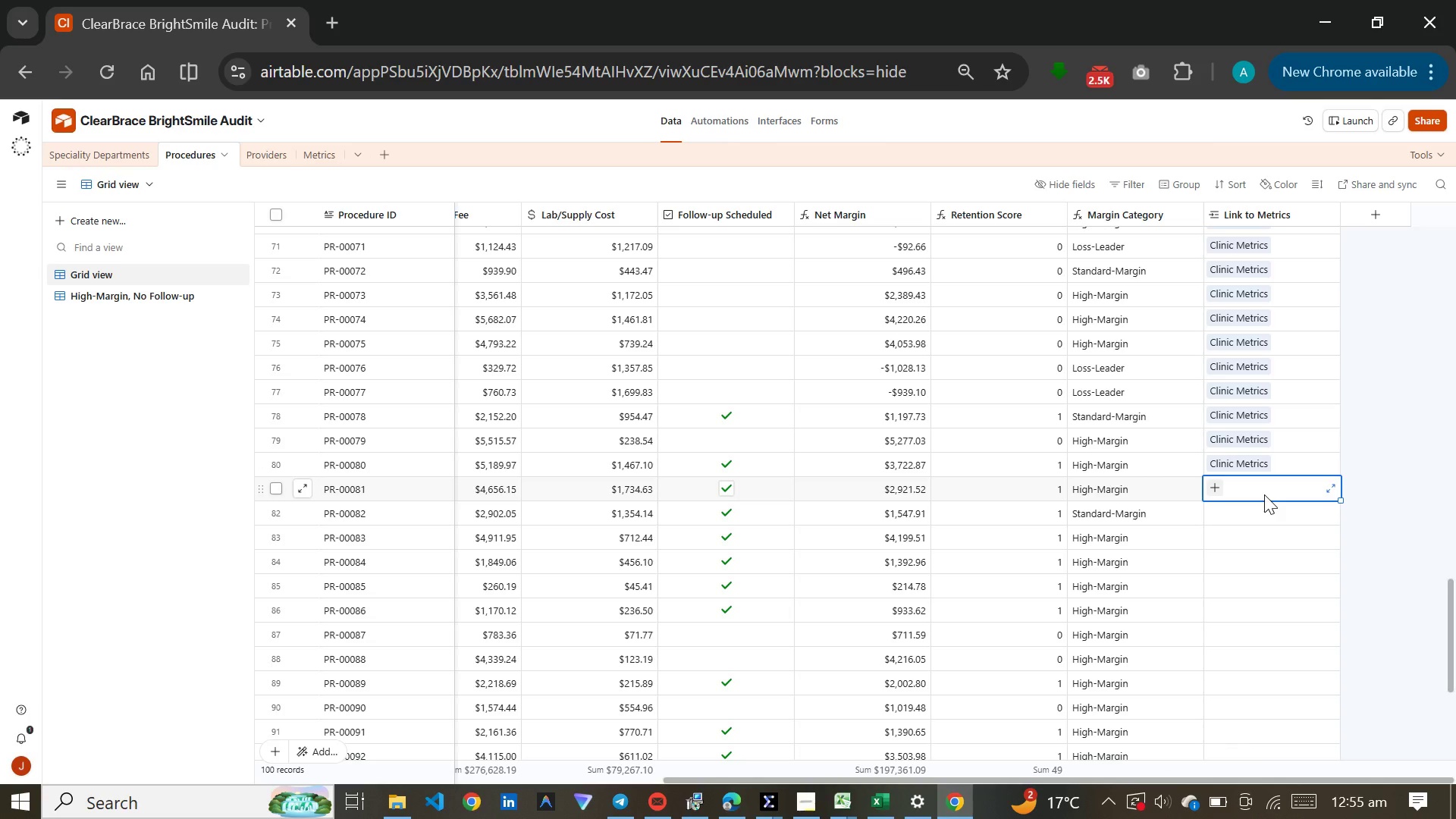 
key(Control+V)
 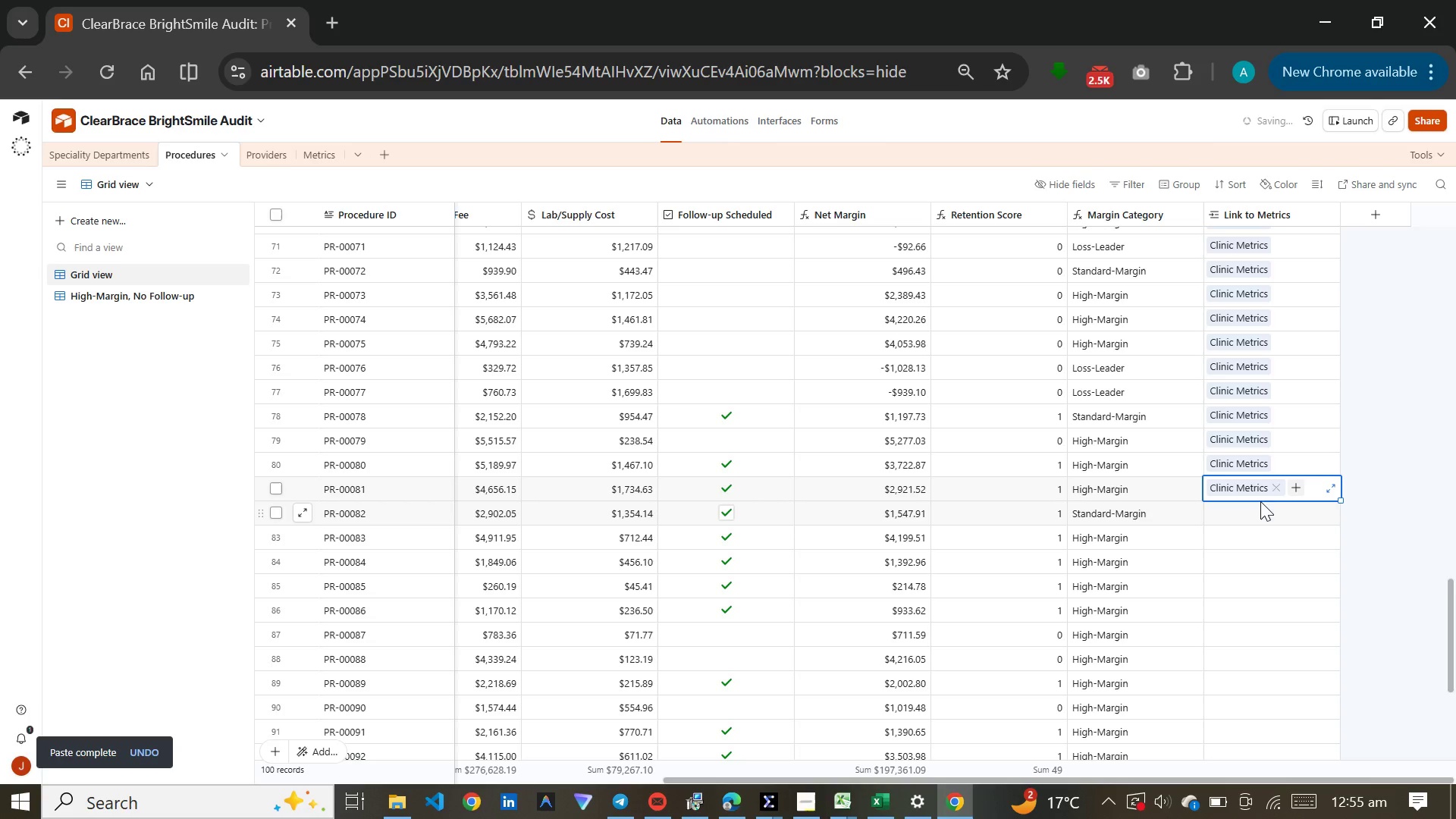 
left_click([1260, 513])
 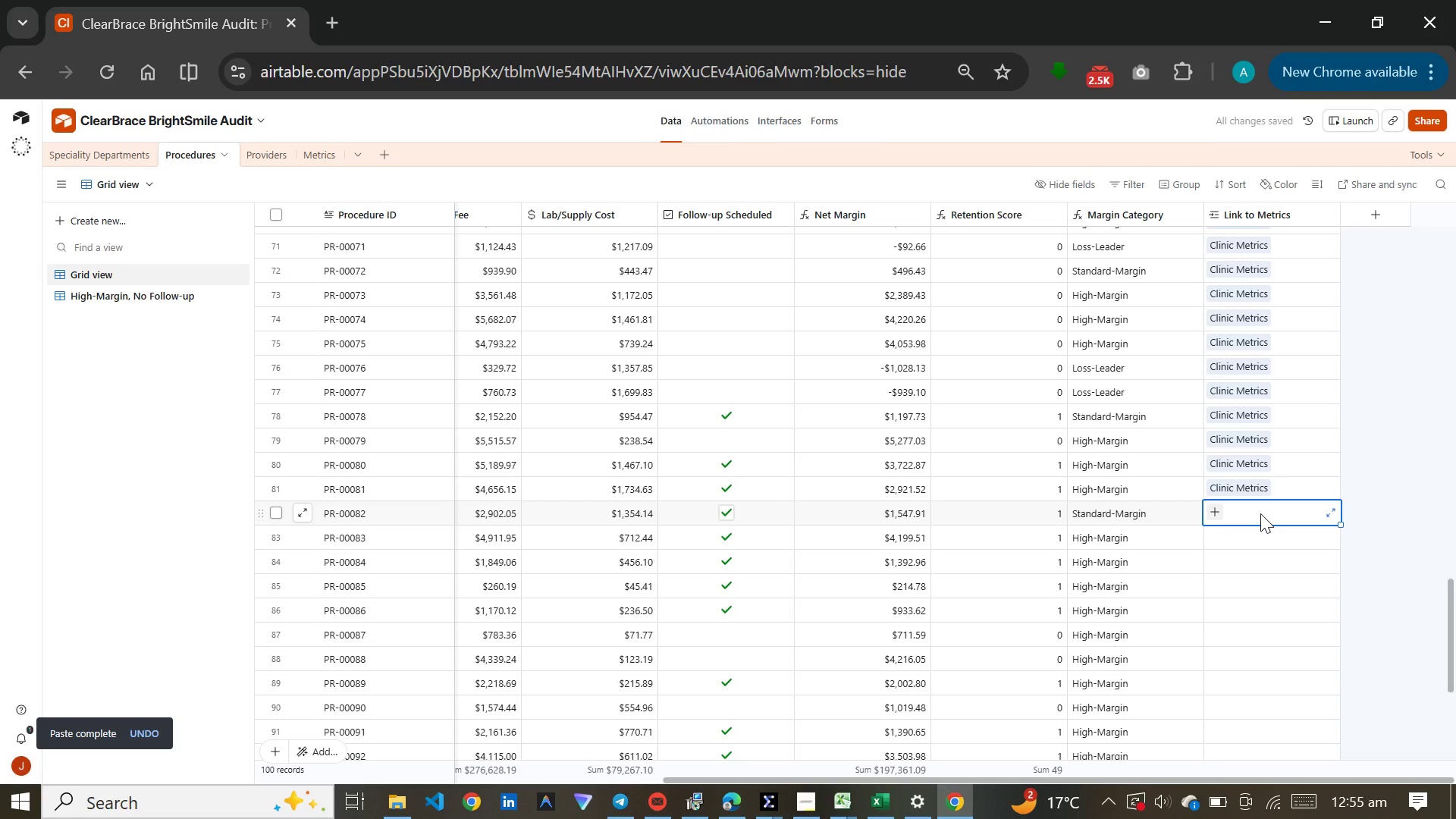 
key(Control+V)
 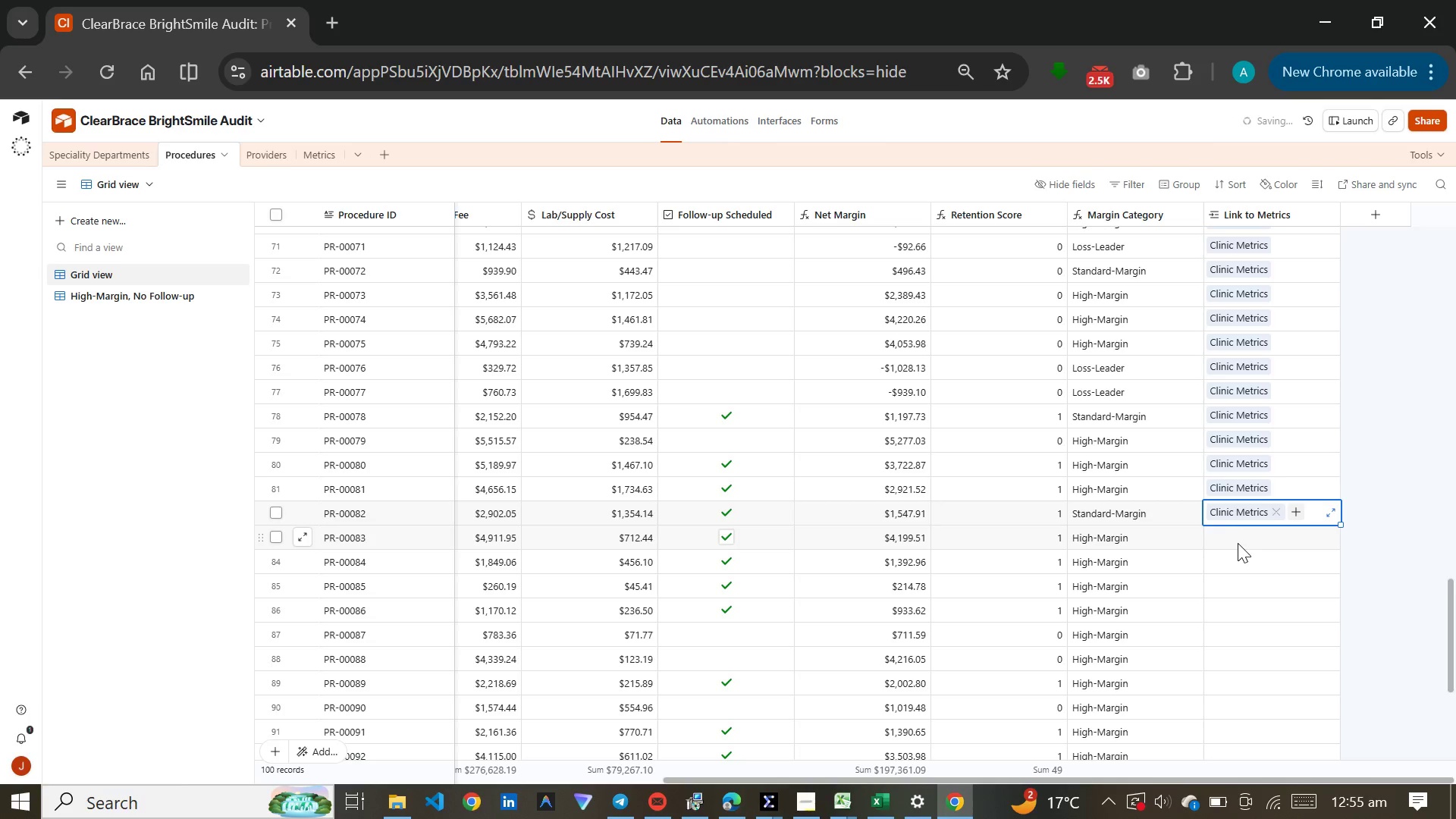 
left_click([1238, 543])
 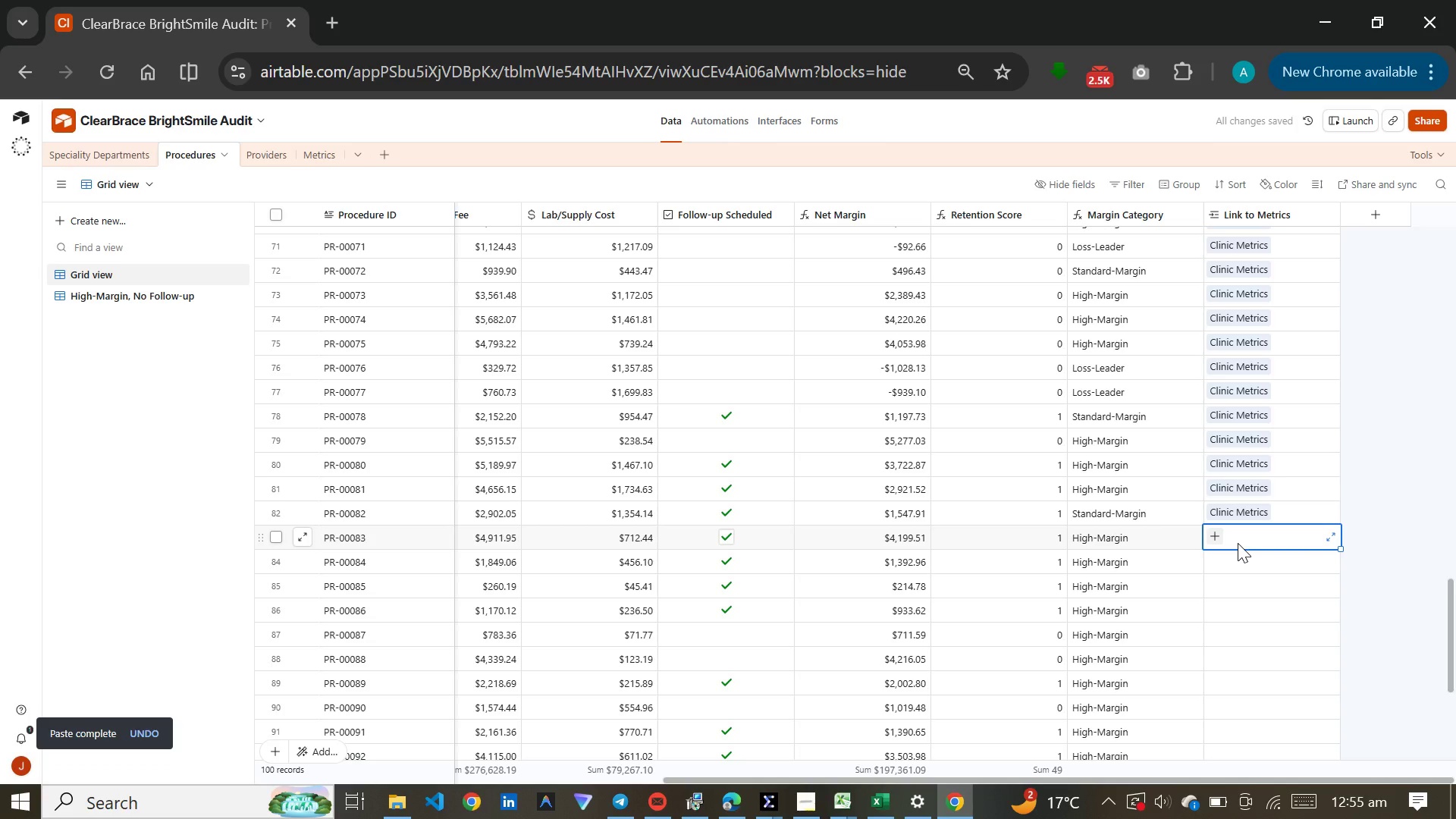 
key(Control+V)
 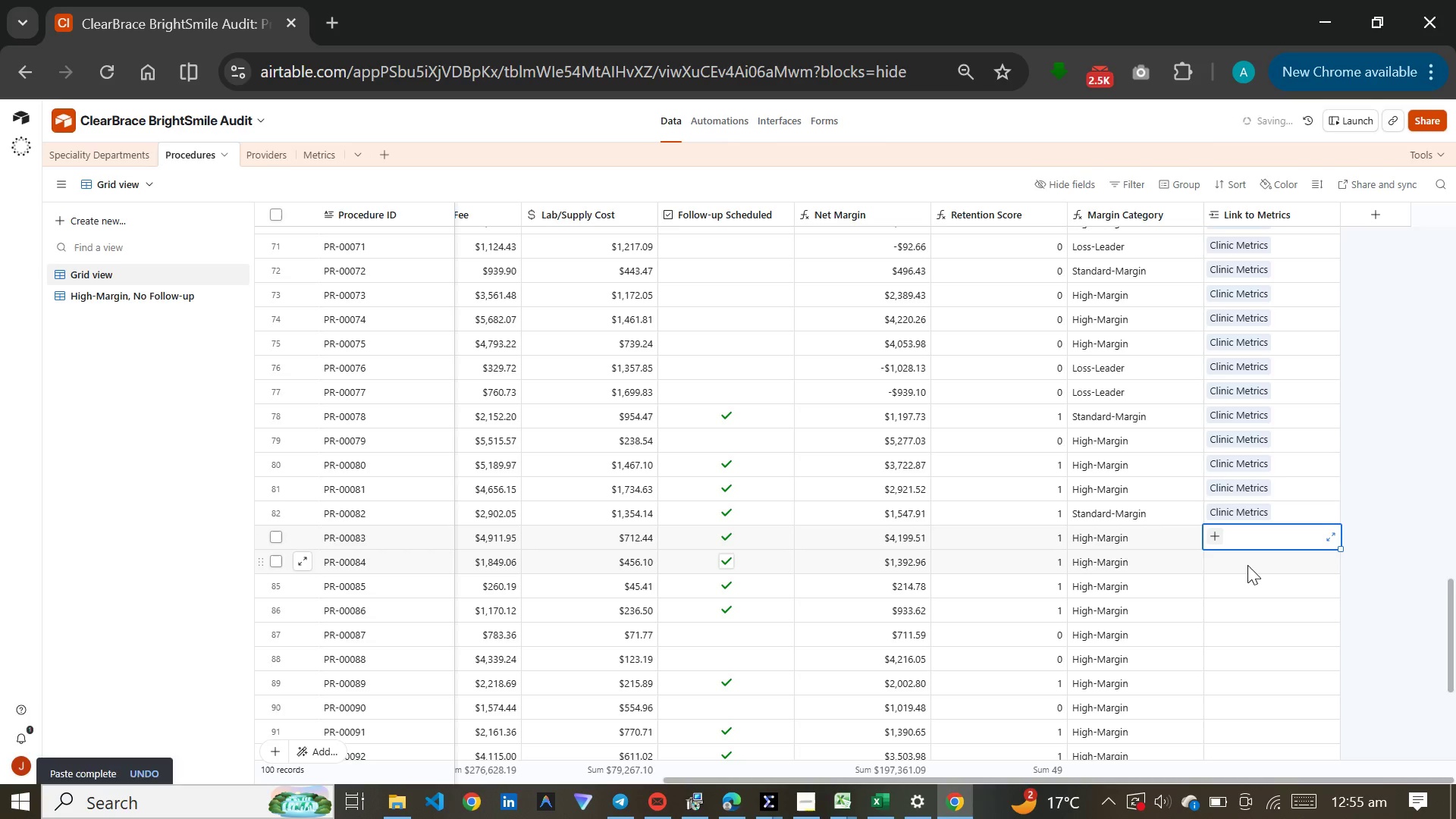 
left_click([1247, 565])
 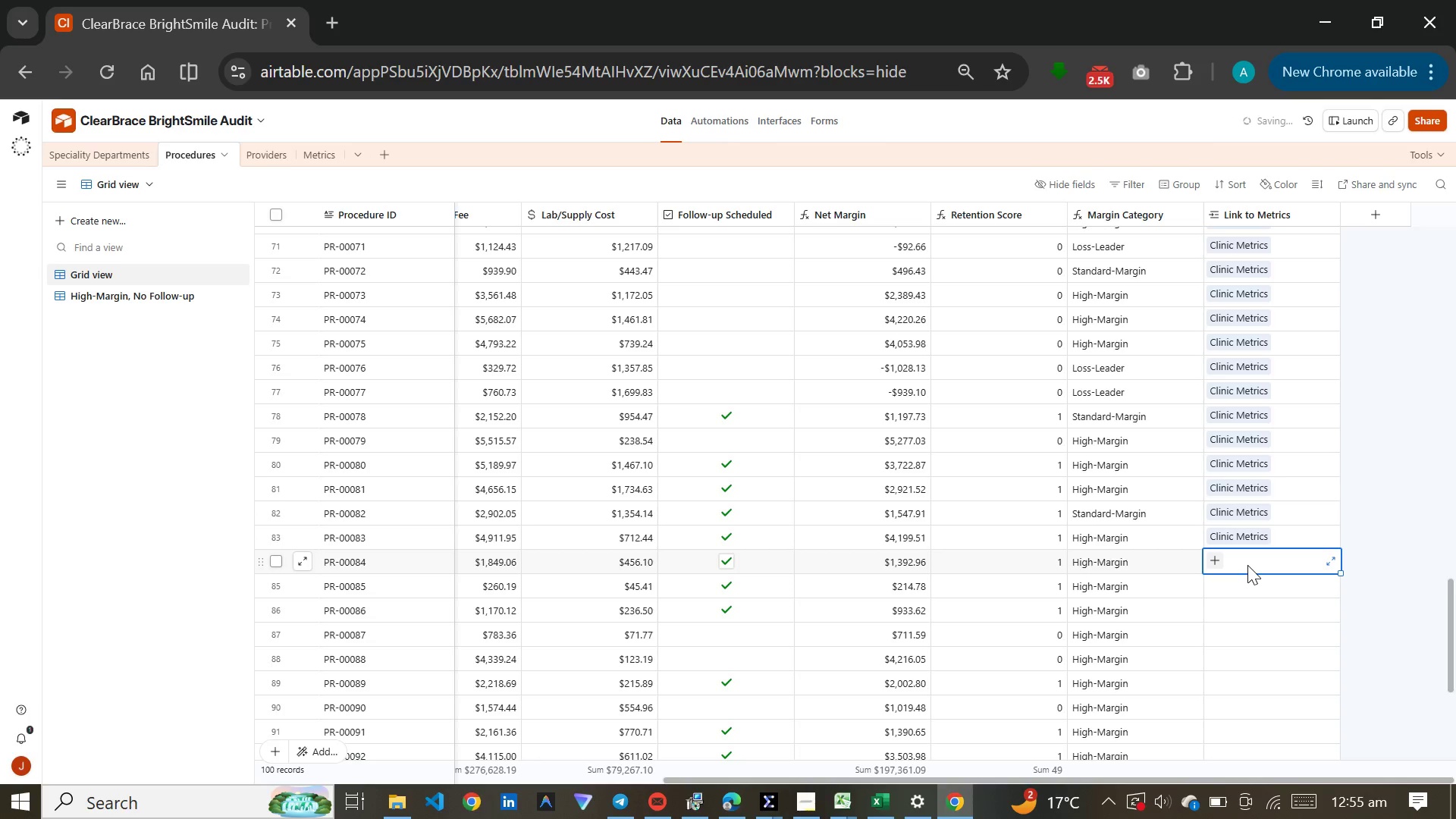 
key(Control+V)
 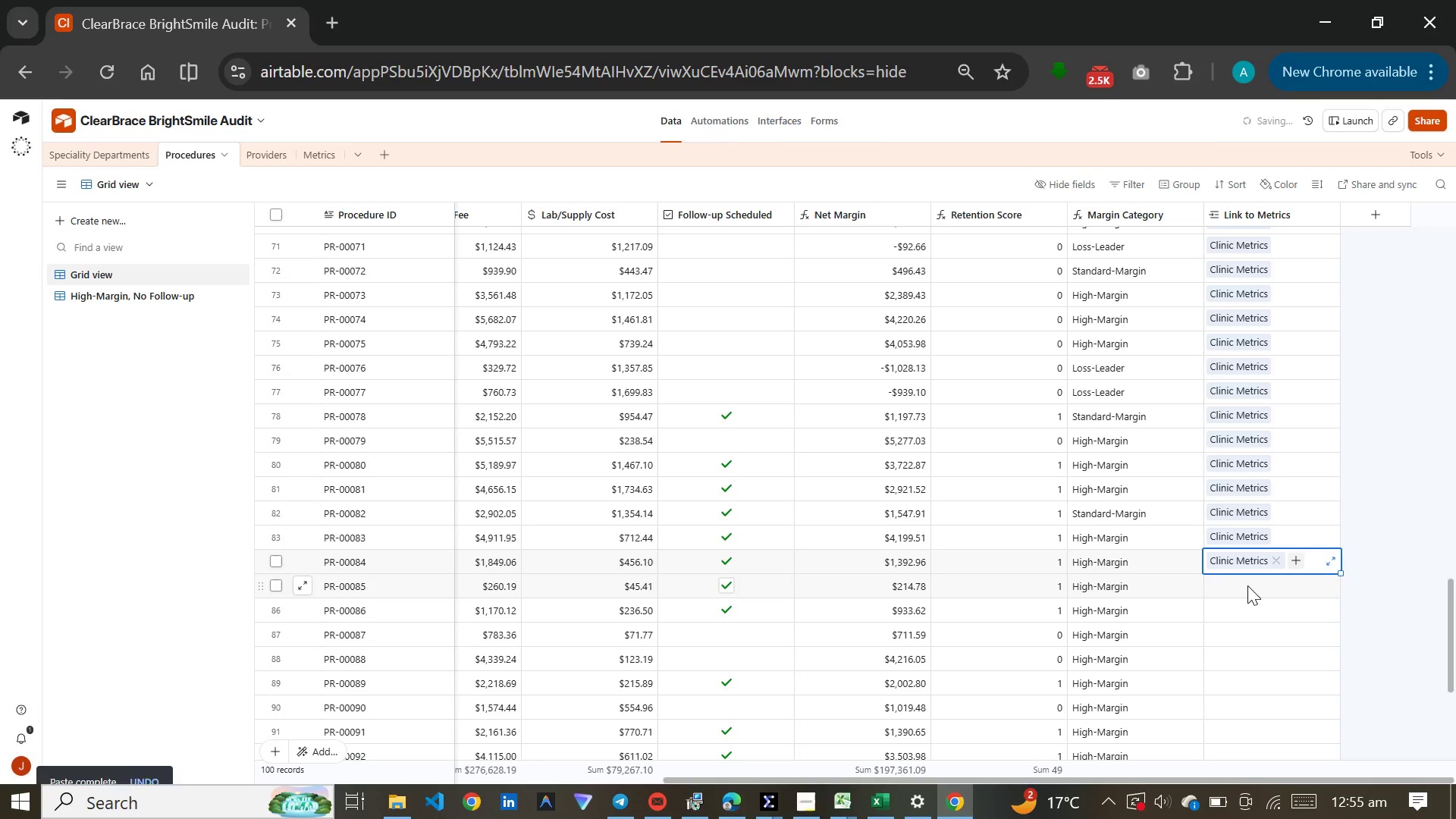 
left_click([1247, 585])
 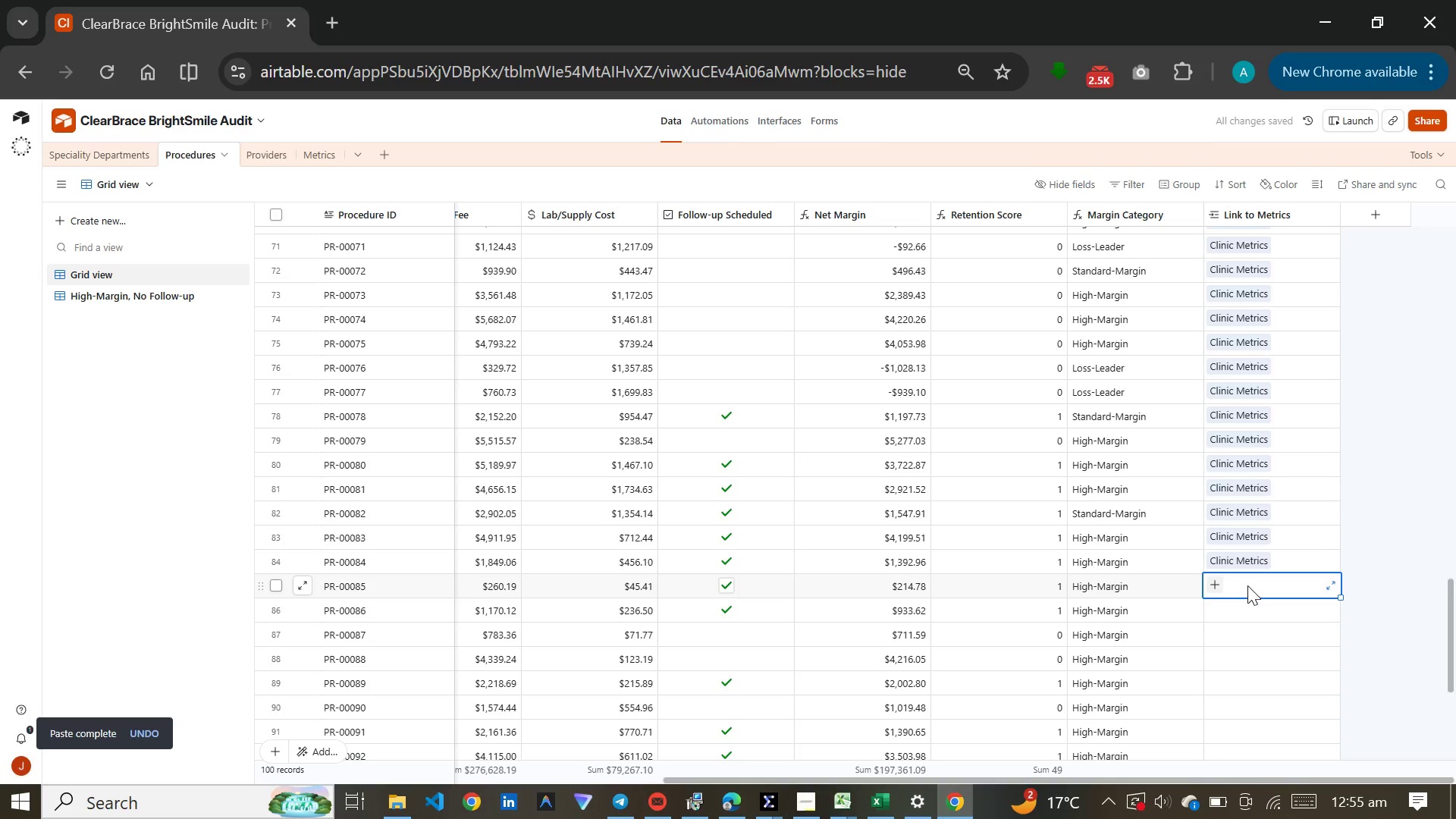 
key(Control+V)
 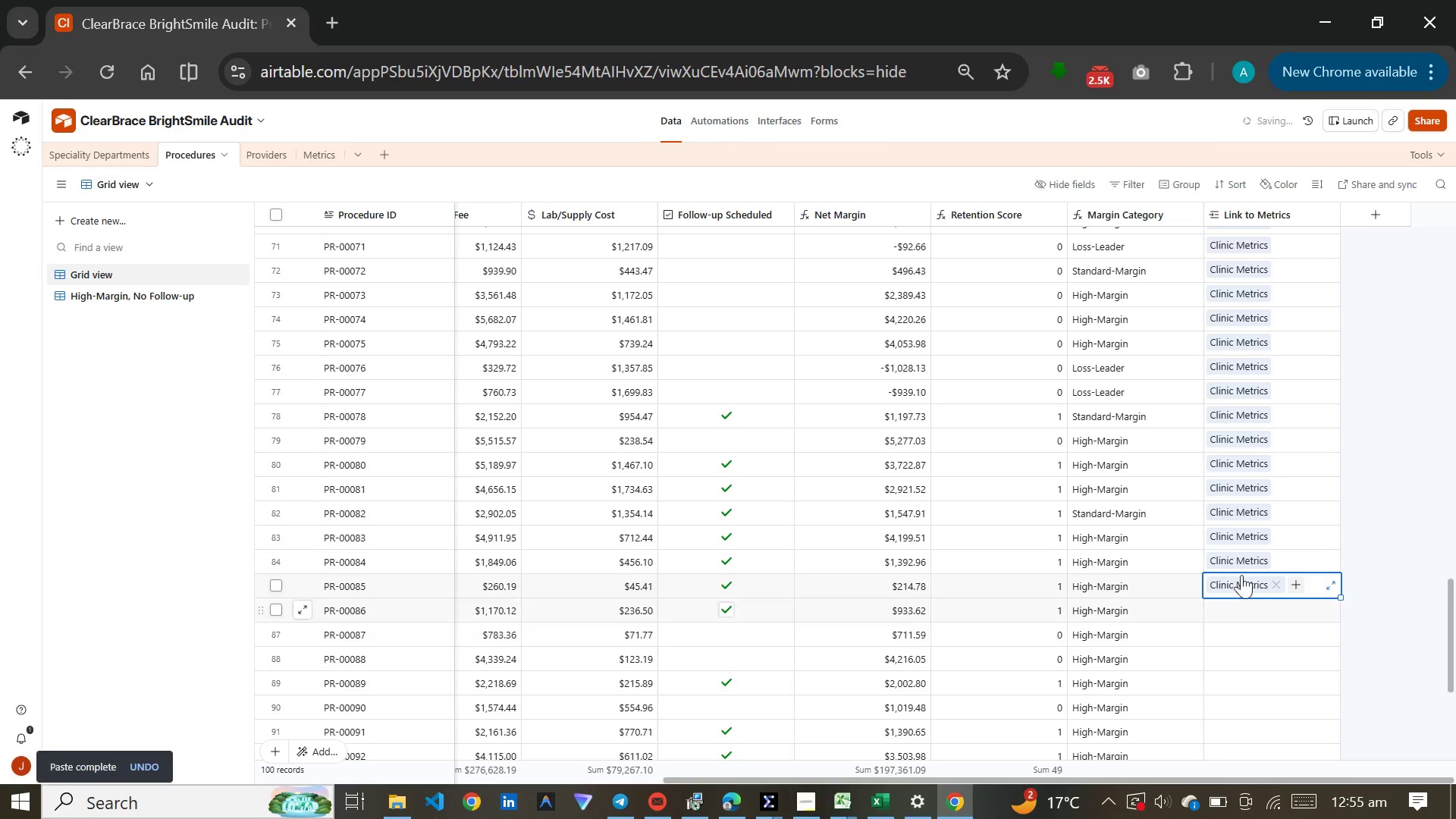 
scroll: coordinate [1241, 513], scroll_direction: down, amount: 2.0
 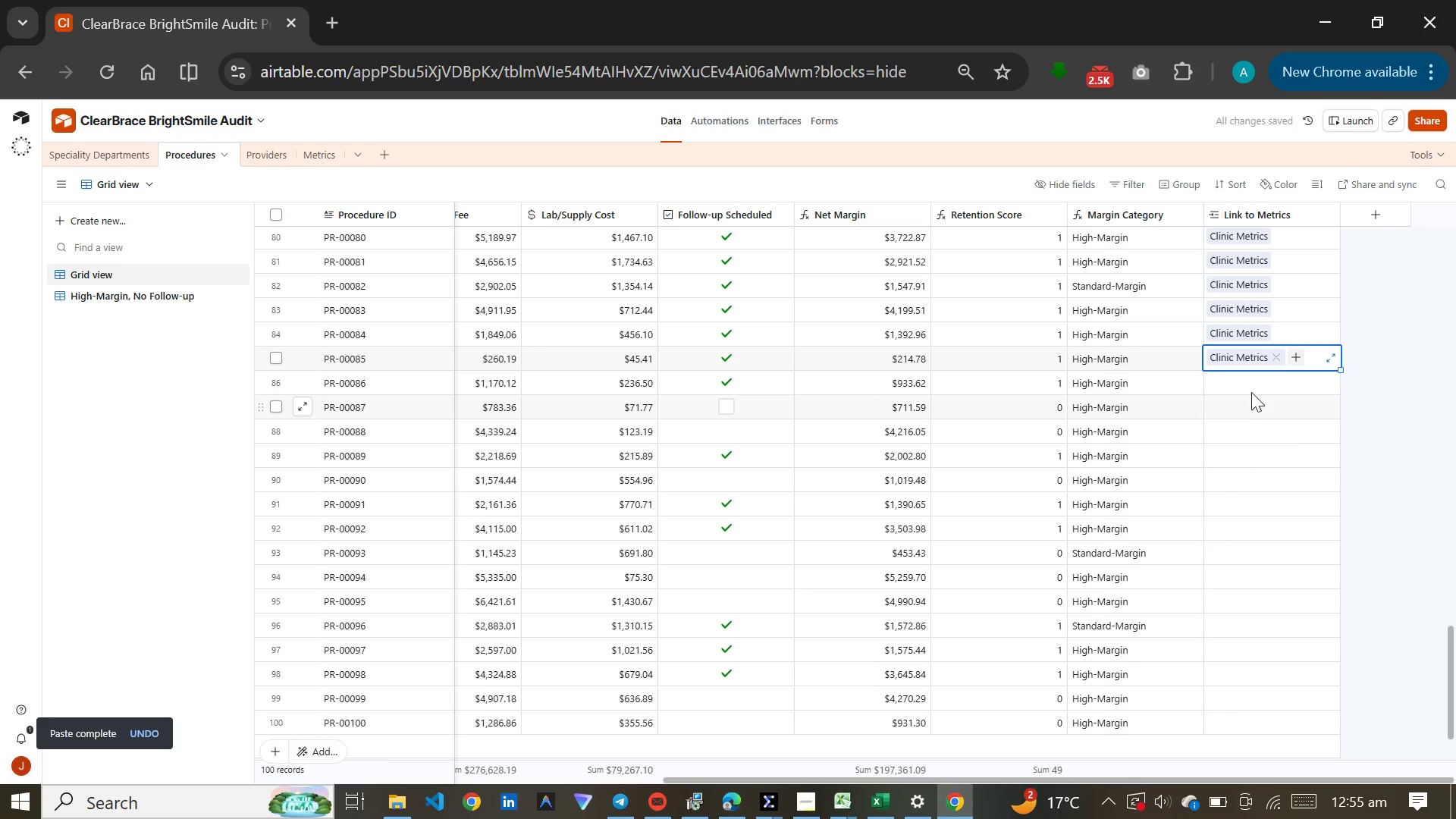 
left_click([1251, 387])
 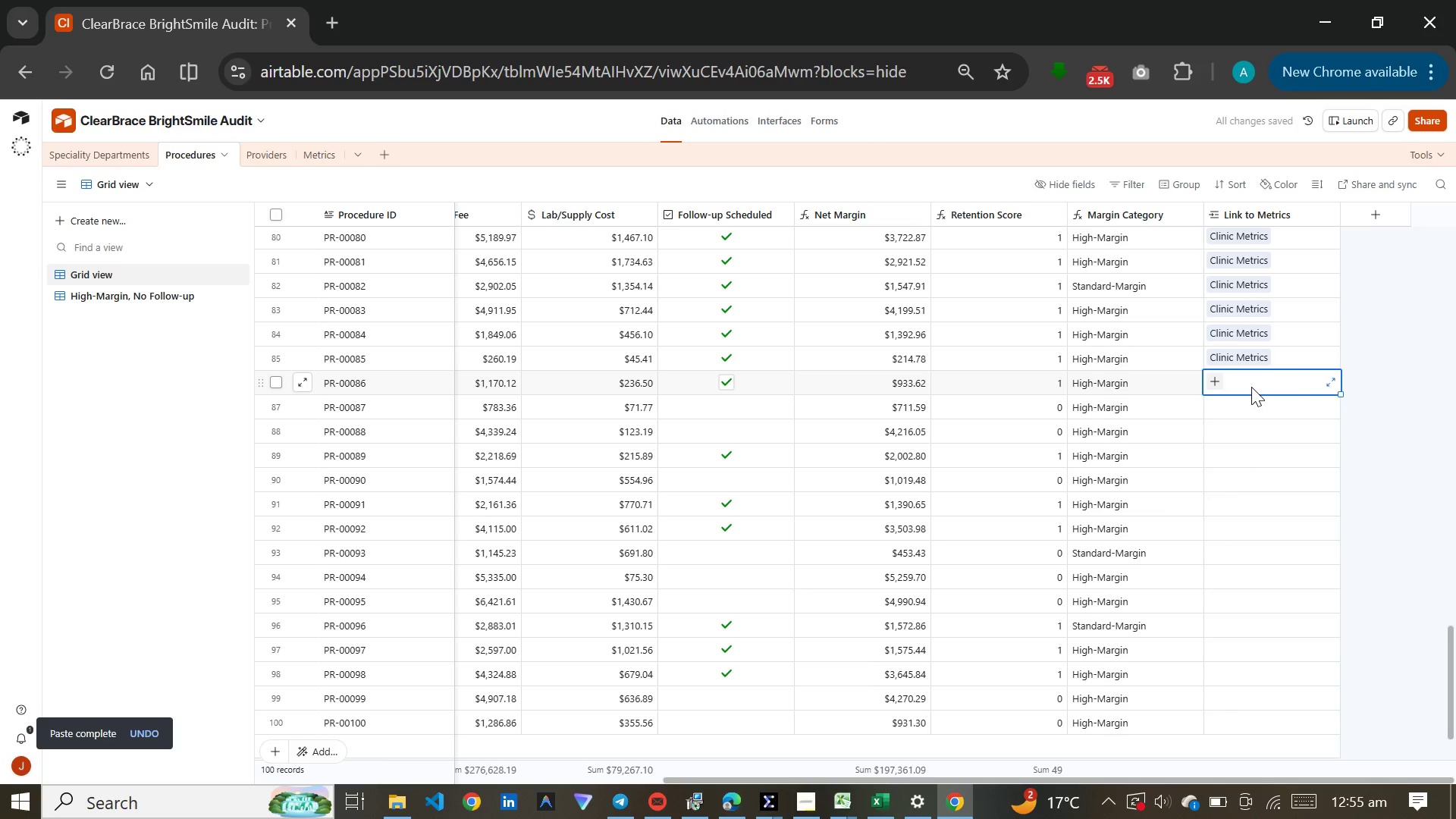 
key(Control+V)
 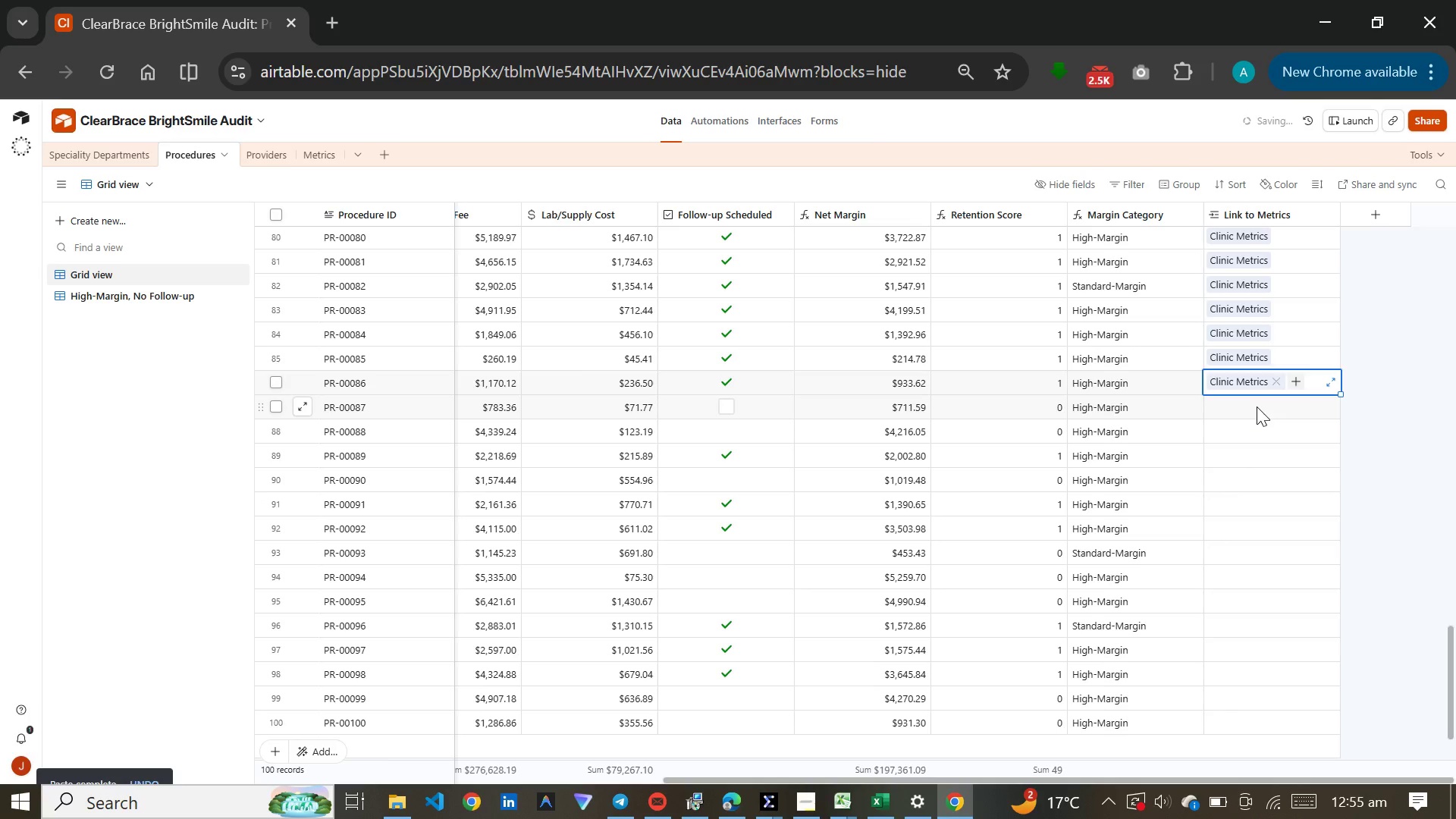 
key(Control+V)
 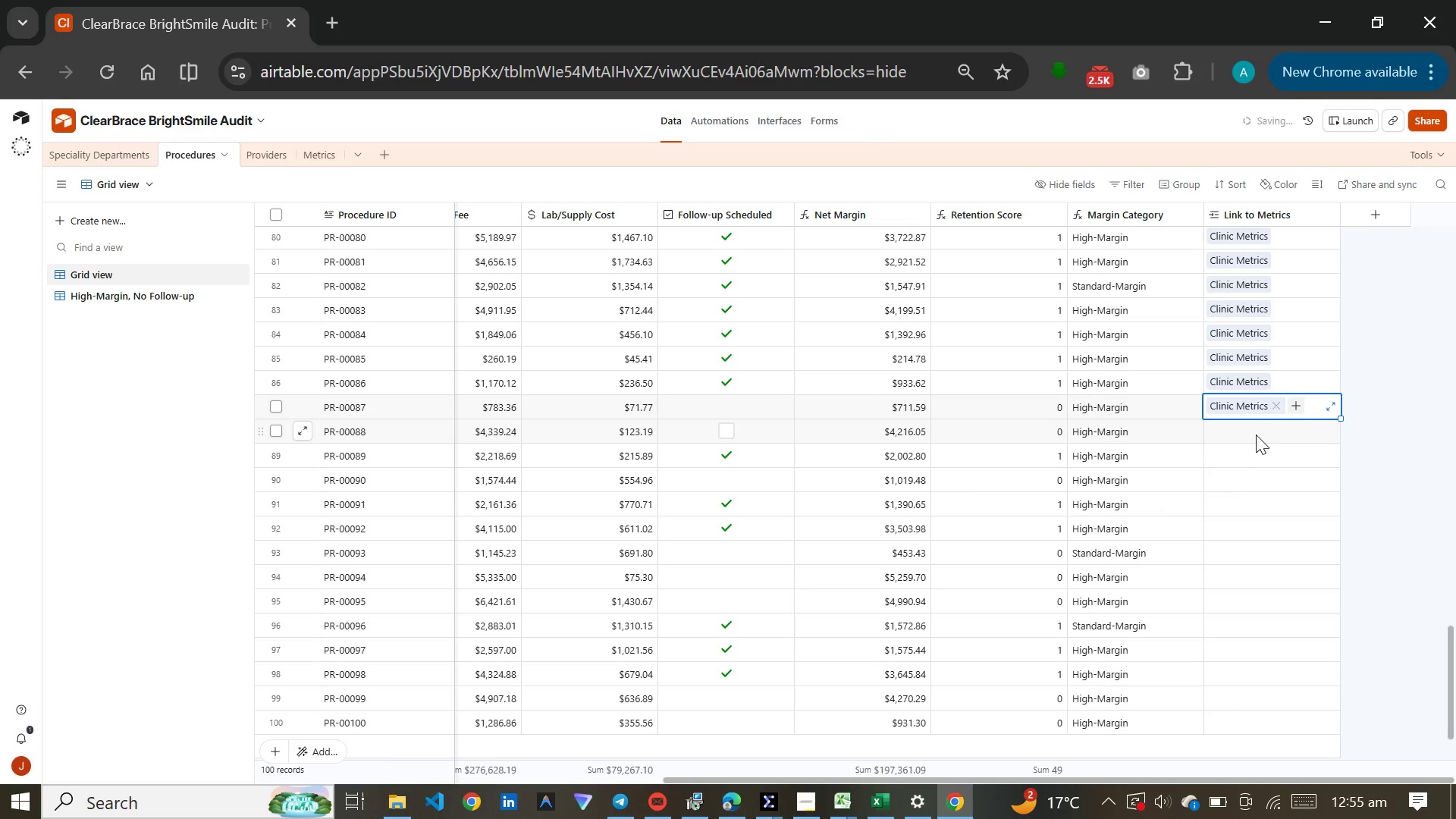 
left_click([1256, 435])
 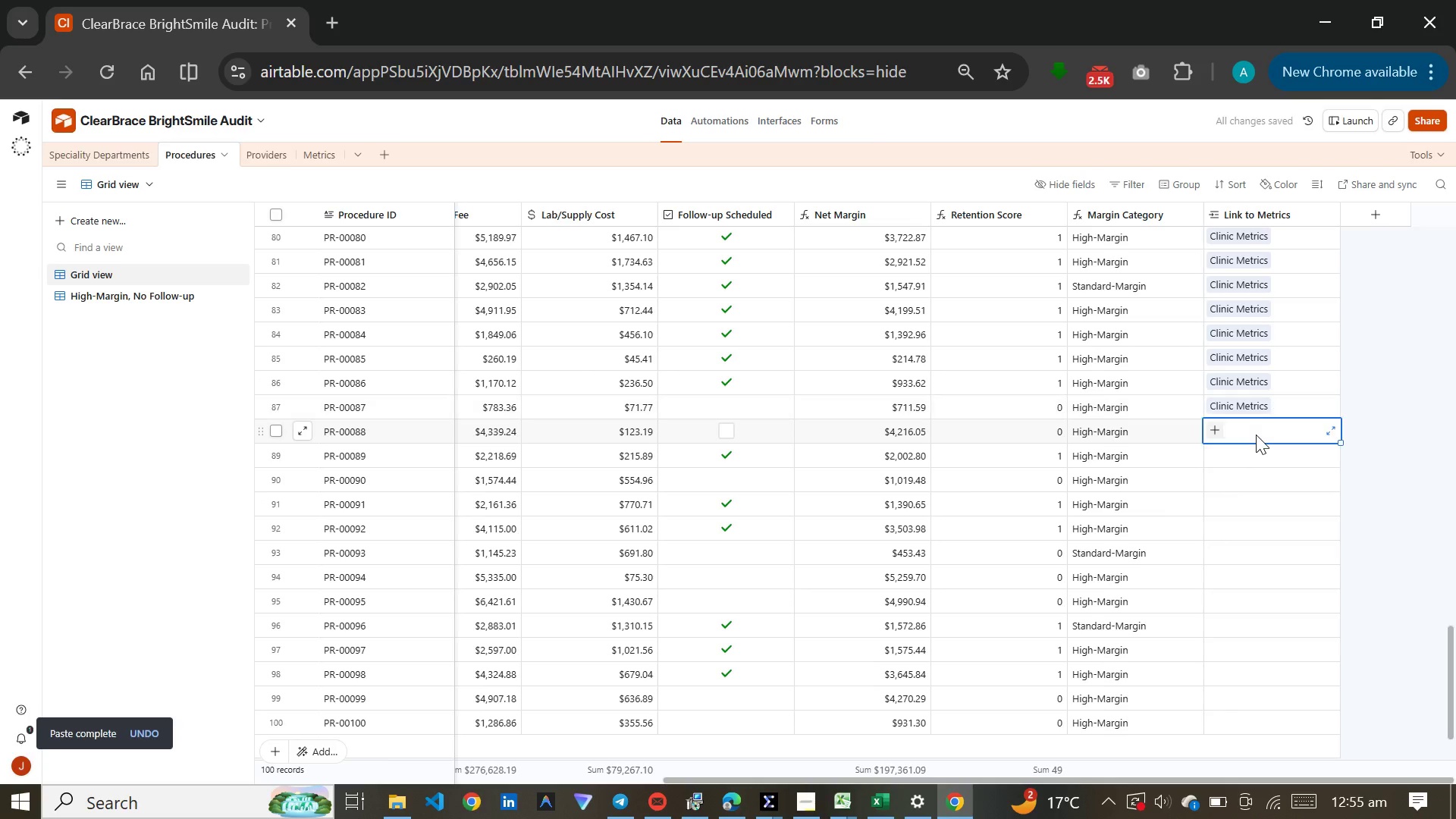 
hold_key(key=ControlLeft, duration=1.08)
 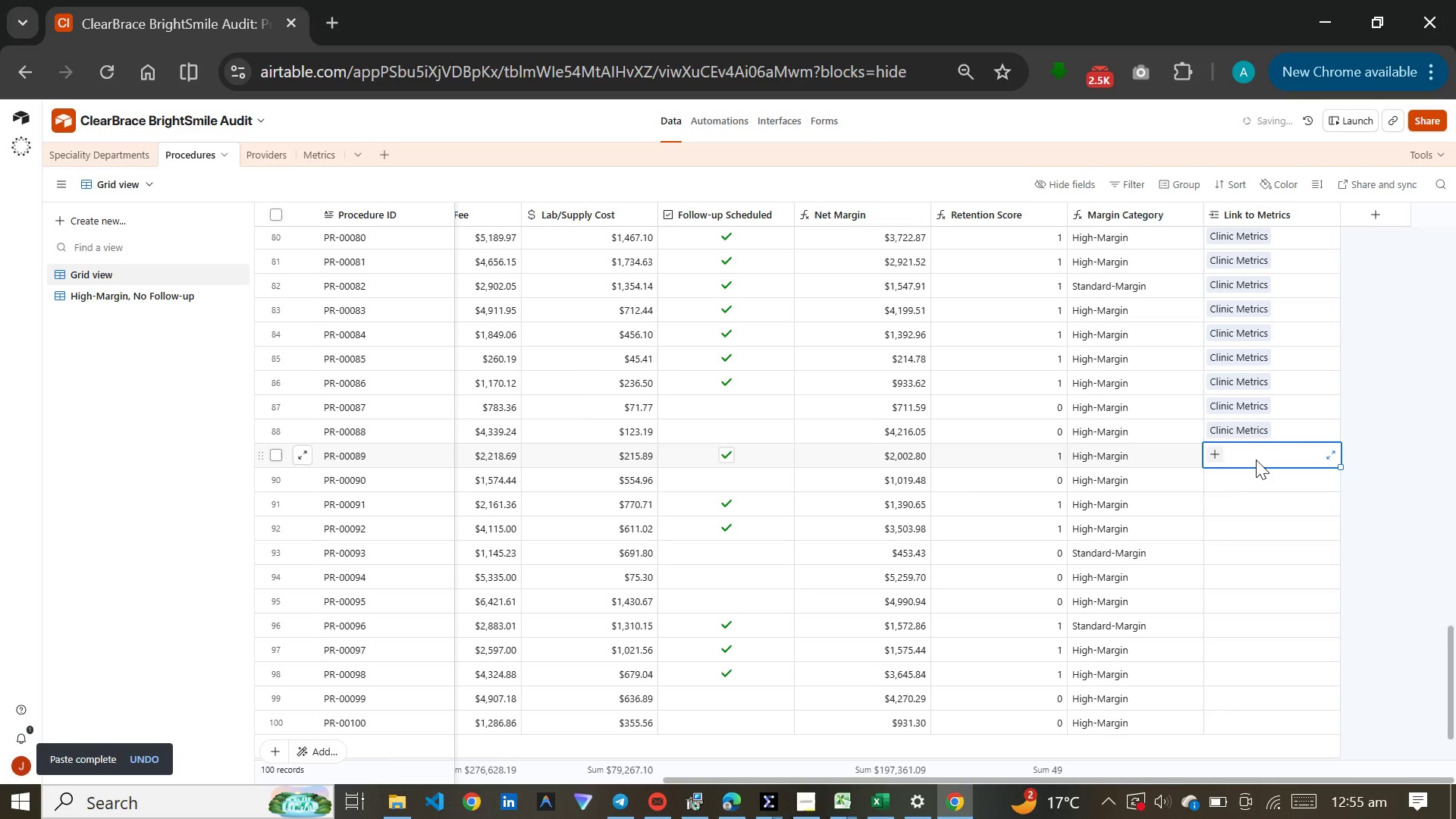 
hold_key(key=V, duration=0.31)
 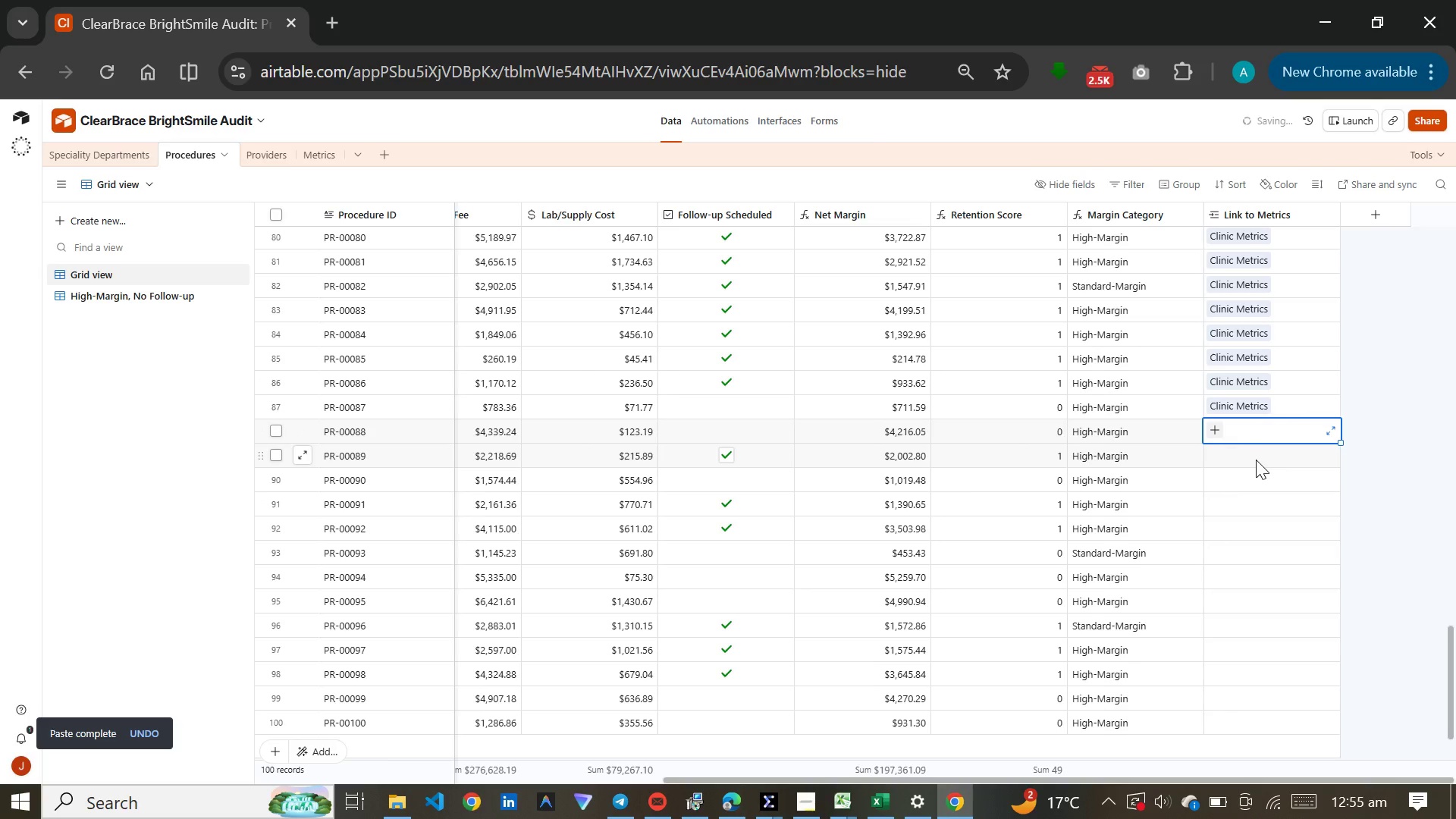 
left_click([1256, 460])
 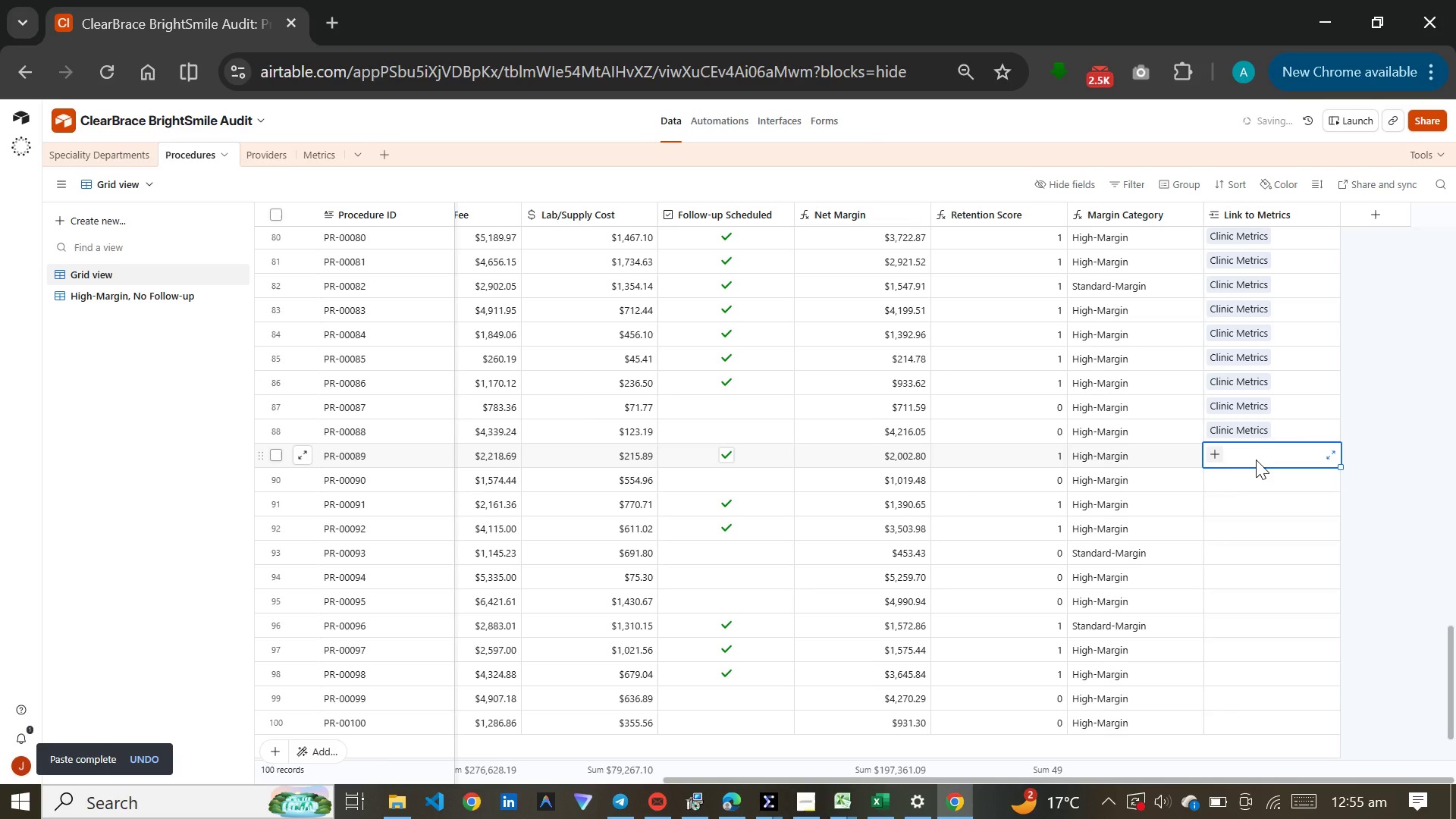 
hold_key(key=ControlLeft, duration=1.73)
 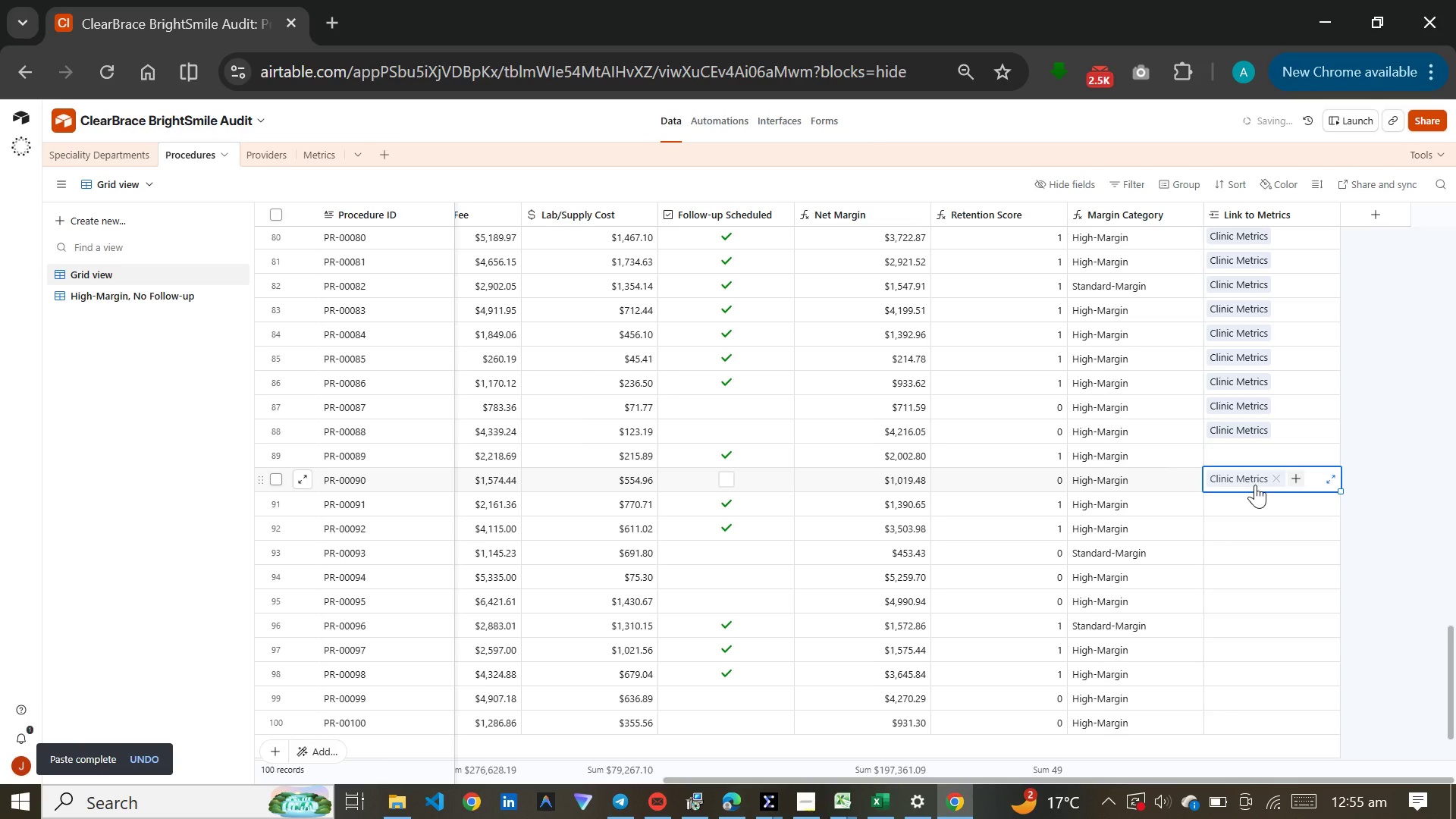 
hold_key(key=V, duration=0.31)
 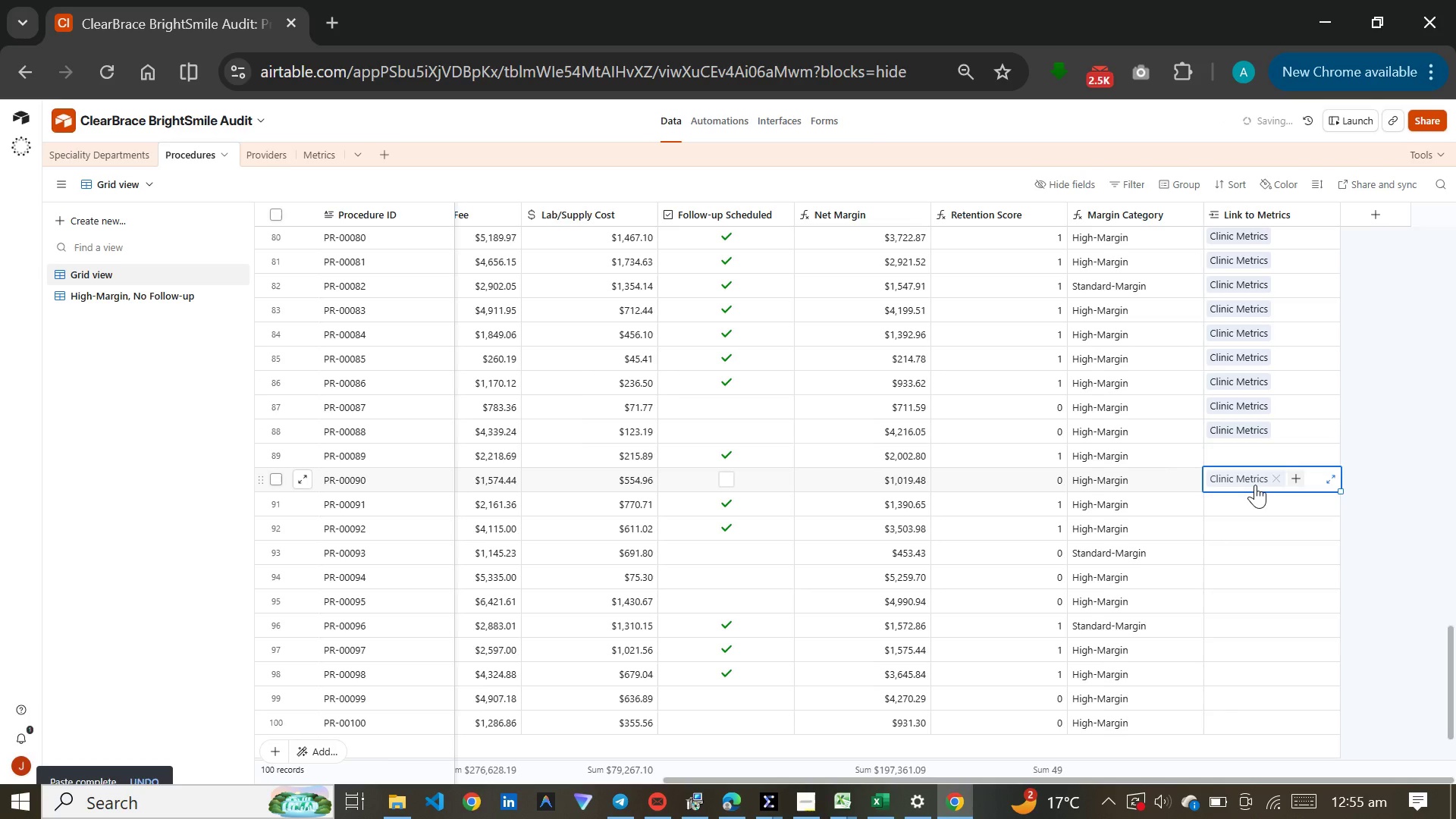 
key(Control+V)
 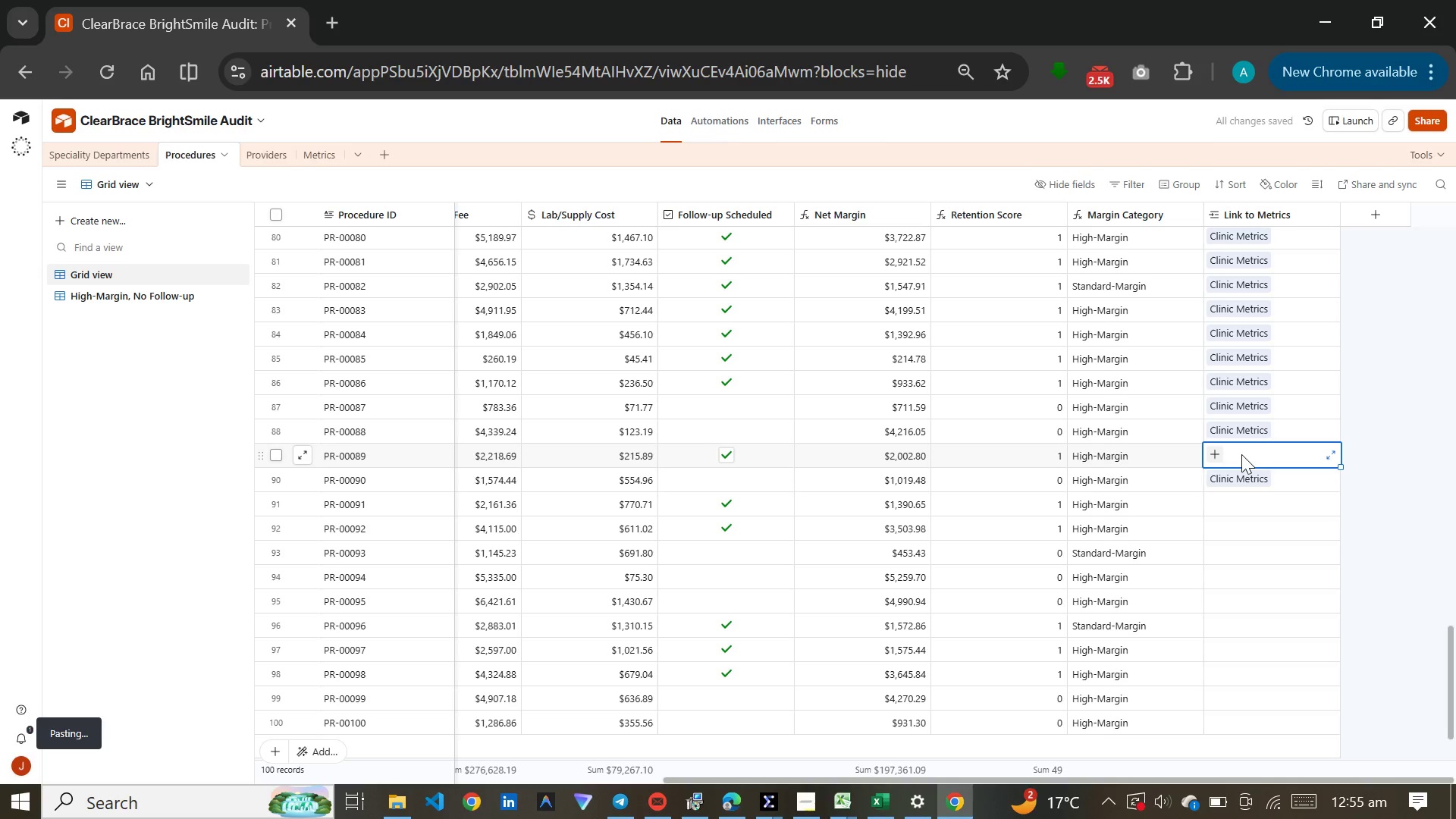 
key(Control+V)
 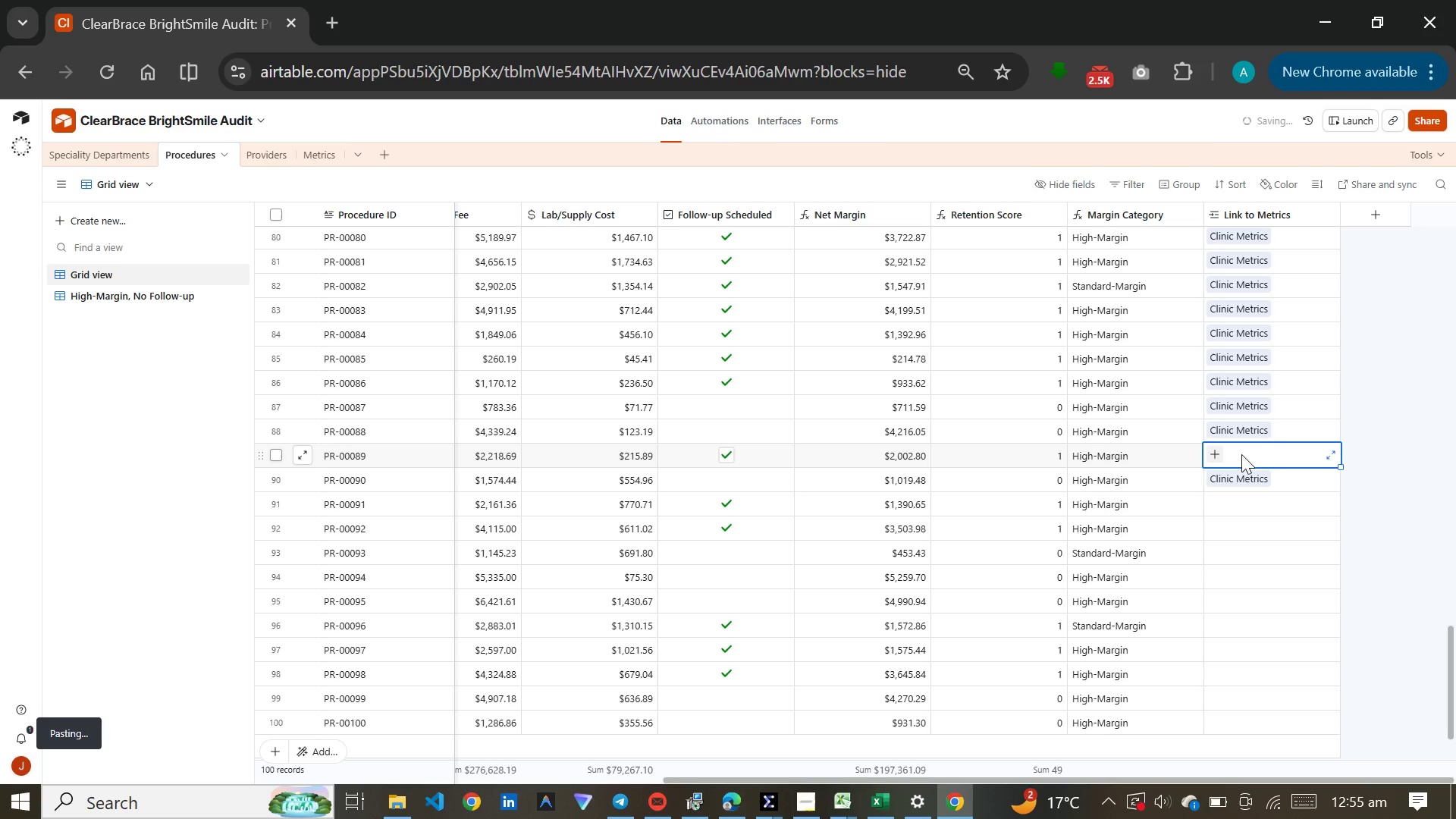 
left_click([1241, 454])
 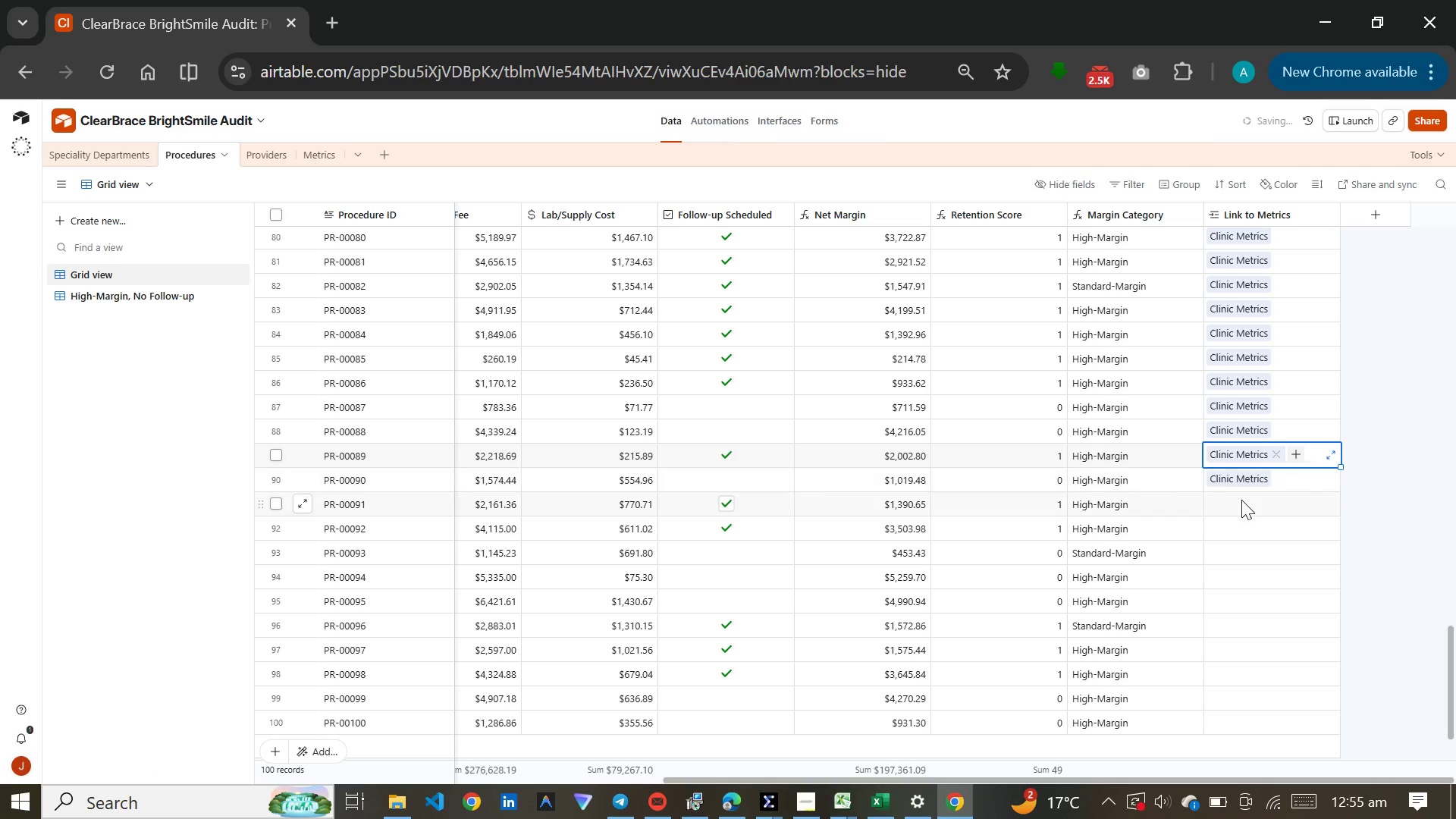 
left_click([1241, 500])
 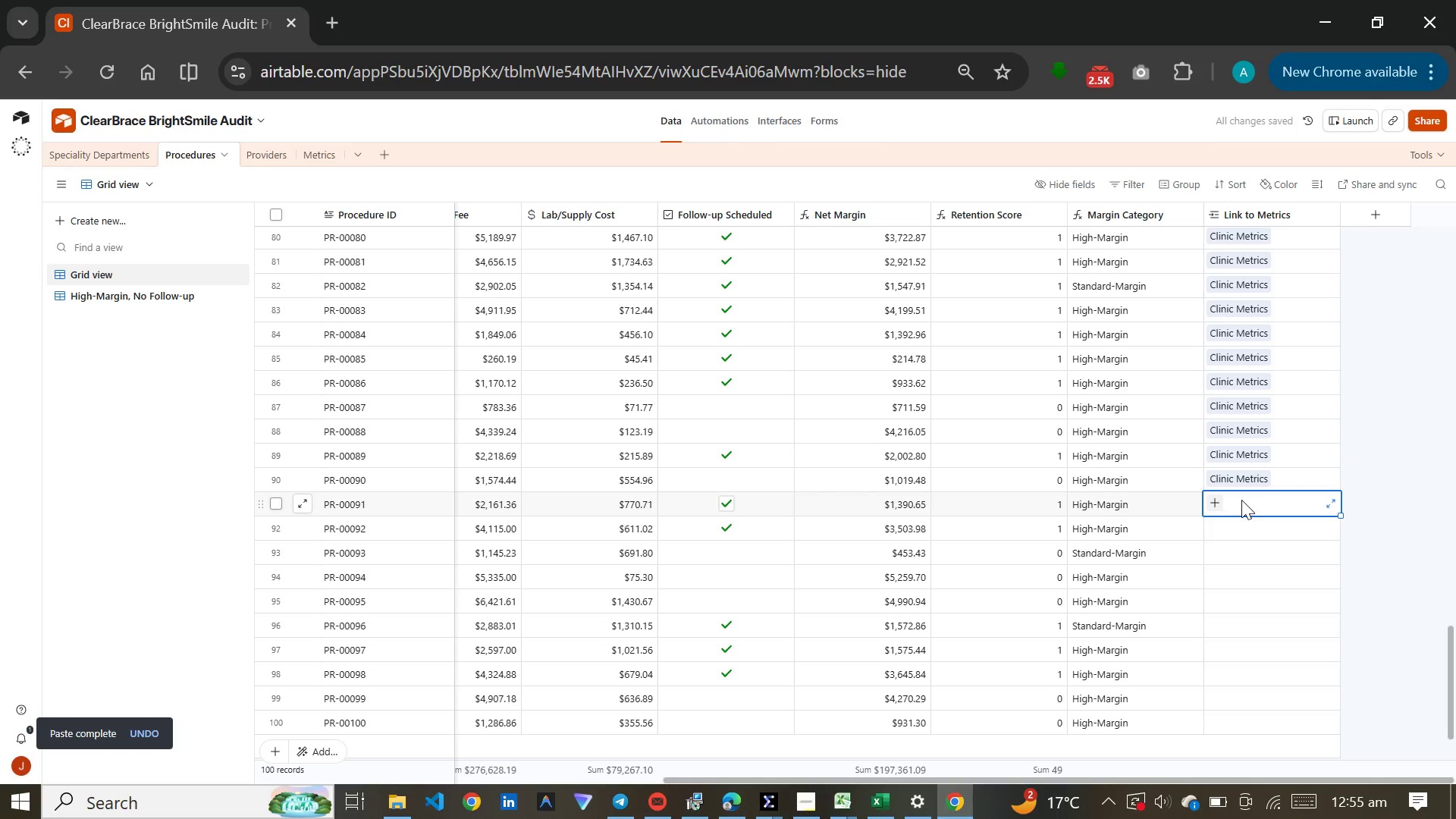 
key(Control+V)
 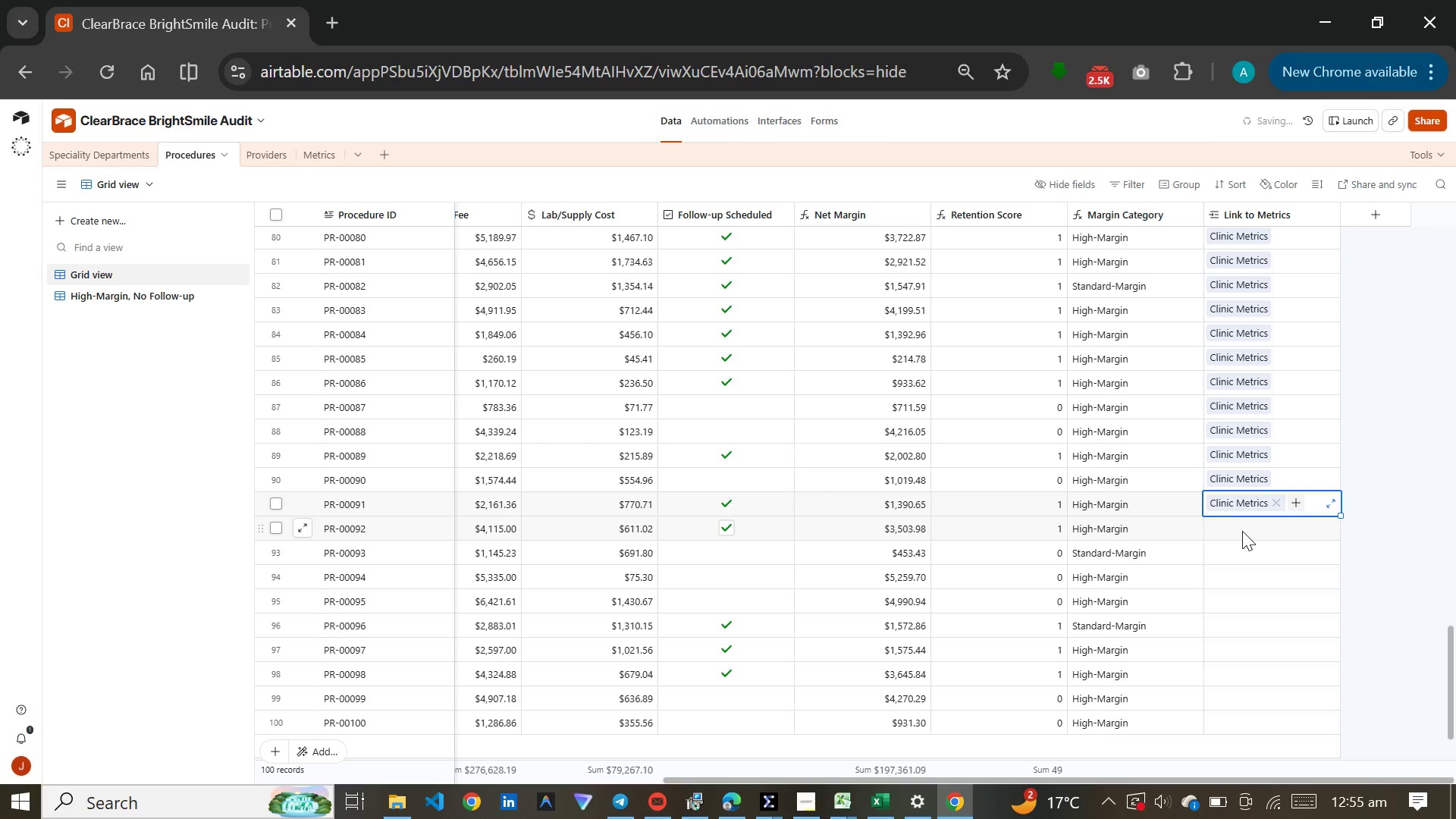 
left_click([1242, 532])
 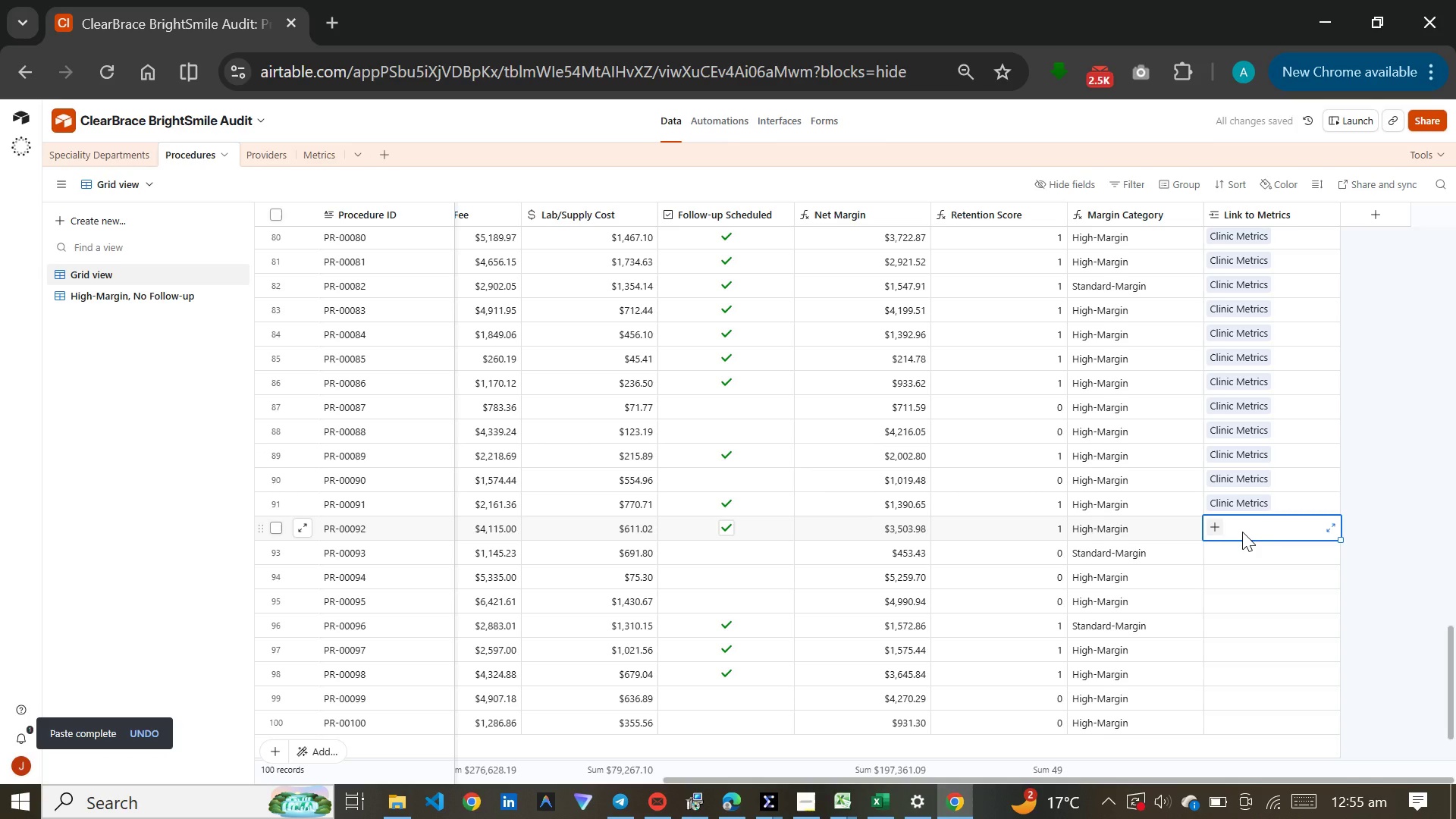 
key(Control+V)
 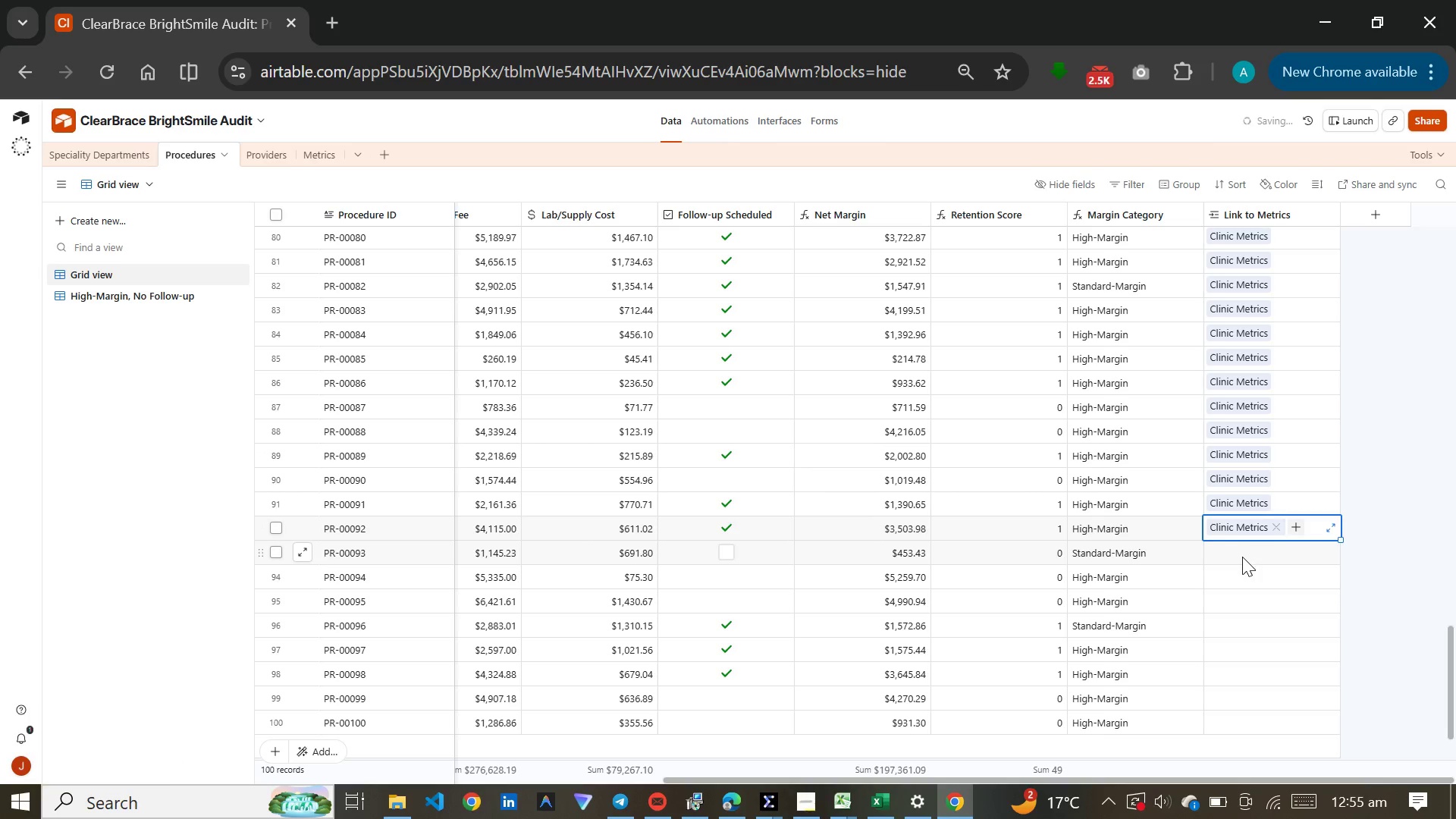 
left_click([1242, 557])
 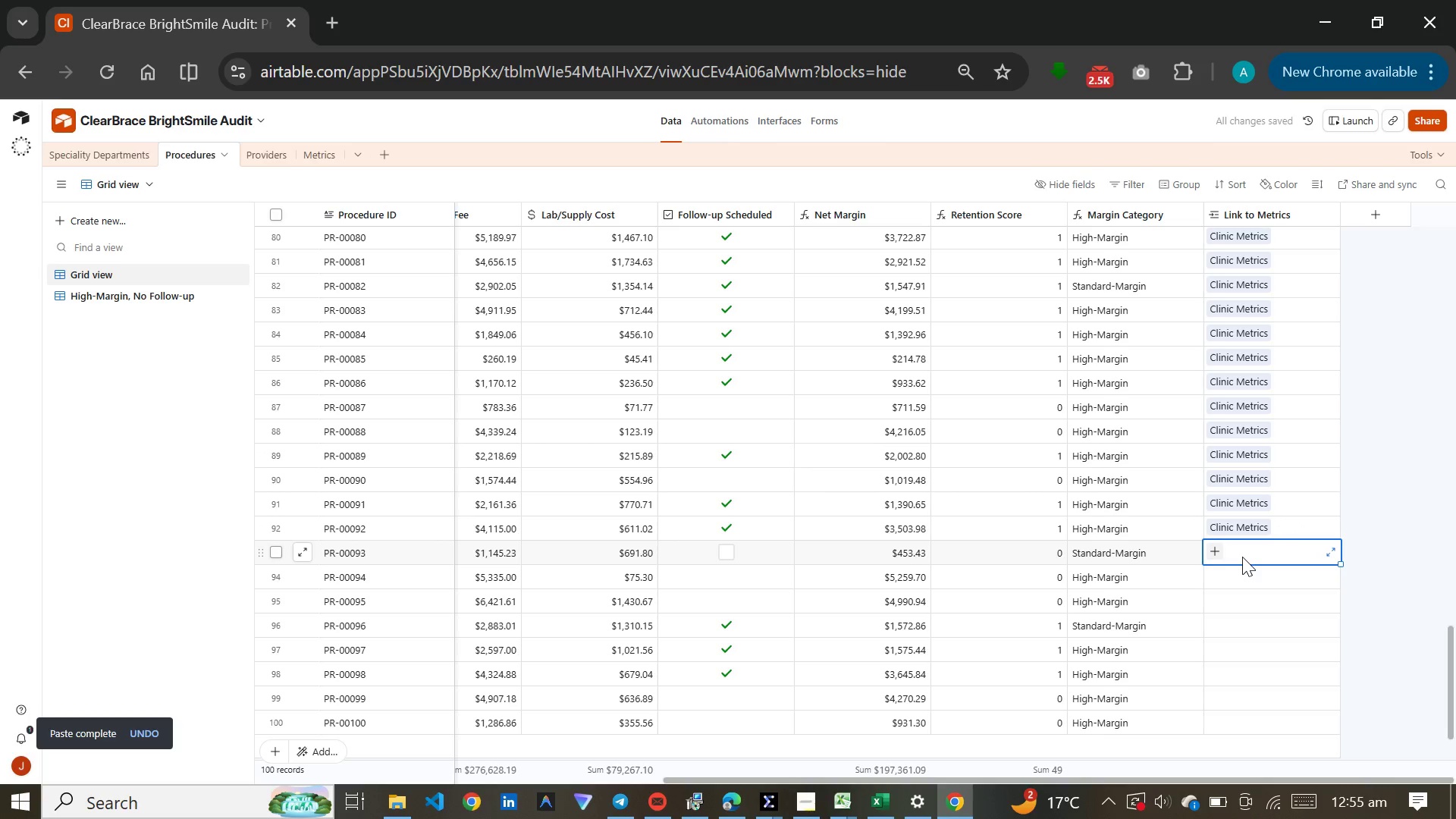 
key(Control+V)
 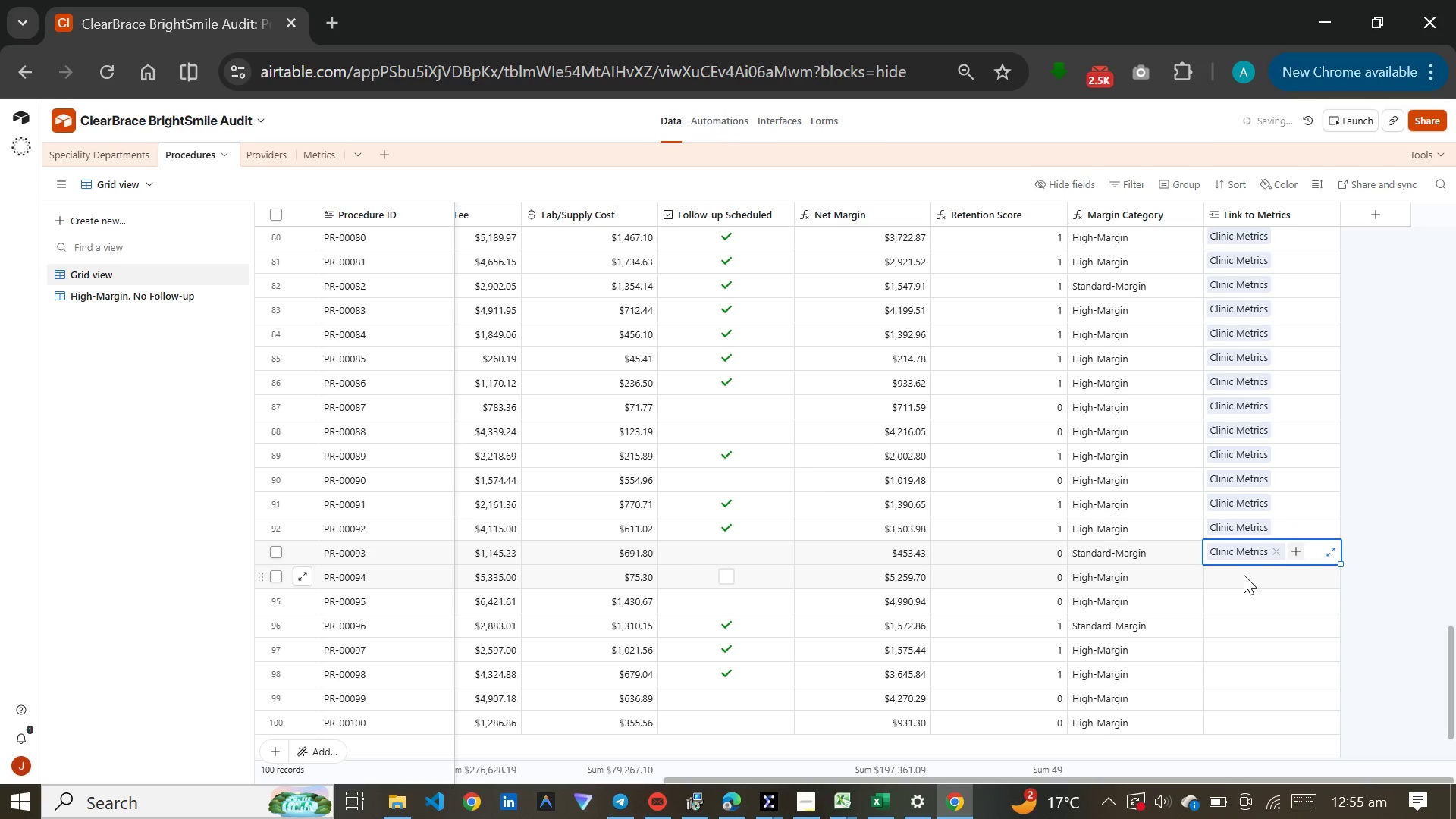 
left_click([1244, 575])
 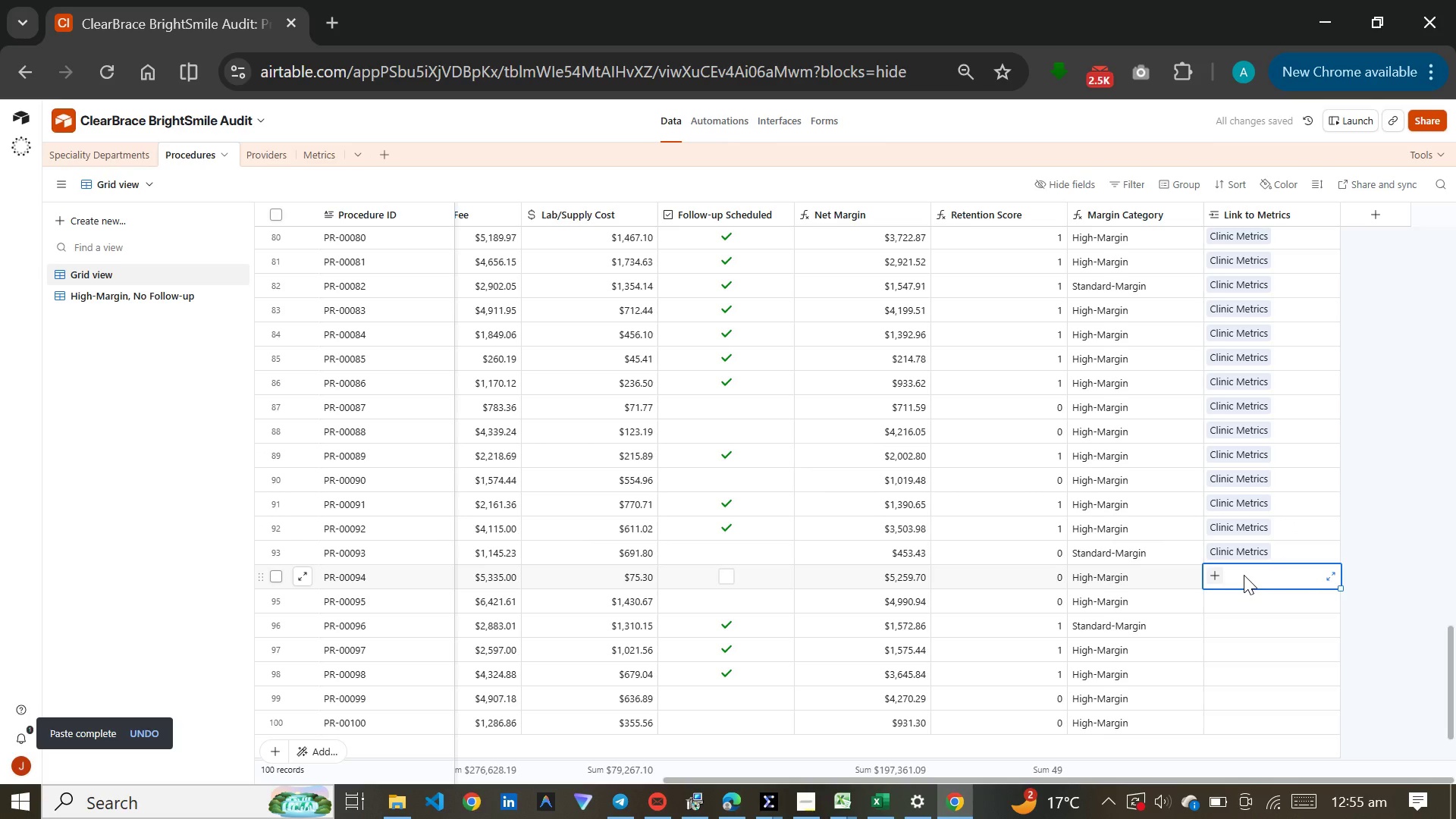 
key(Control+V)
 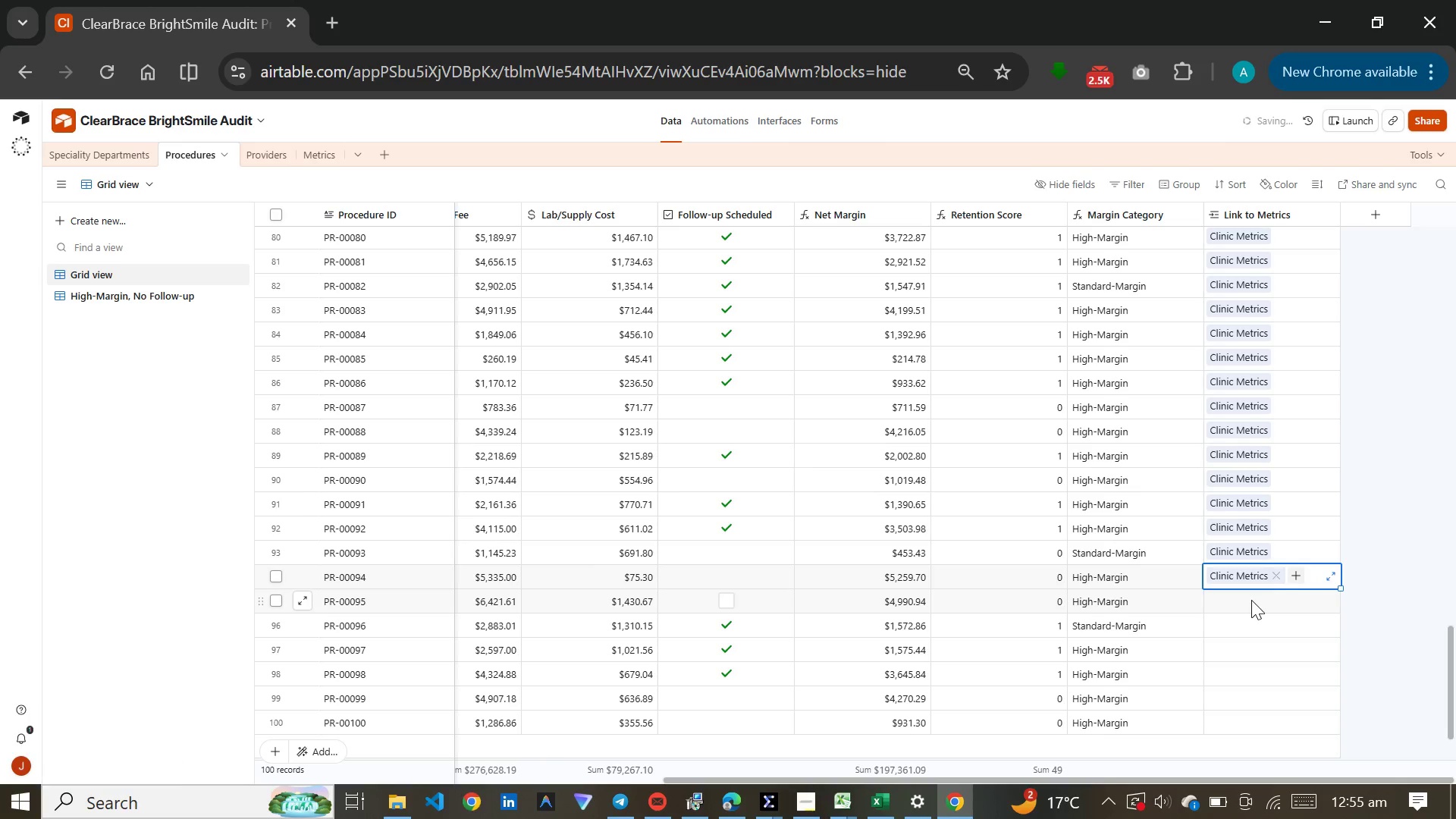 
left_click([1251, 600])
 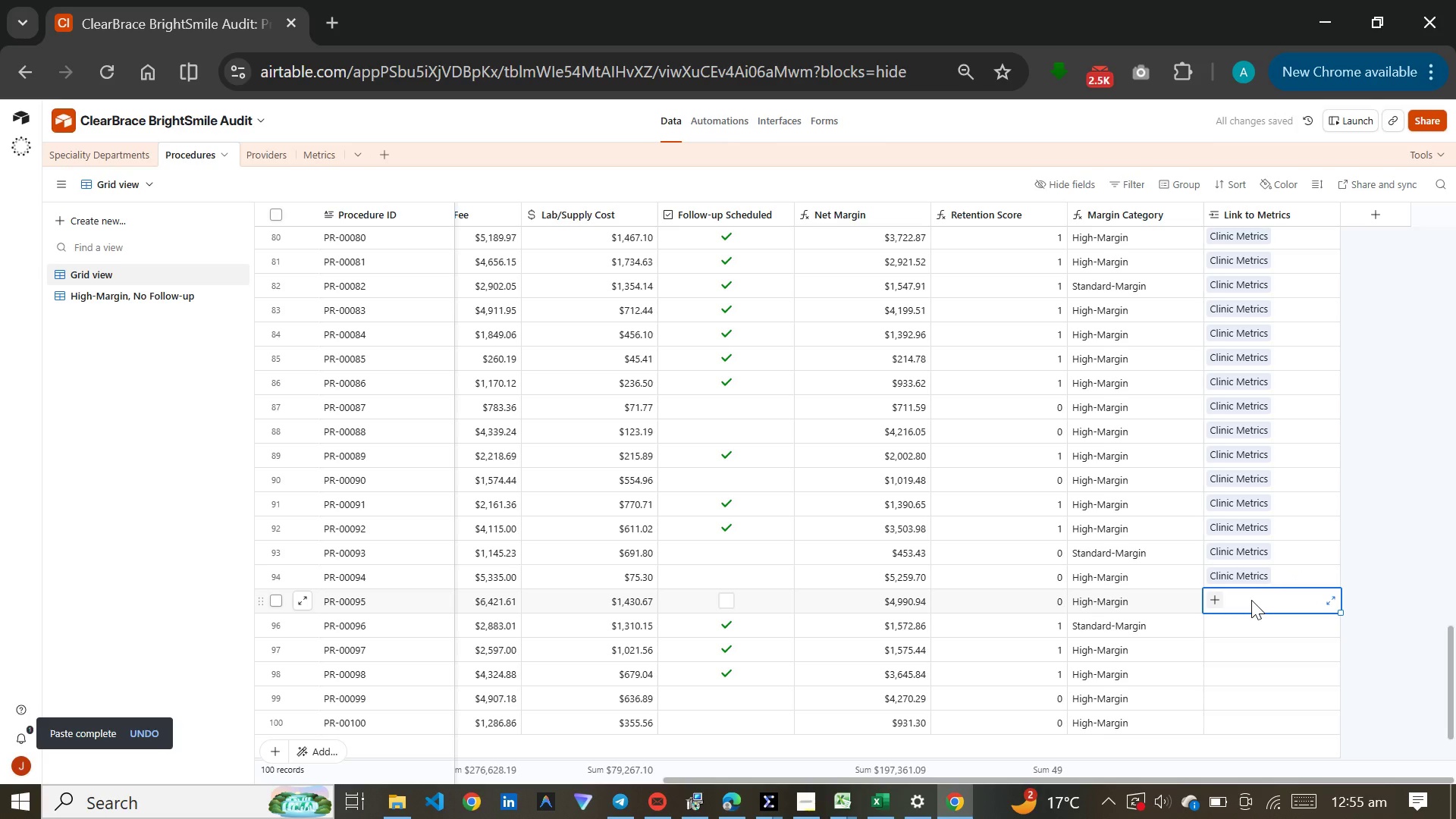 
key(Control+V)
 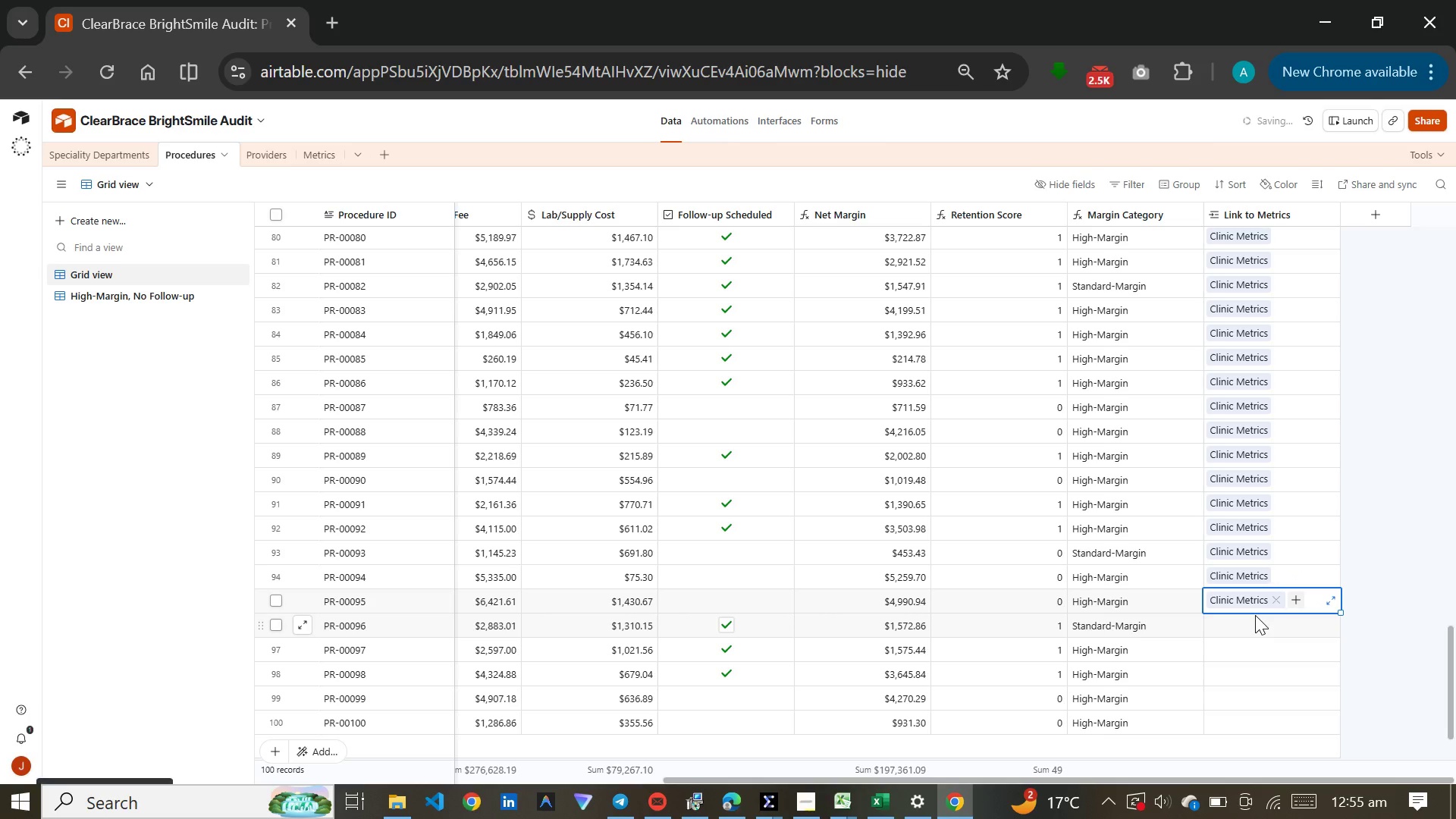 
left_click([1255, 623])
 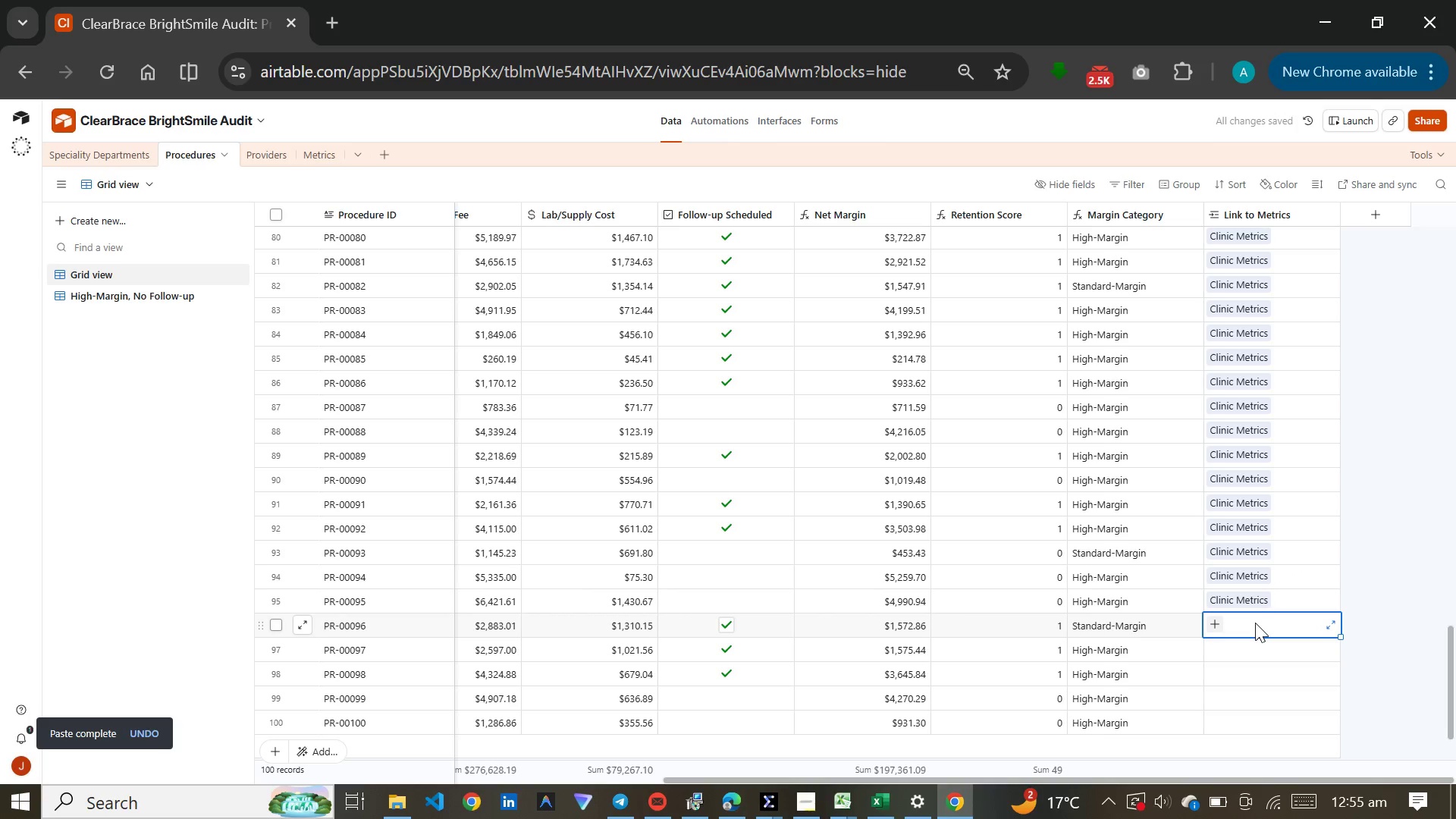 
key(Control+V)
 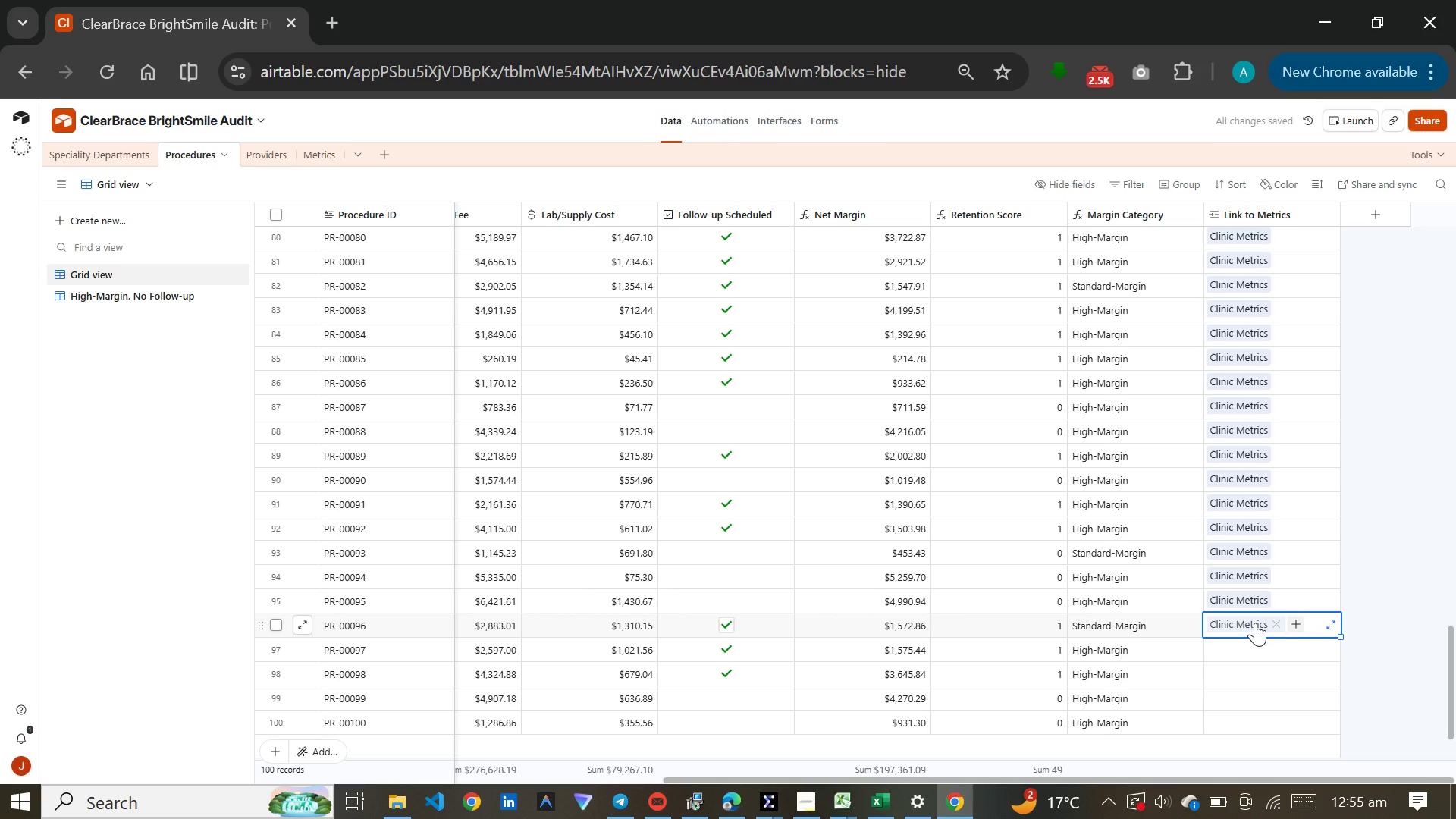 
wait(5.44)
 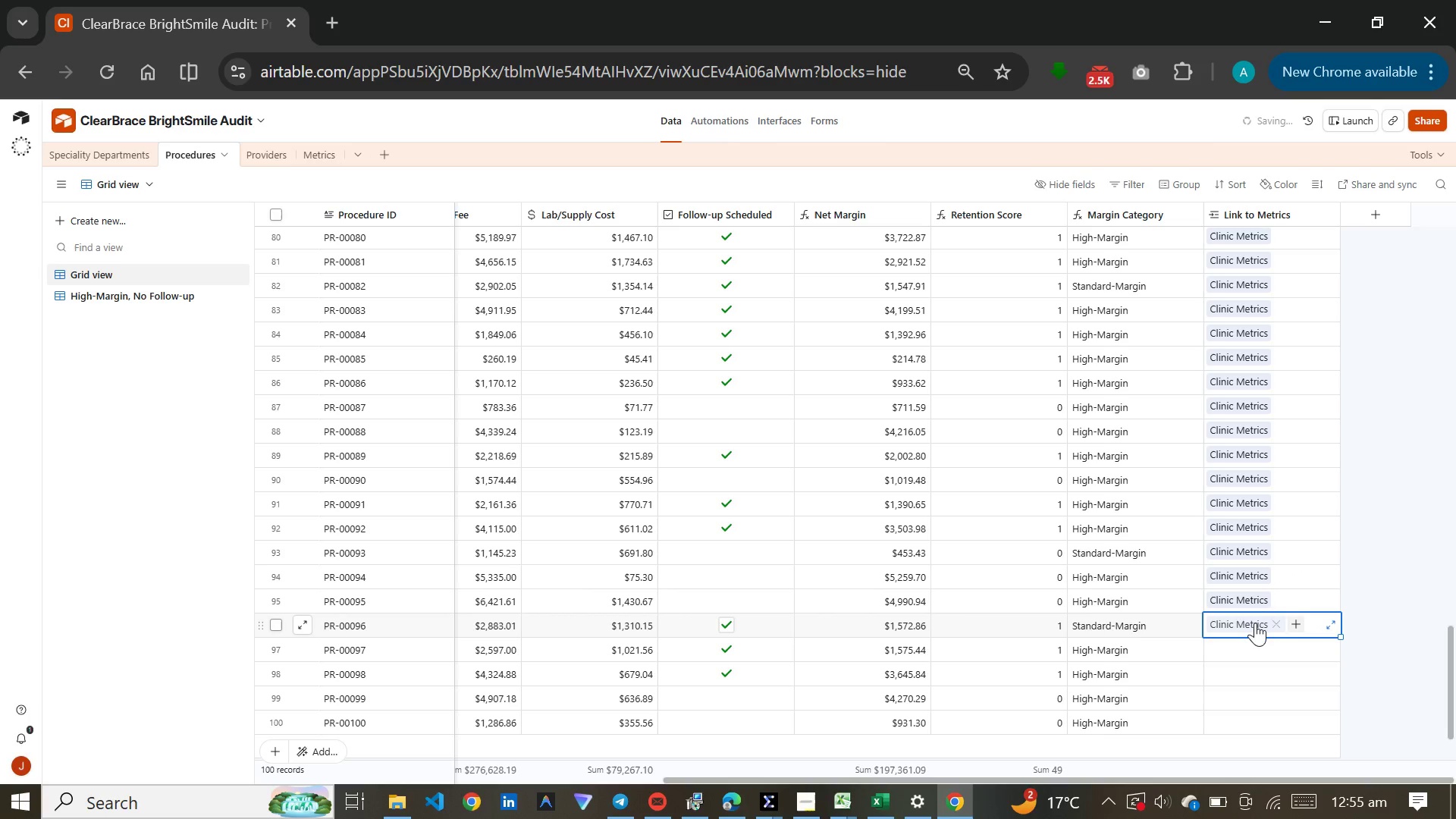 
scroll: coordinate [1257, 620], scroll_direction: down, amount: 3.0
 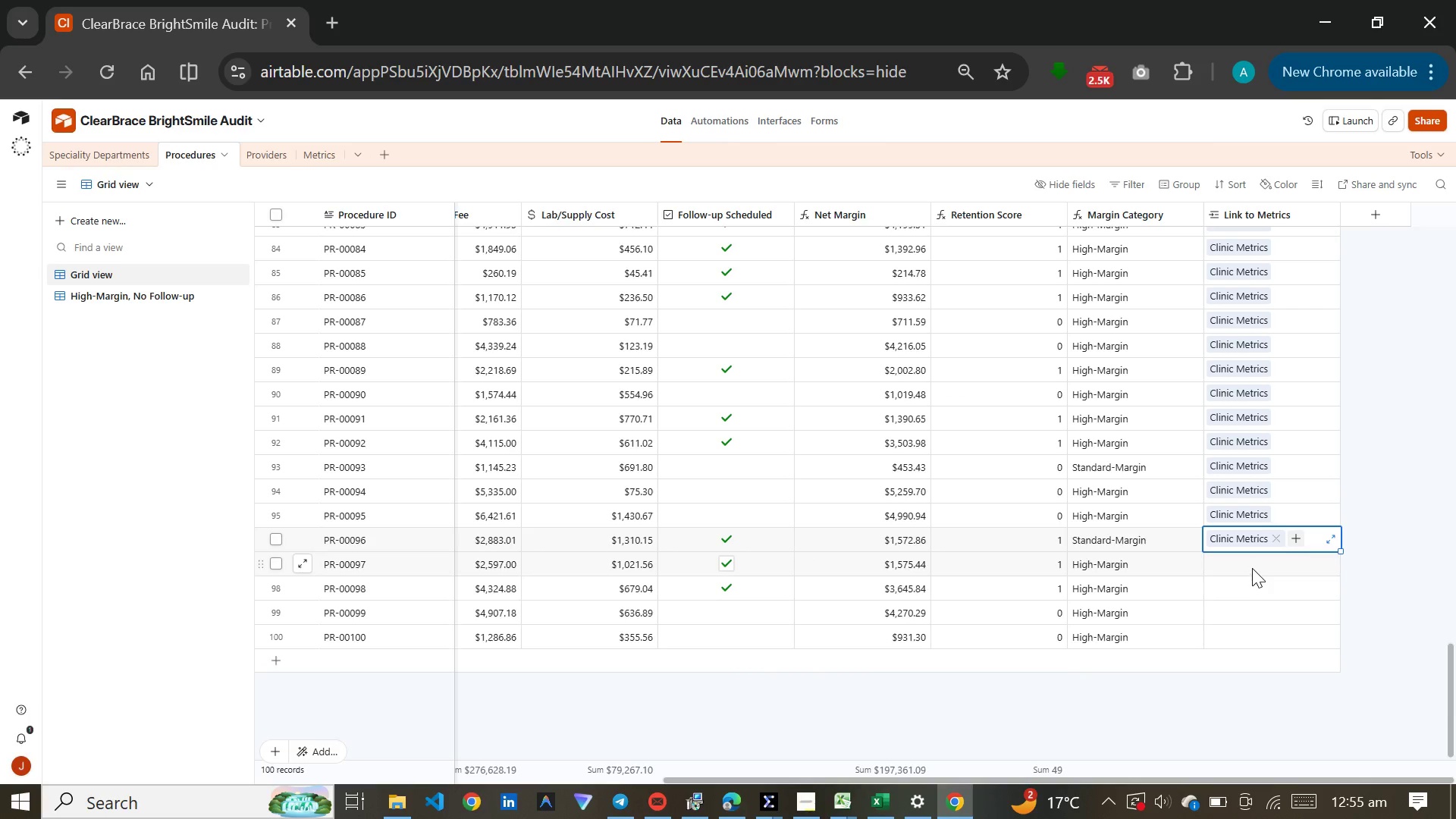 
left_click([1252, 568])
 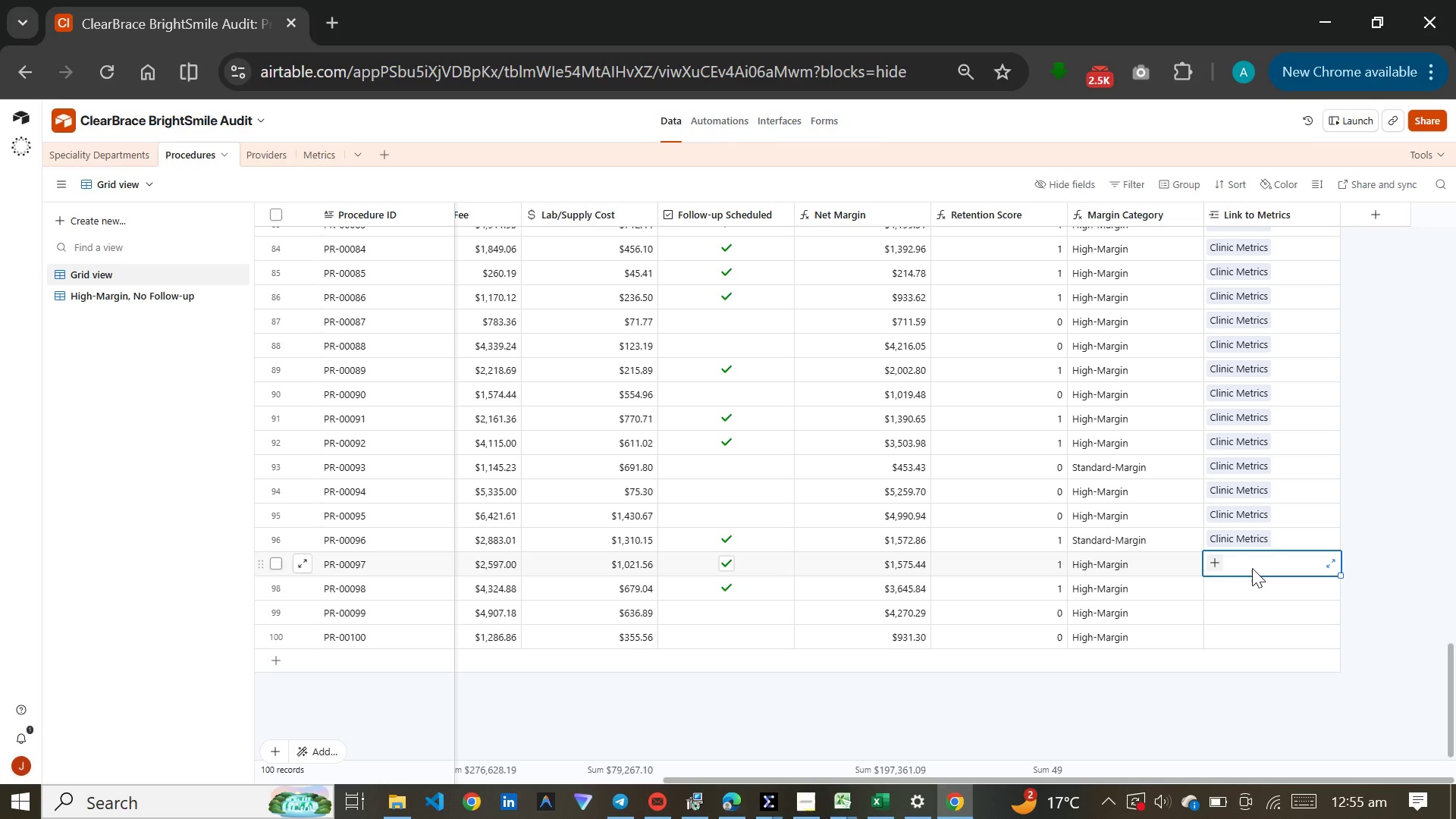 
key(Control+V)
 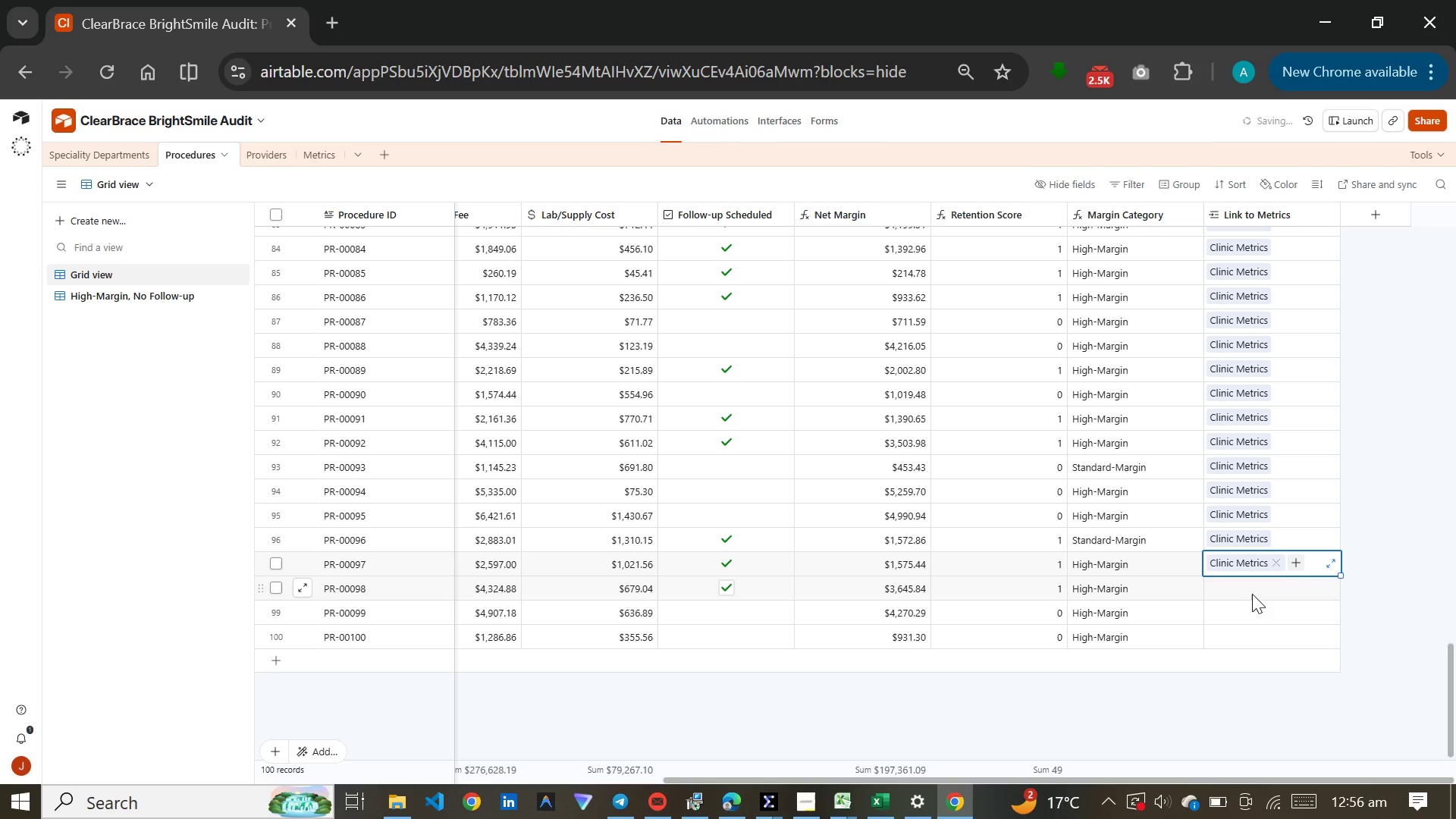 
left_click([1252, 594])
 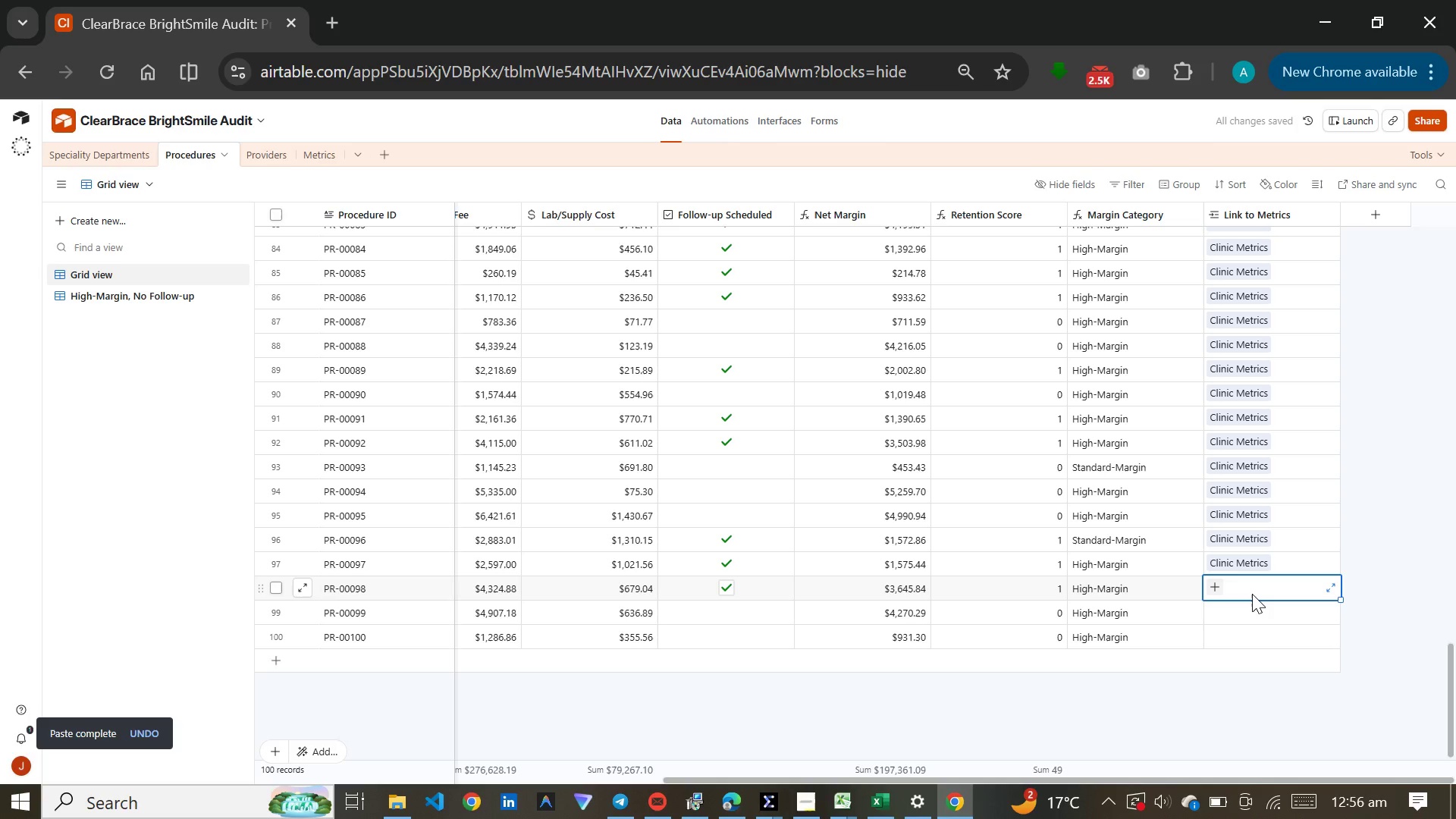 
key(Control+V)
 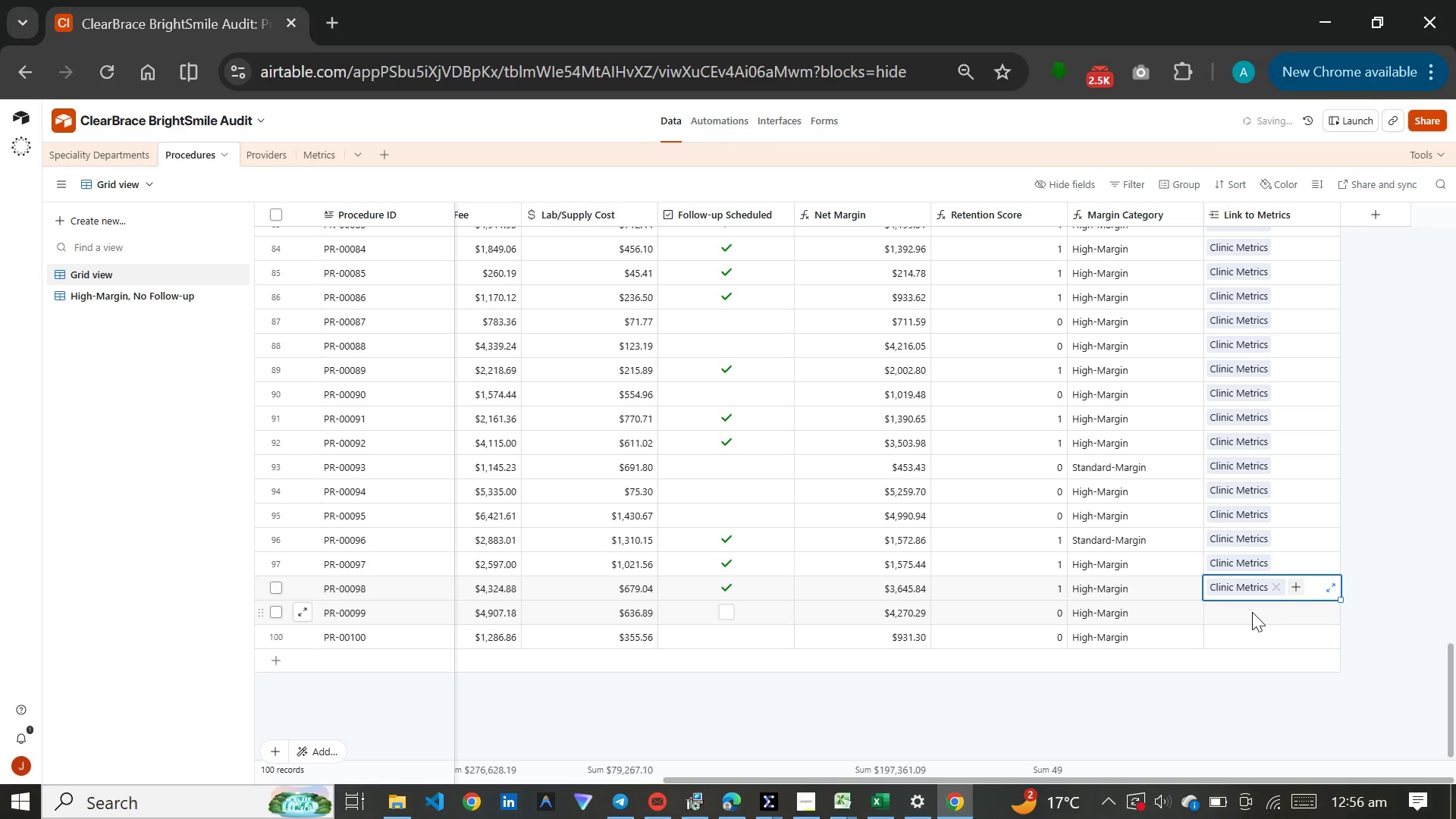 
left_click([1252, 612])
 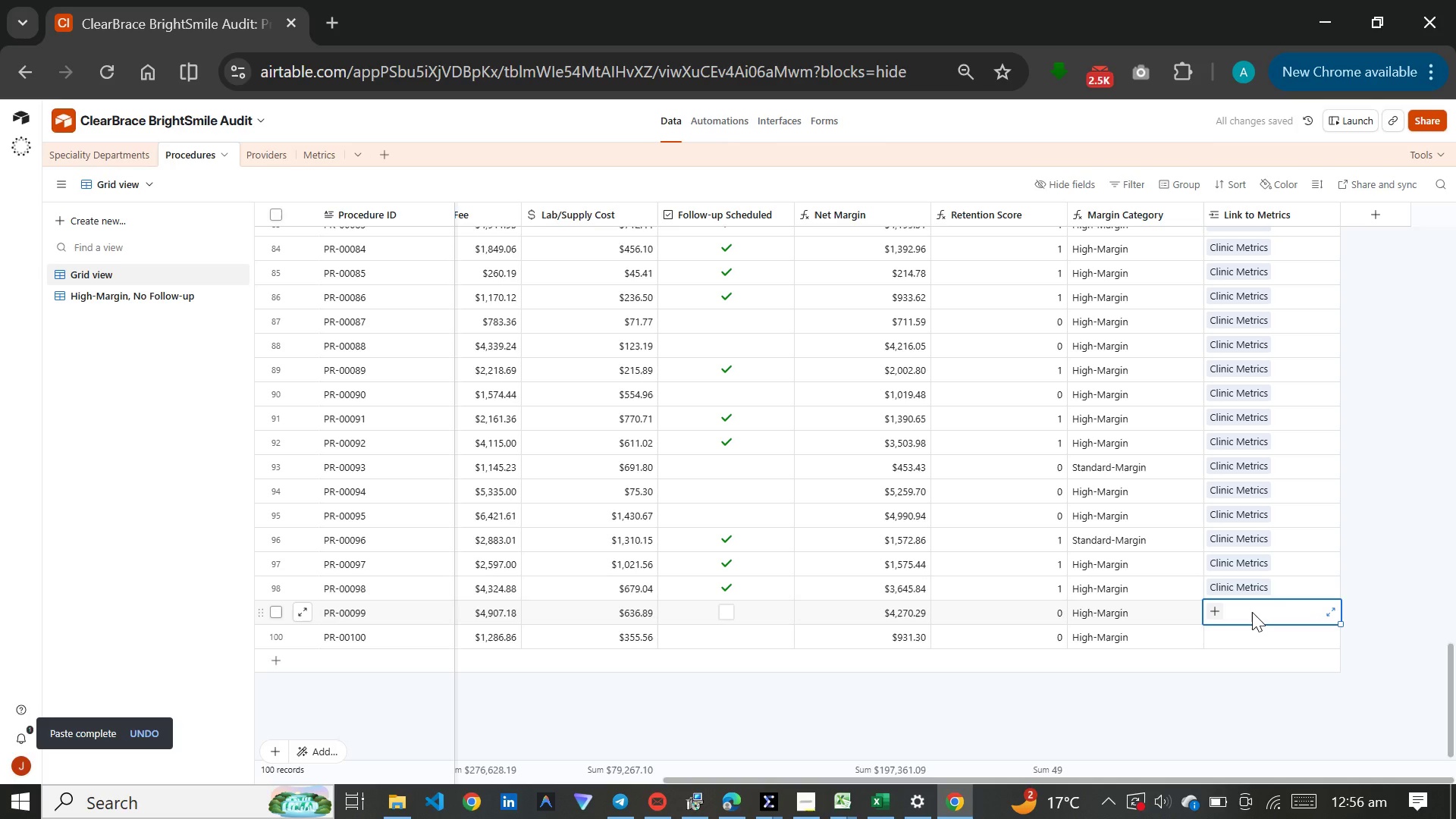 
key(Control+V)
 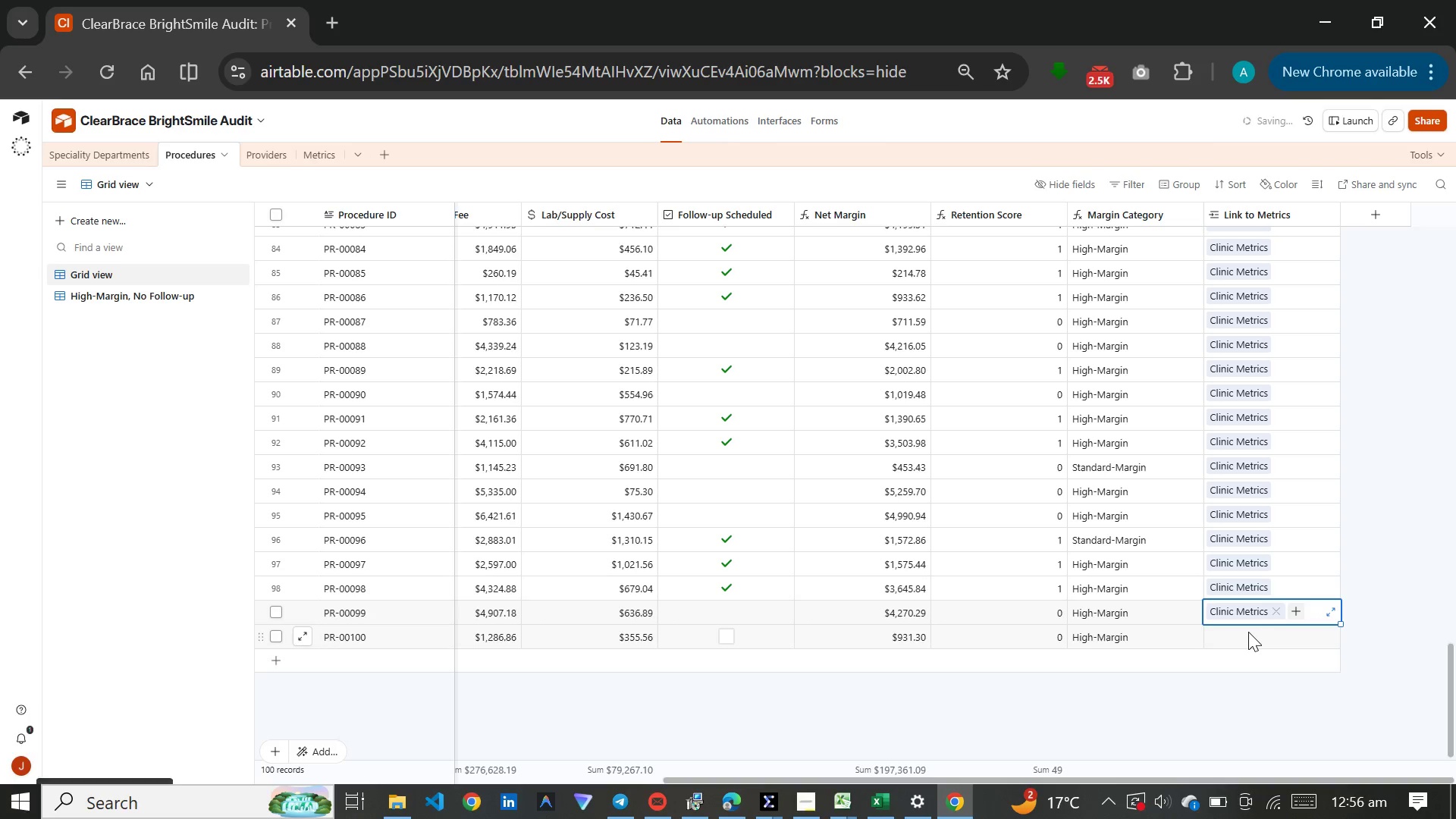 
left_click([1248, 632])
 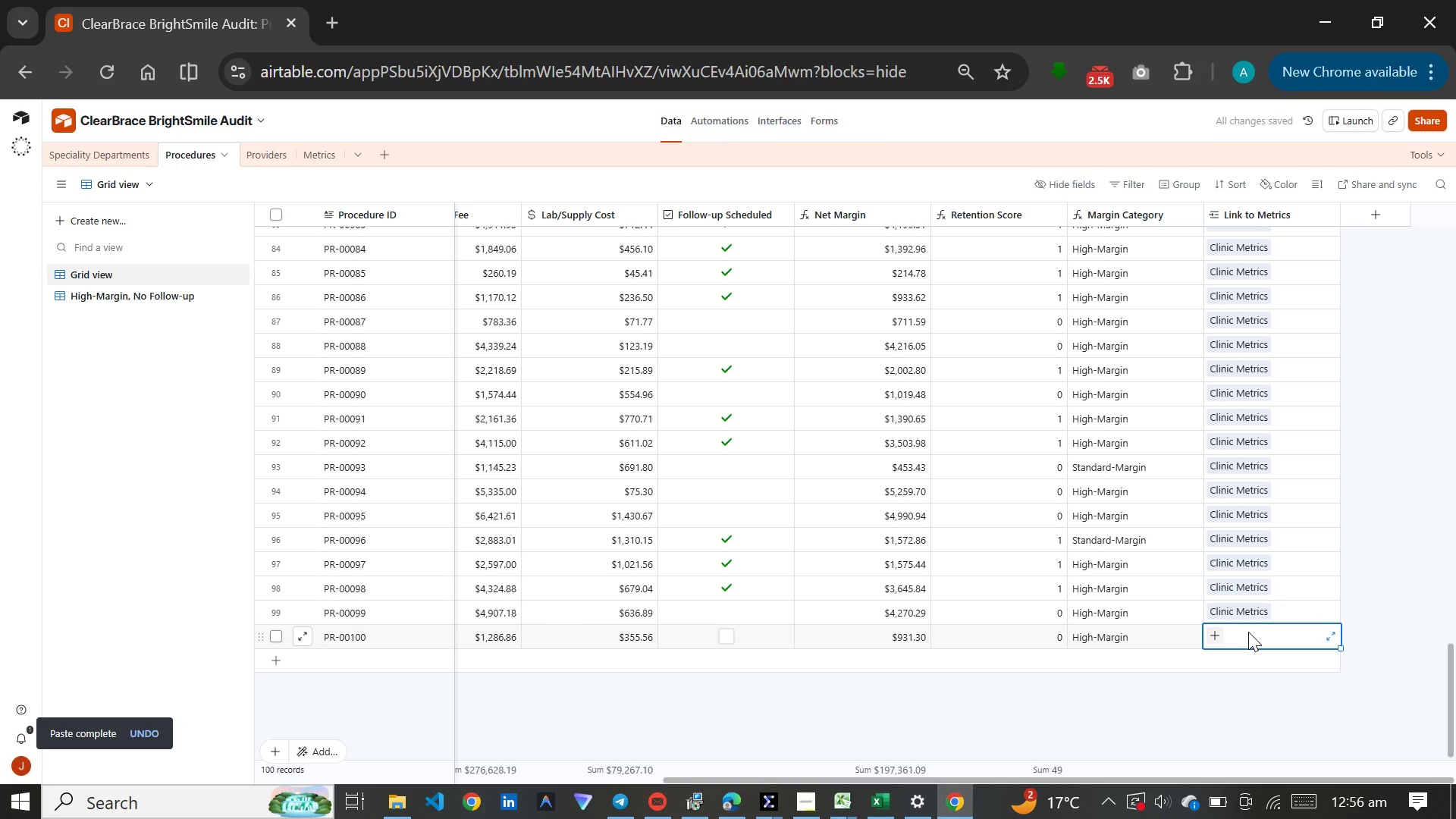 
key(Control+V)
 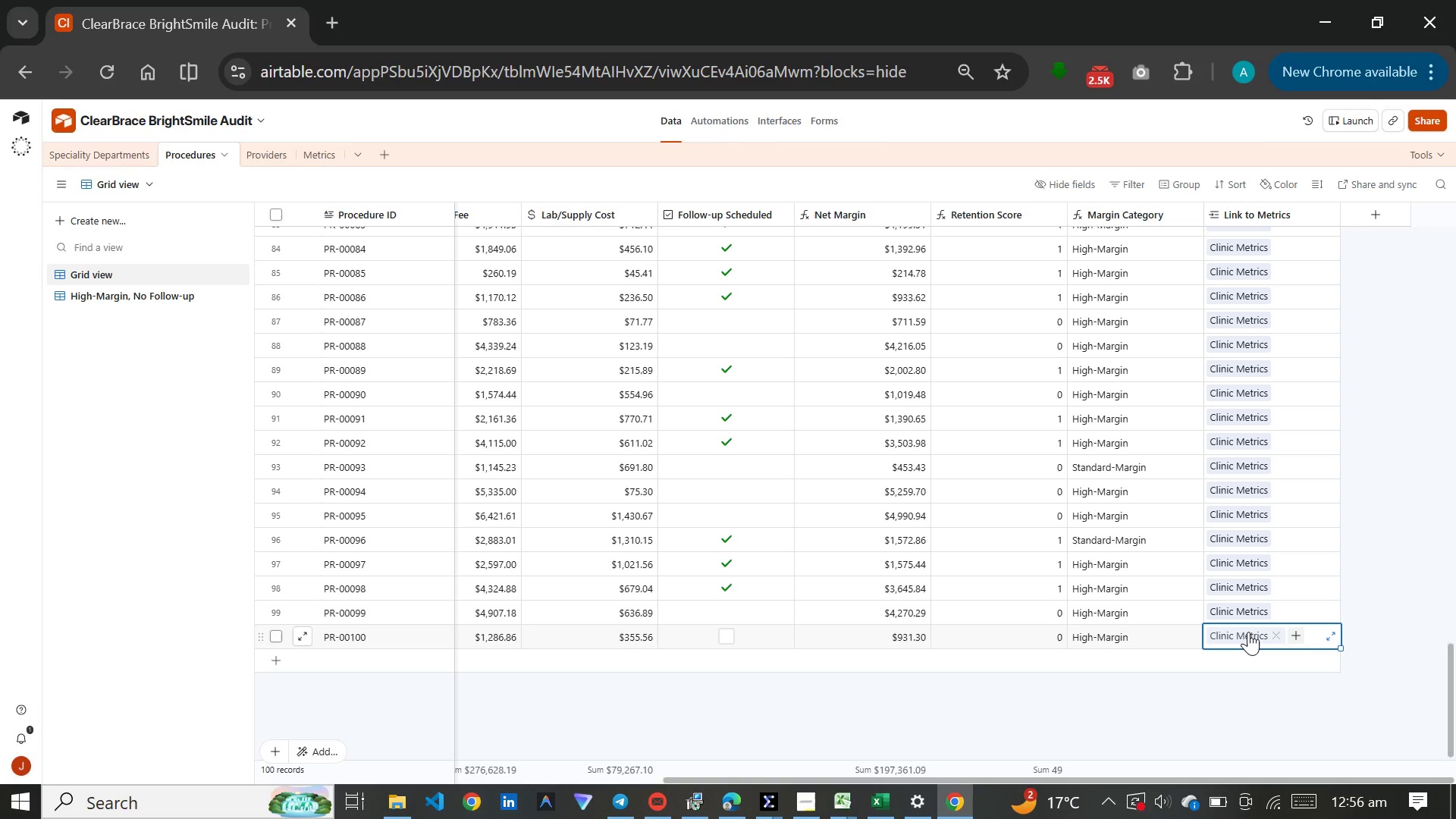 
wait(16.98)
 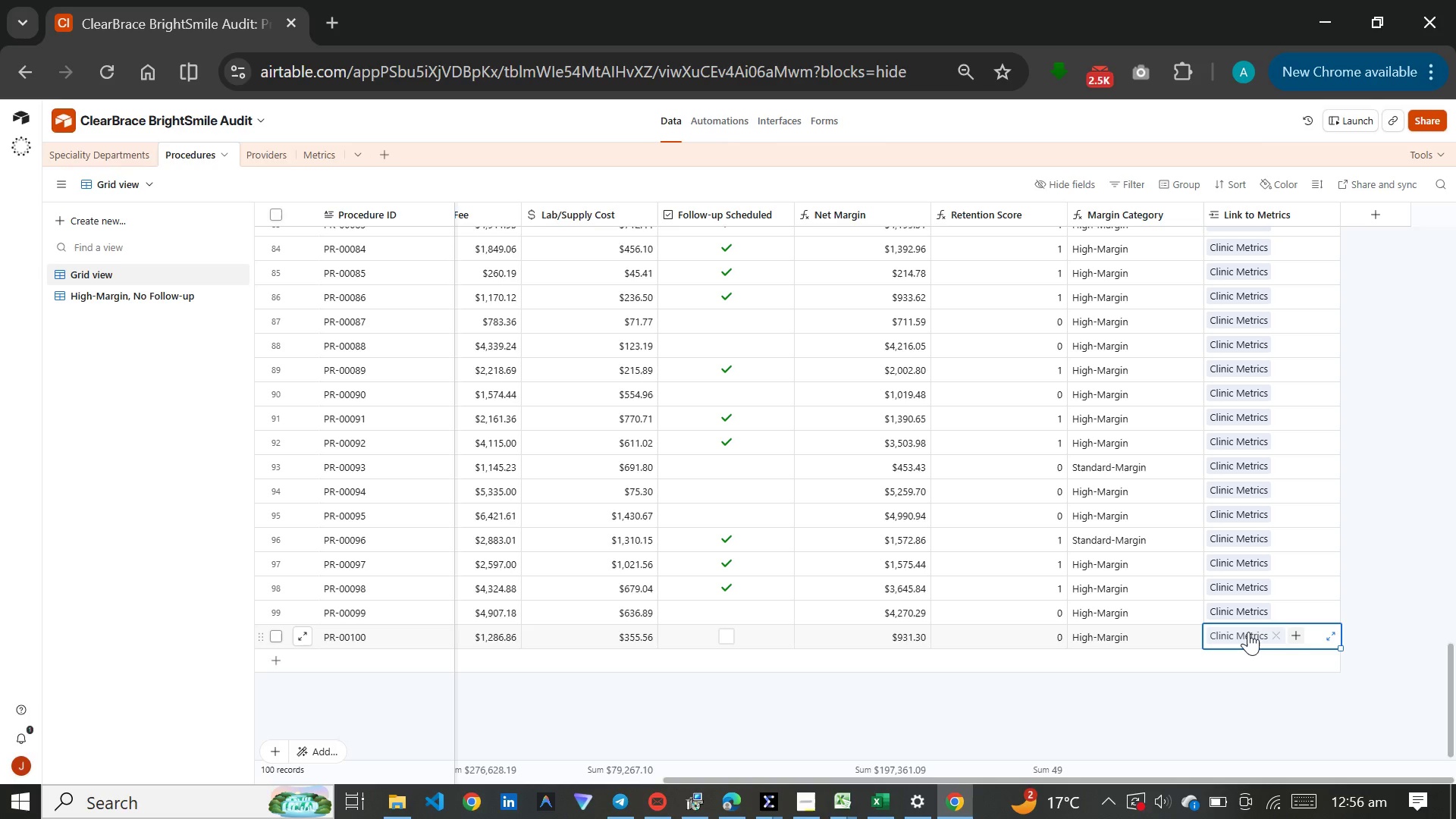 
scroll: coordinate [1263, 614], scroll_direction: up, amount: 7.0
 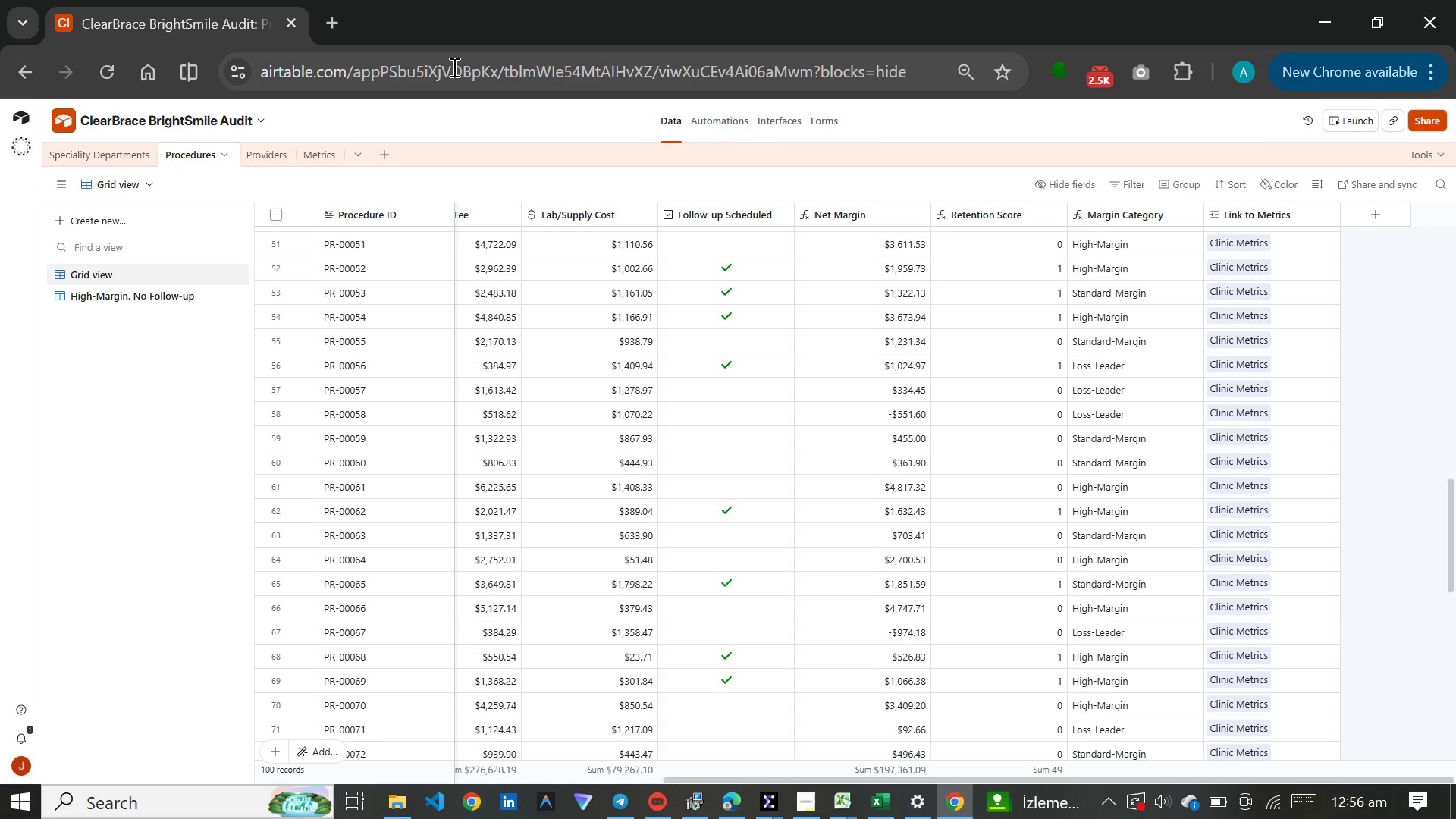 
wait(23.37)
 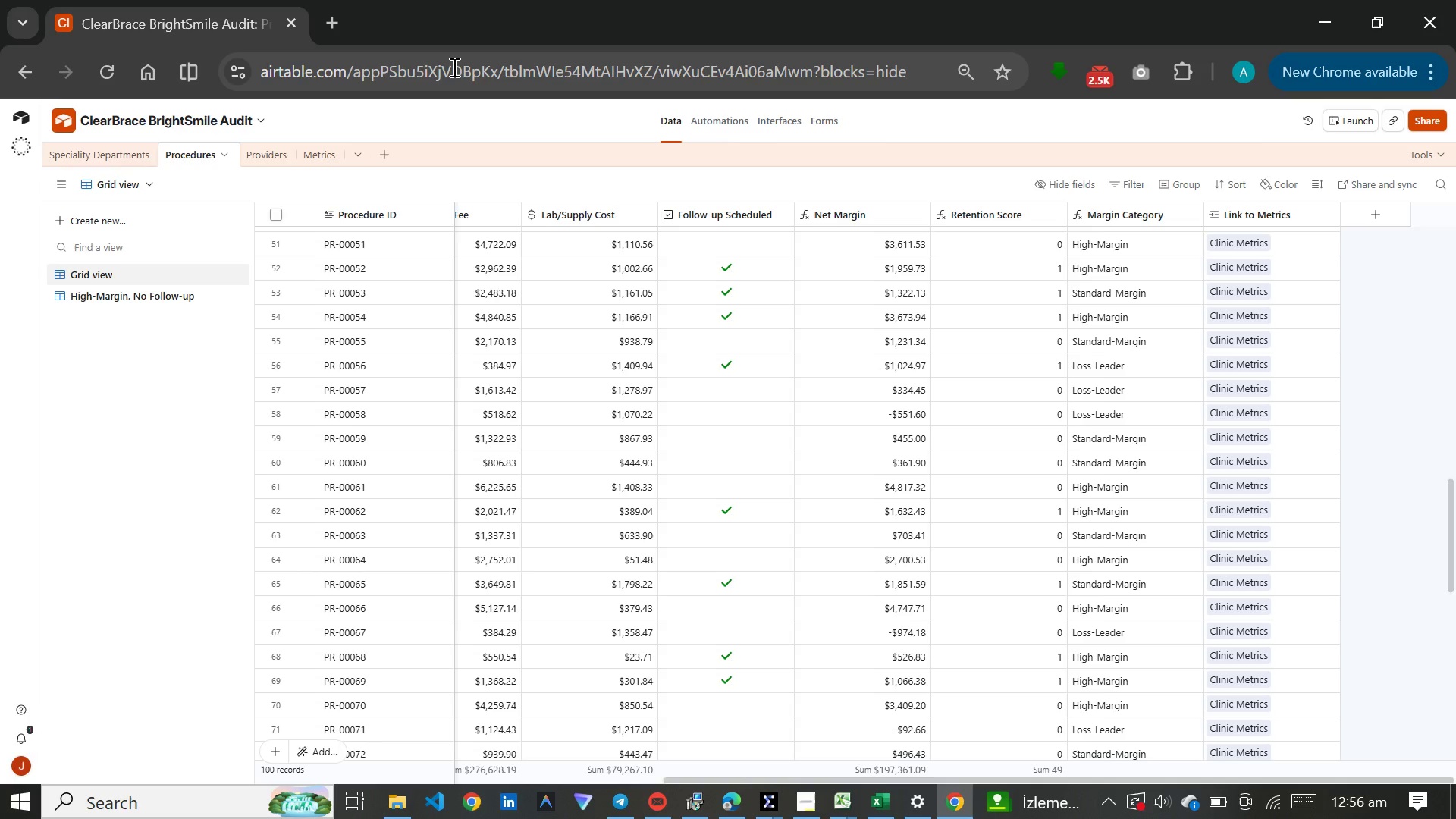 
left_click([313, 151])
 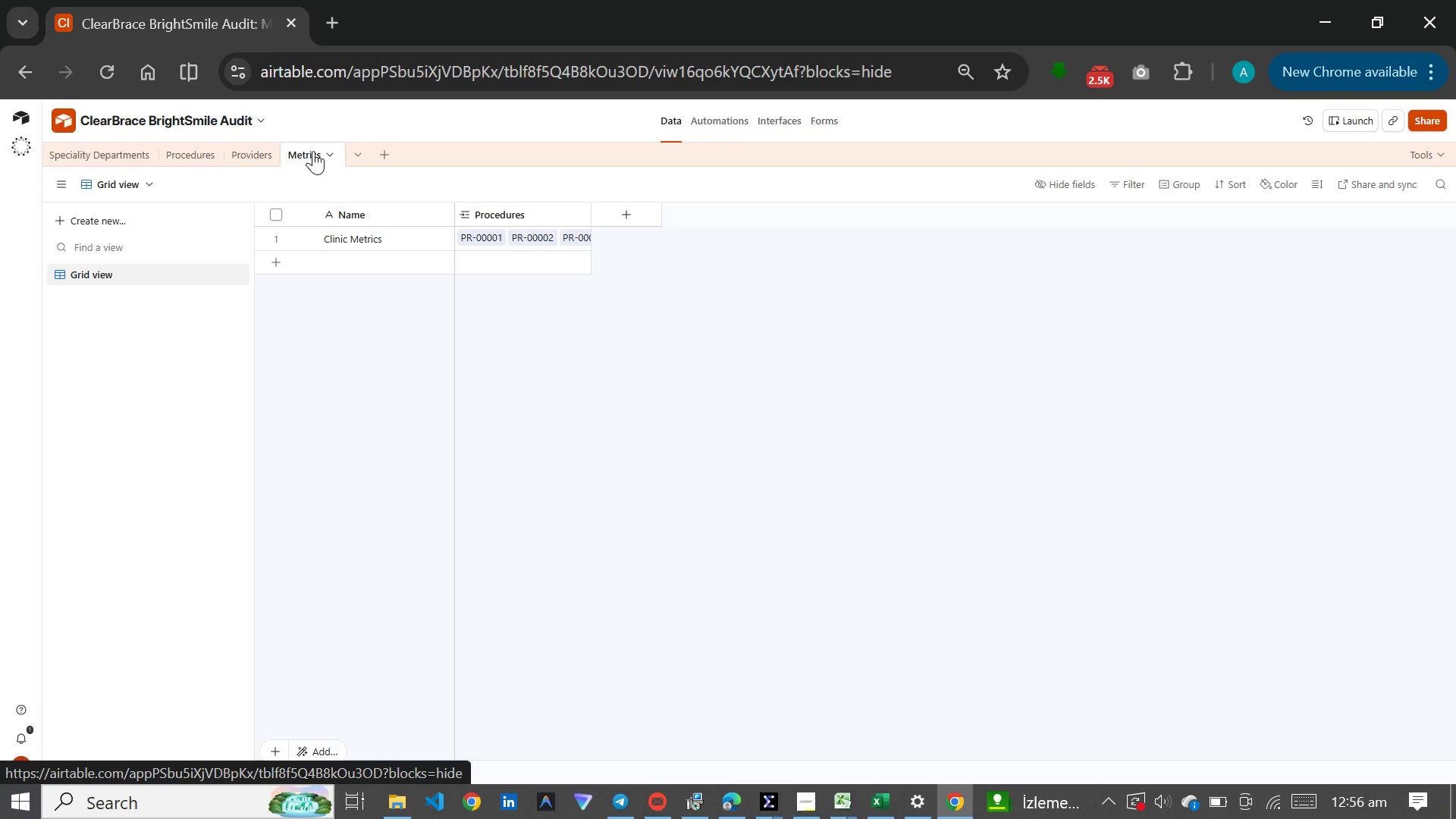 
wait(5.73)
 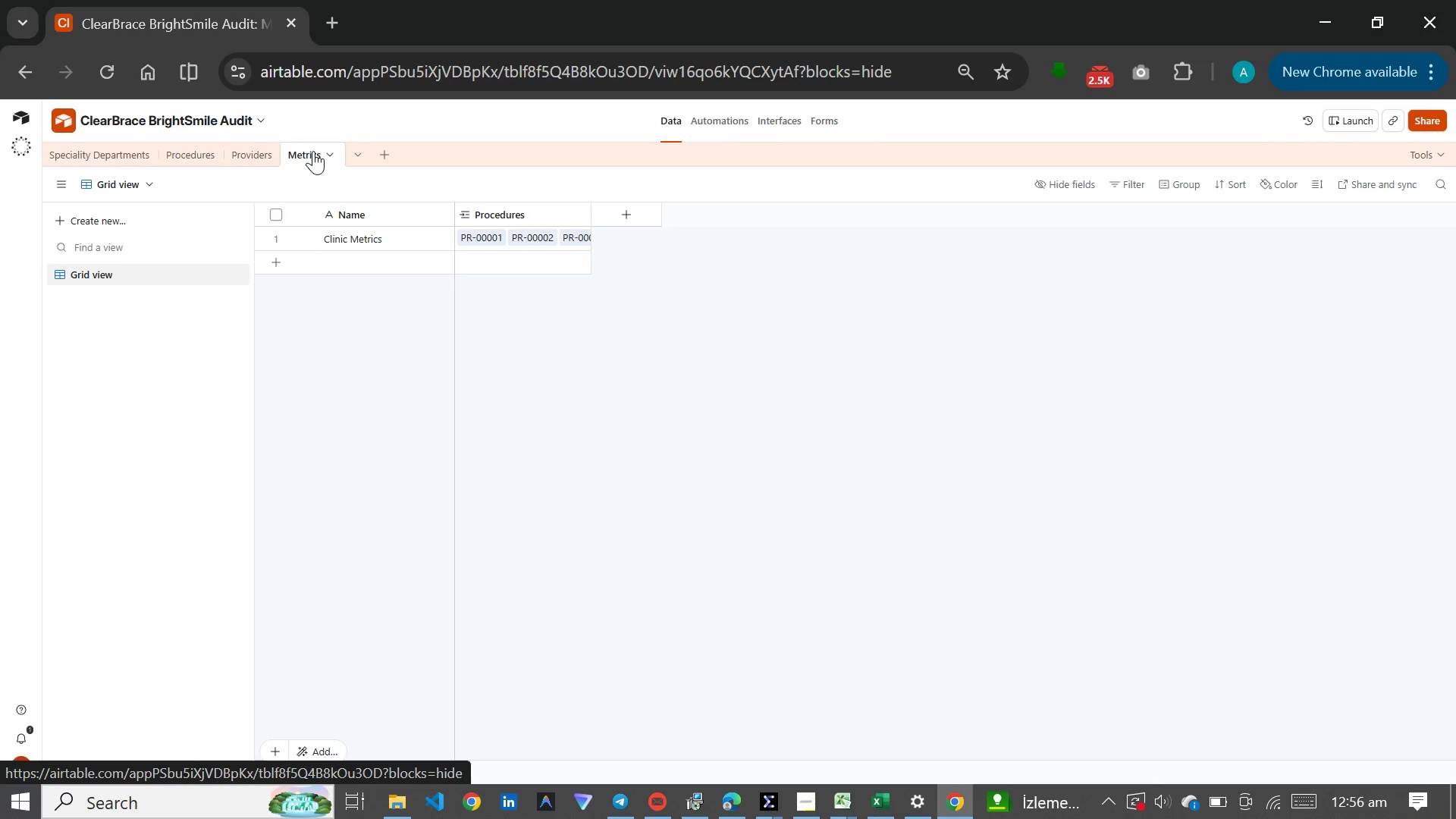 
left_click([613, 204])
 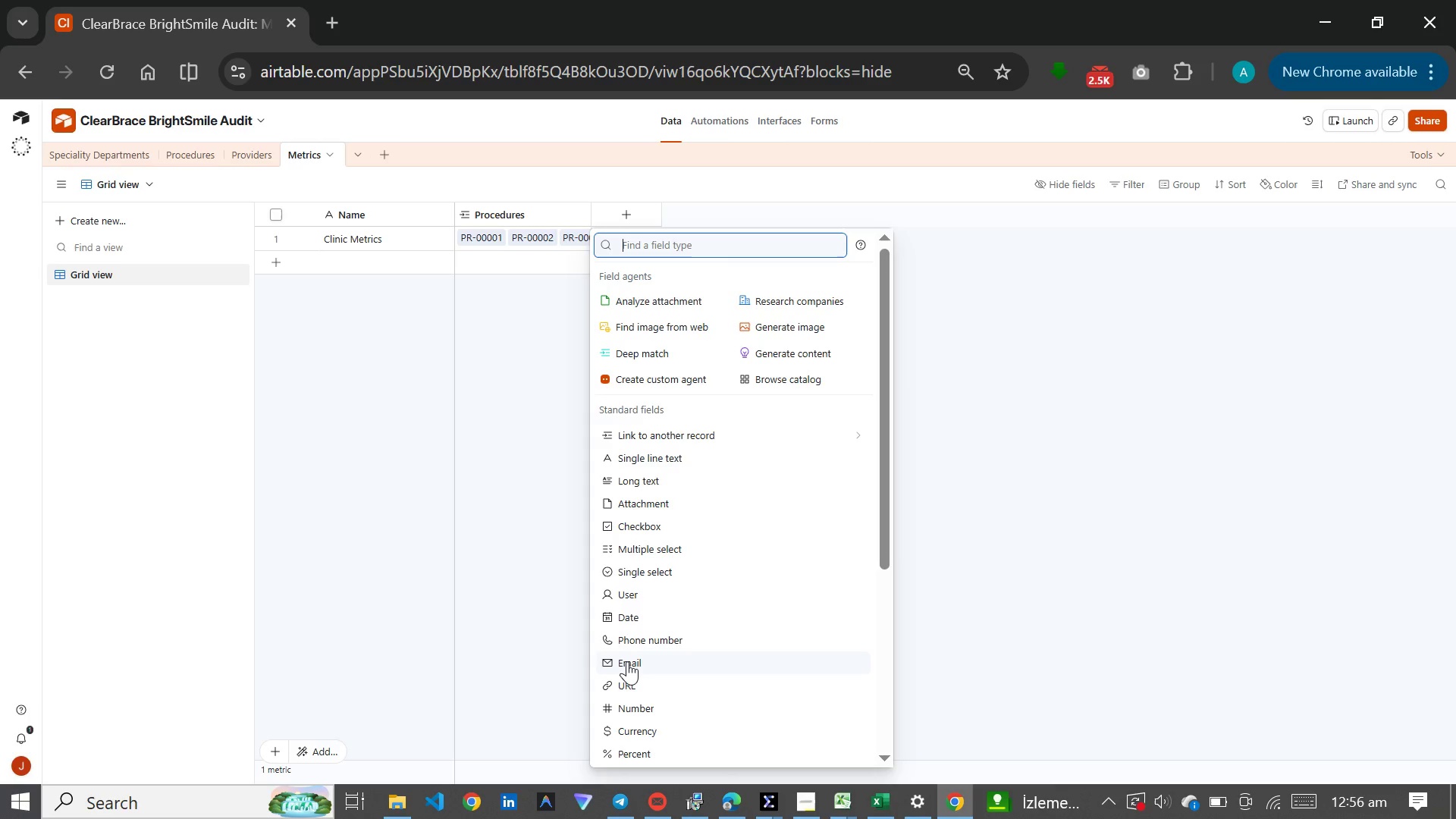 
scroll: coordinate [628, 658], scroll_direction: down, amount: 2.0
 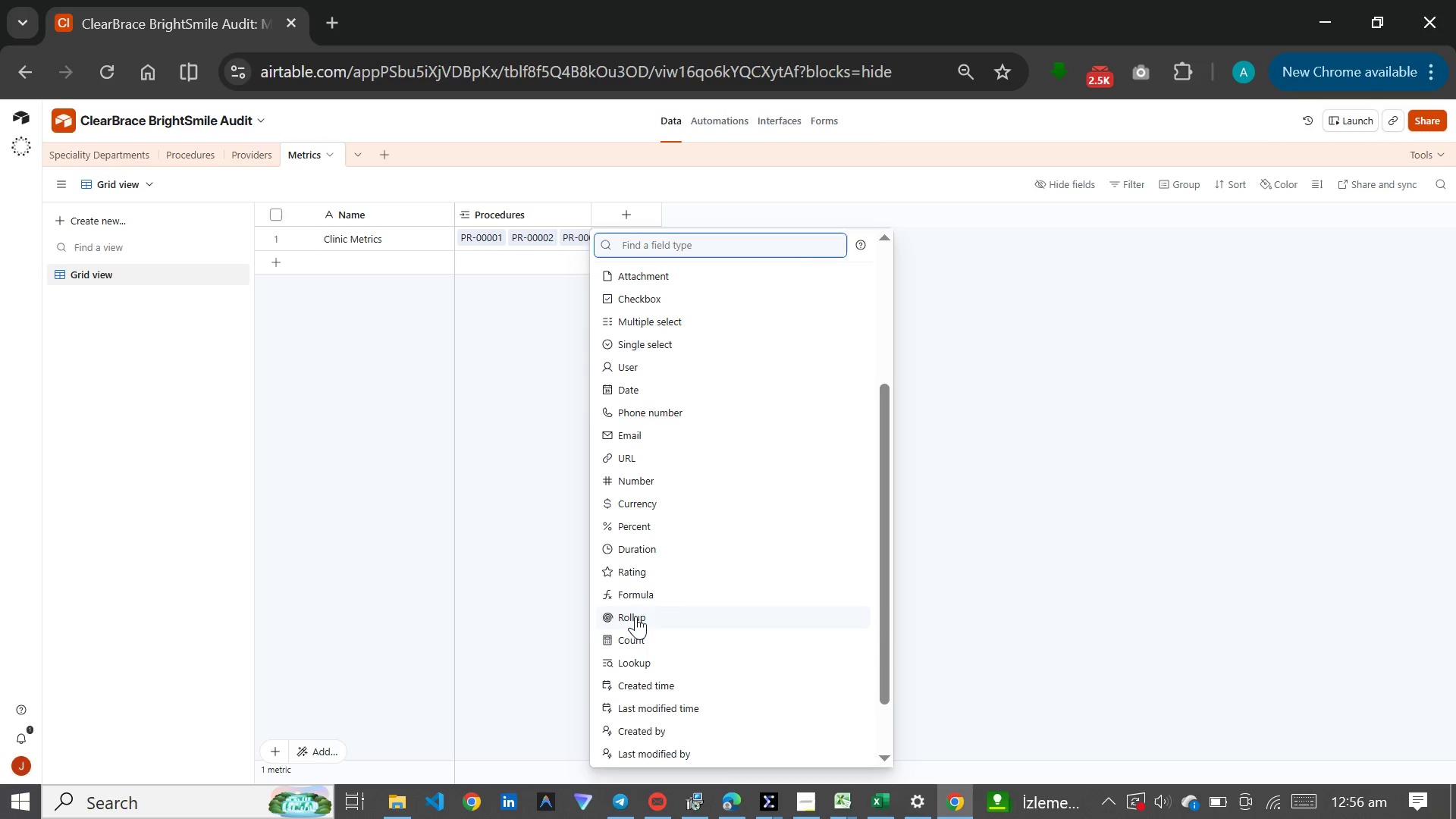 
left_click([635, 614])
 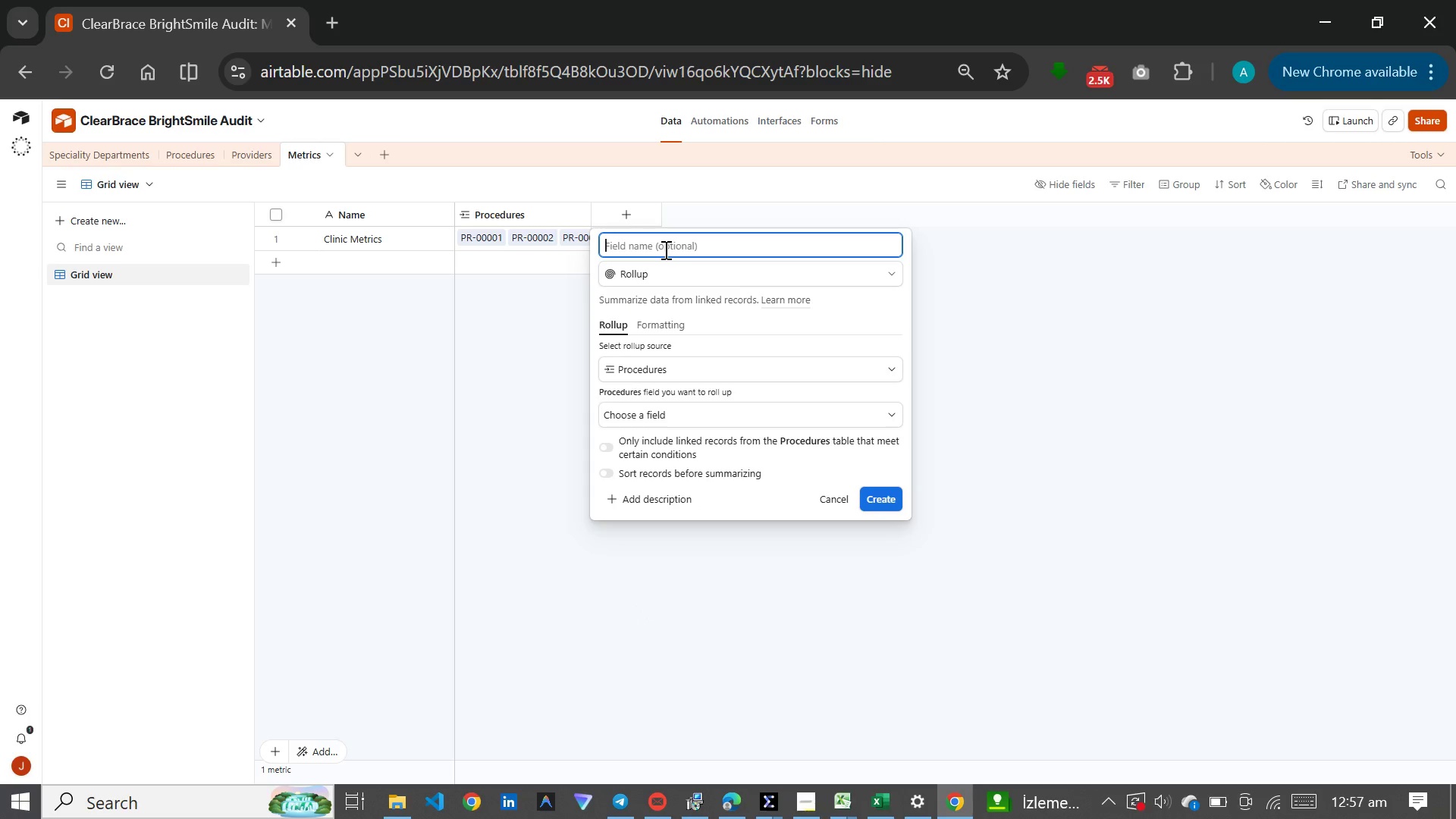 
type(Overall RE)
key(Backspace)
type(etention)
 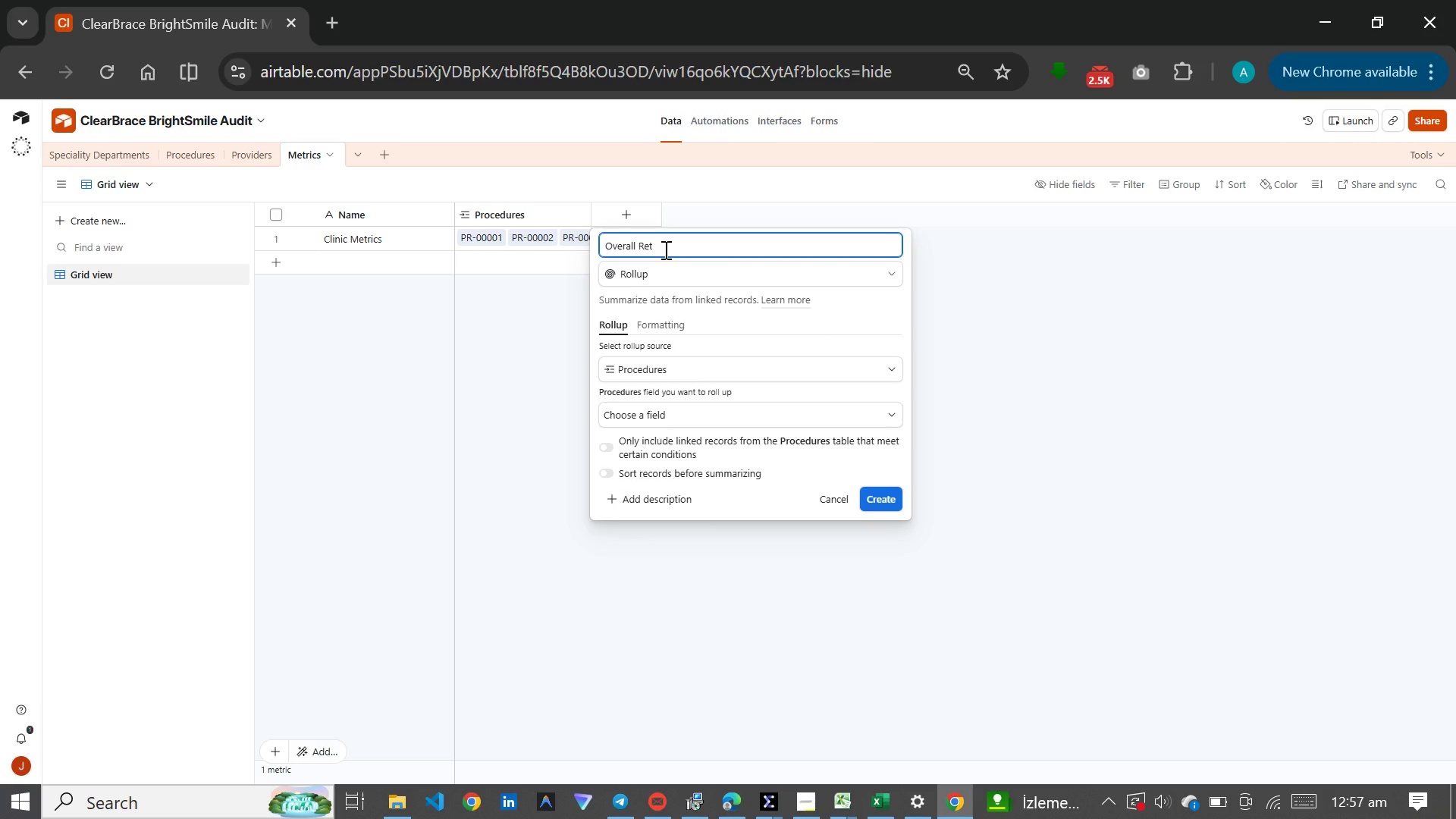 
wait(8.78)
 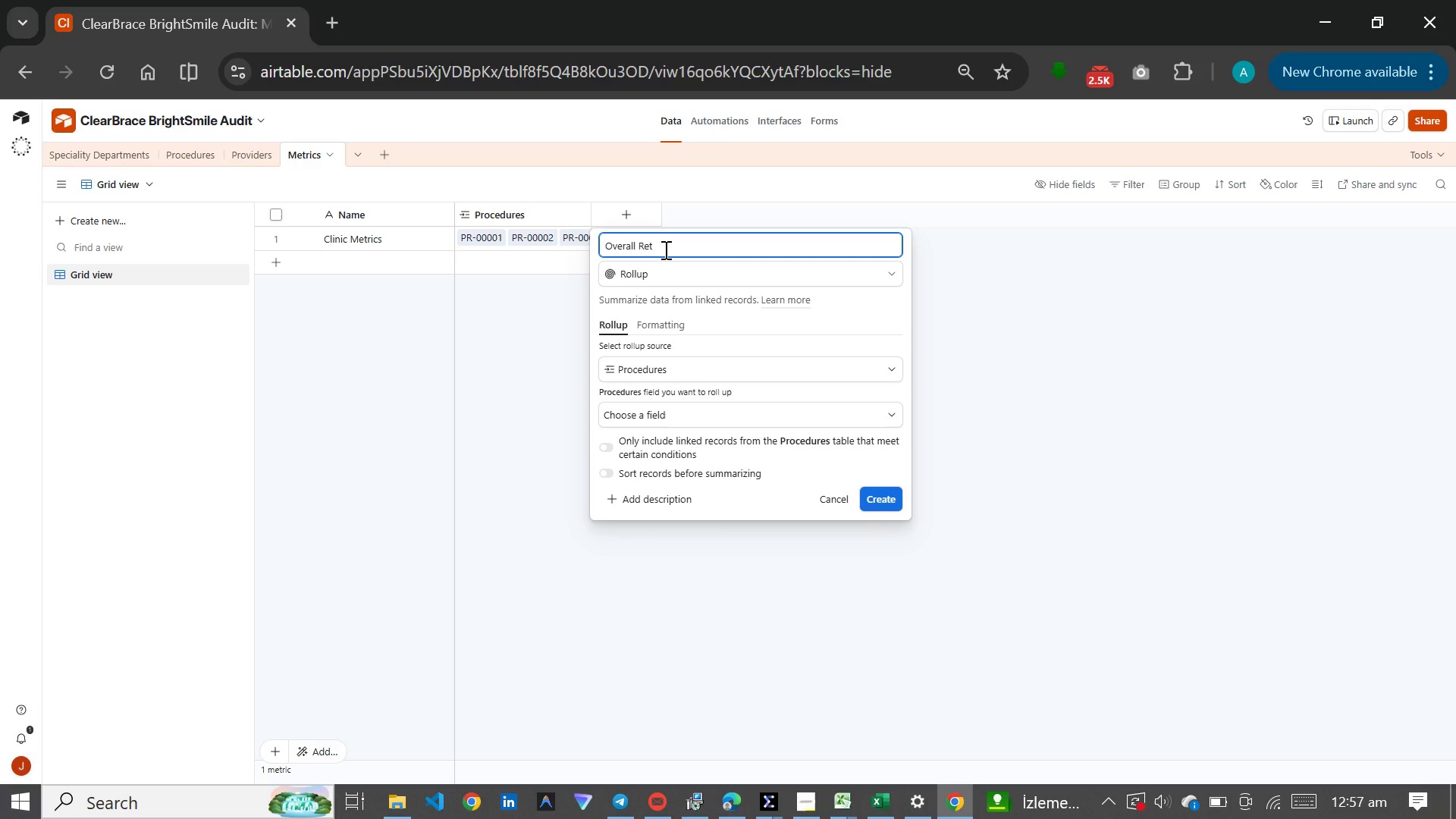 
type( Rate)
 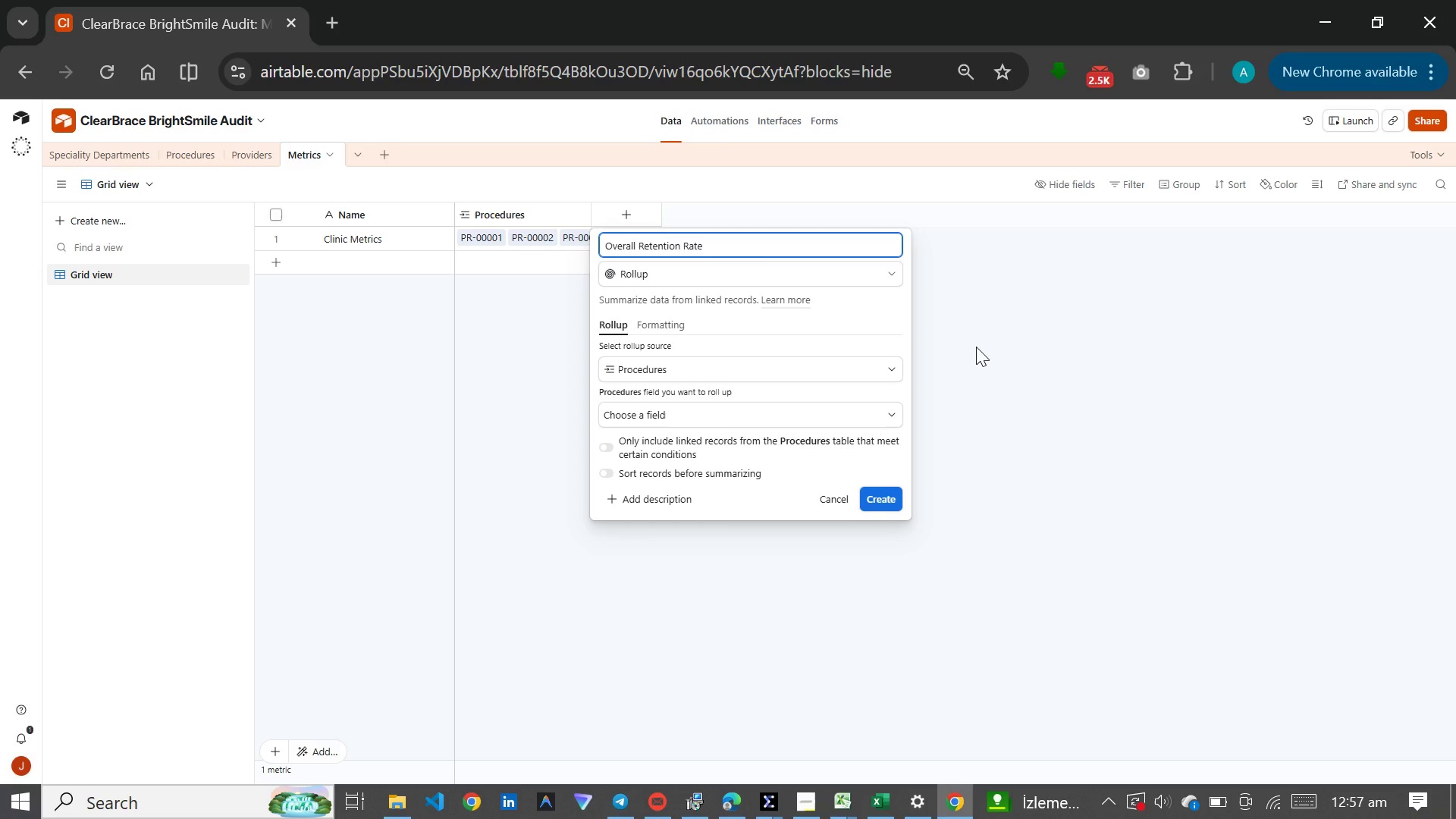 
wait(8.03)
 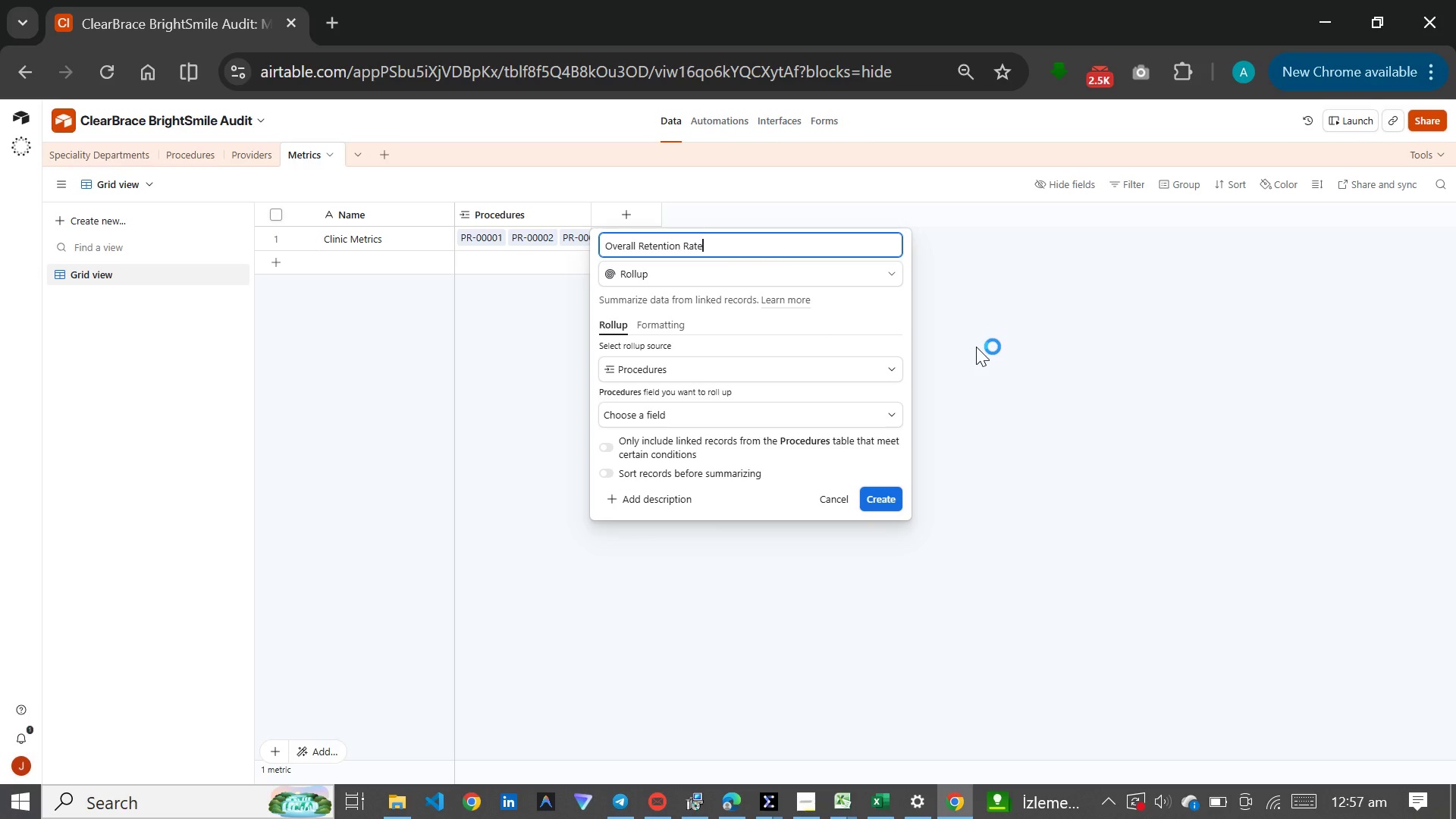 
left_click([726, 419])
 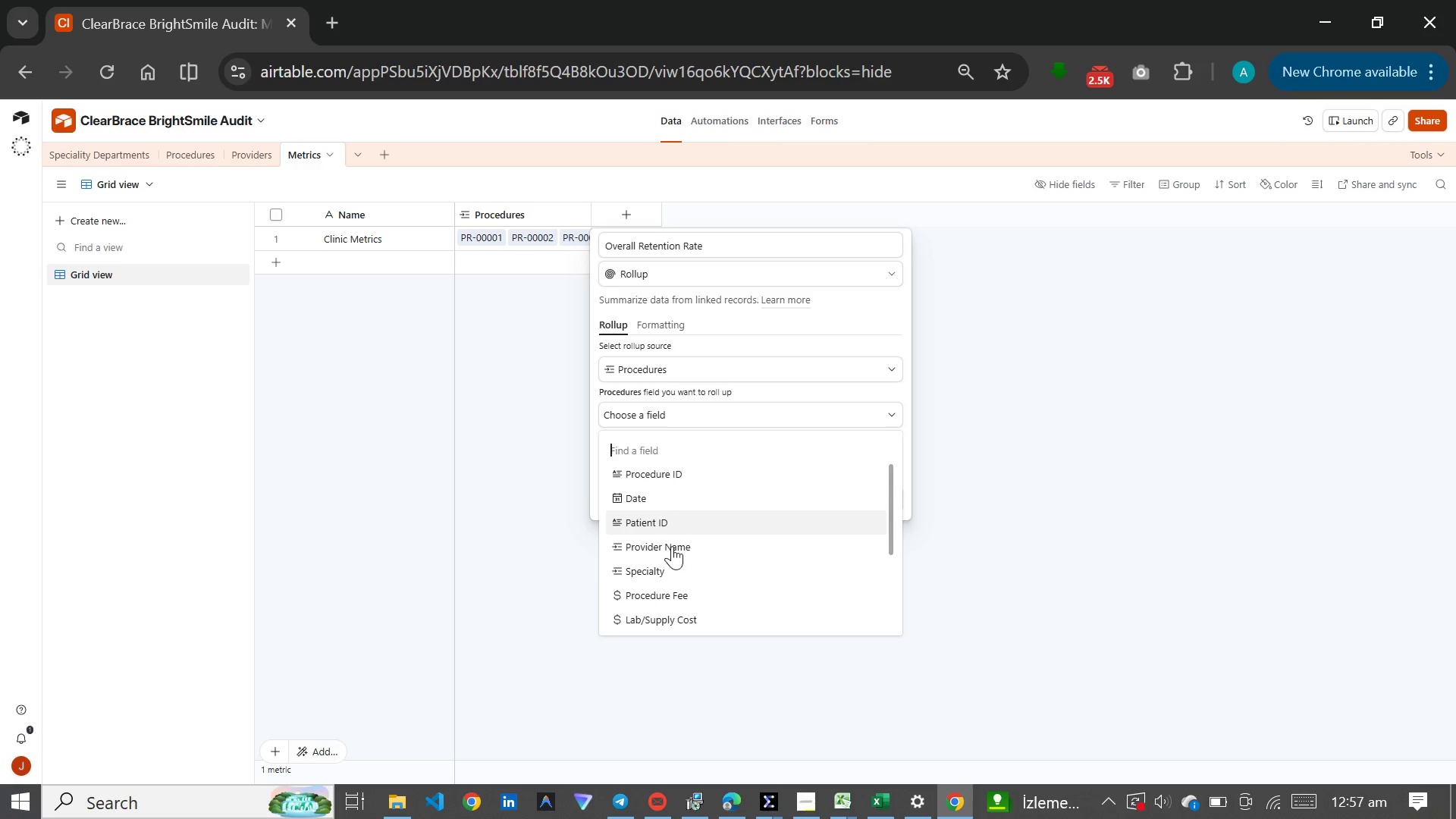 
scroll: coordinate [678, 507], scroll_direction: down, amount: 2.0
 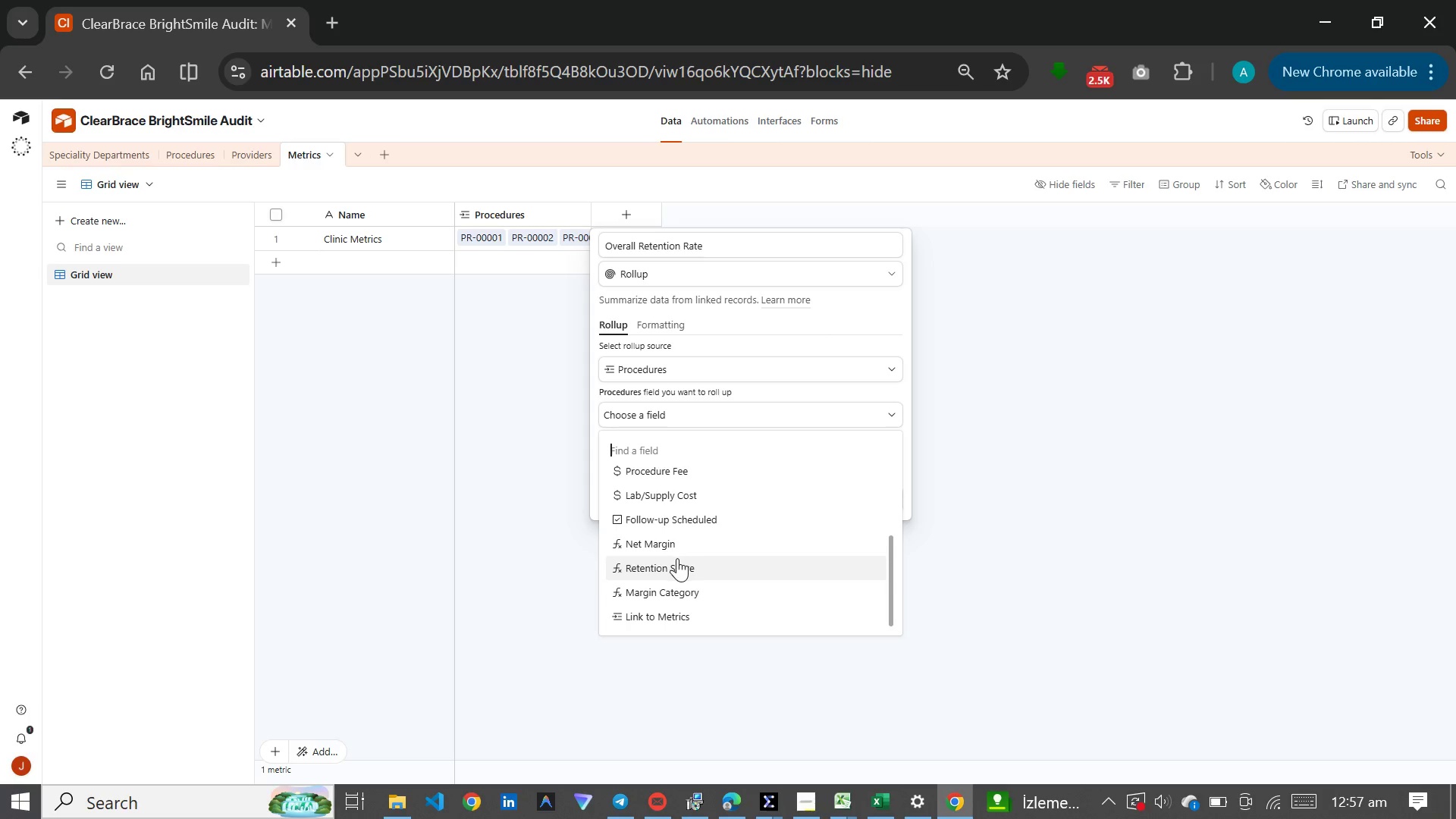 
left_click([677, 558])
 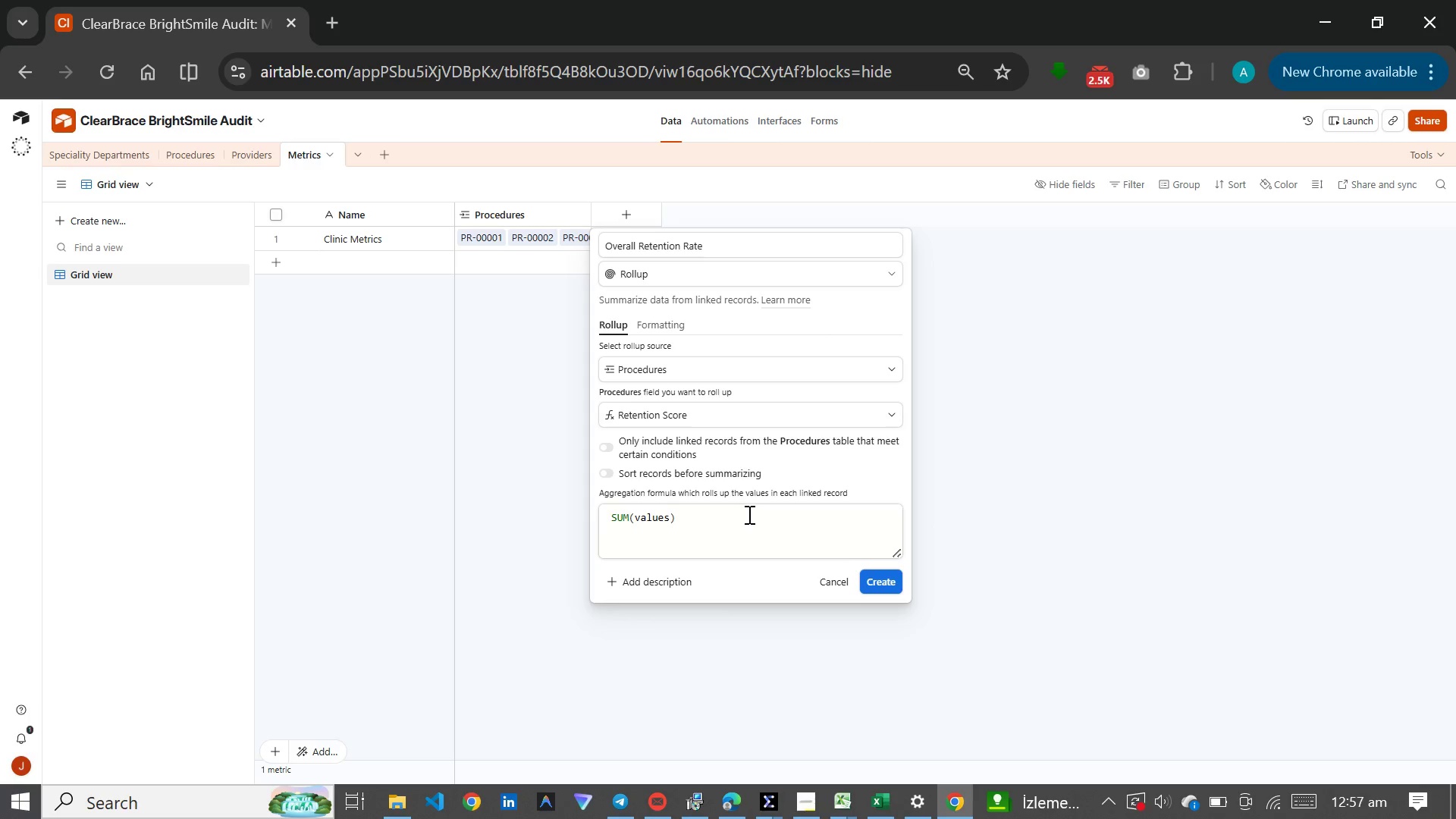 
wait(7.56)
 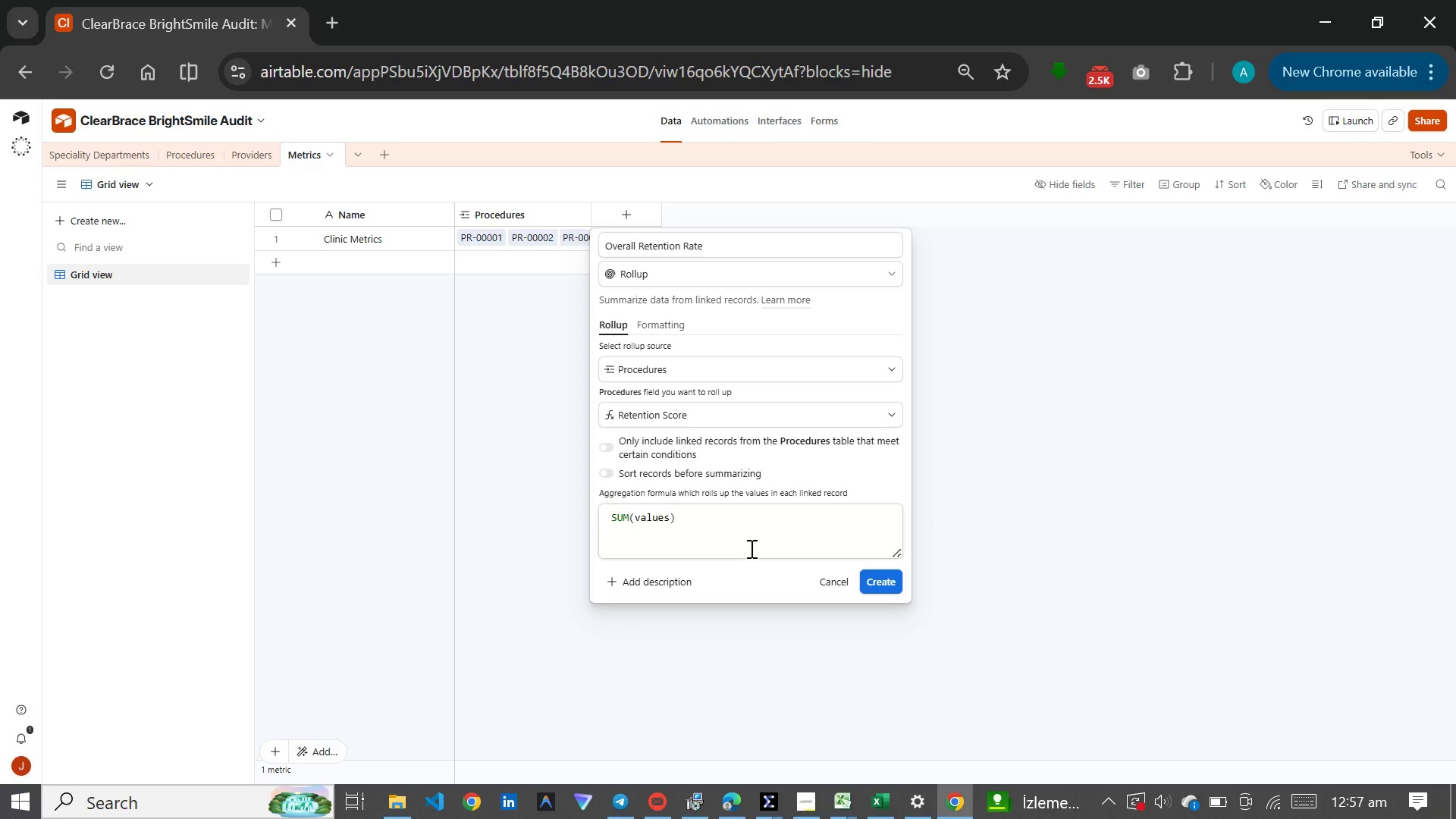 
left_click_drag(start_coordinate=[687, 510], to_coordinate=[698, 514])
 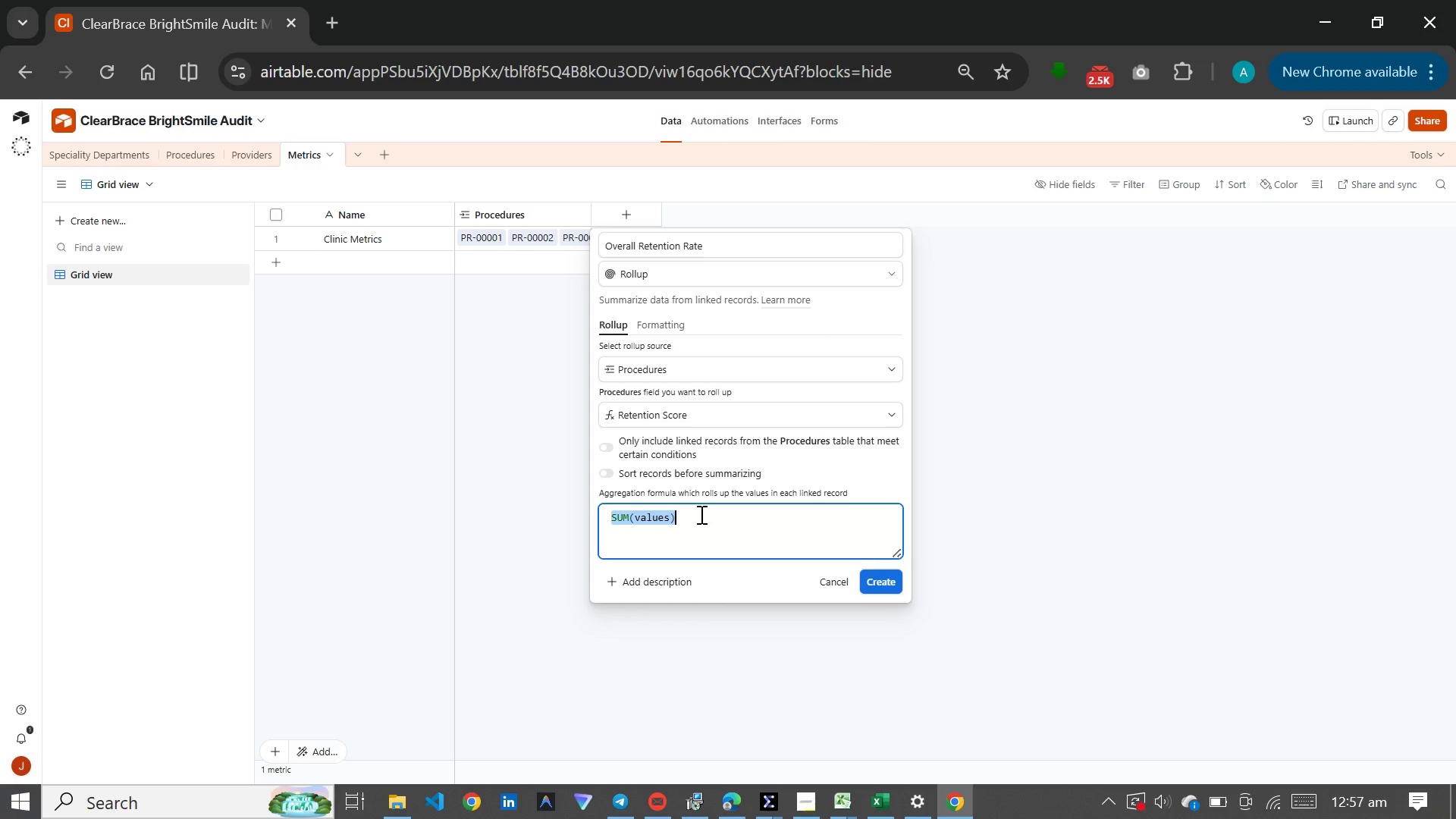 
key(Backspace)
 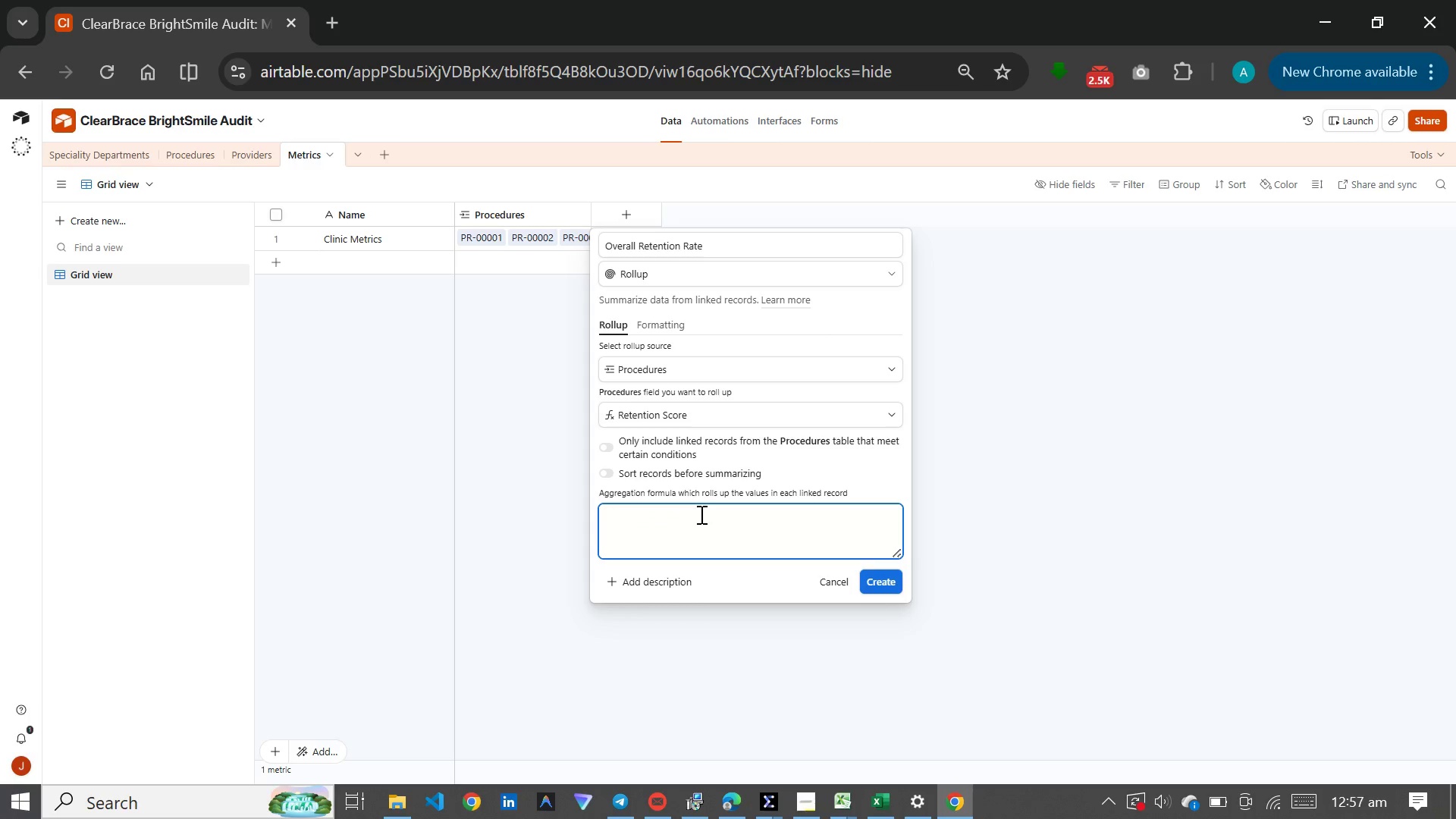 
key(A)
 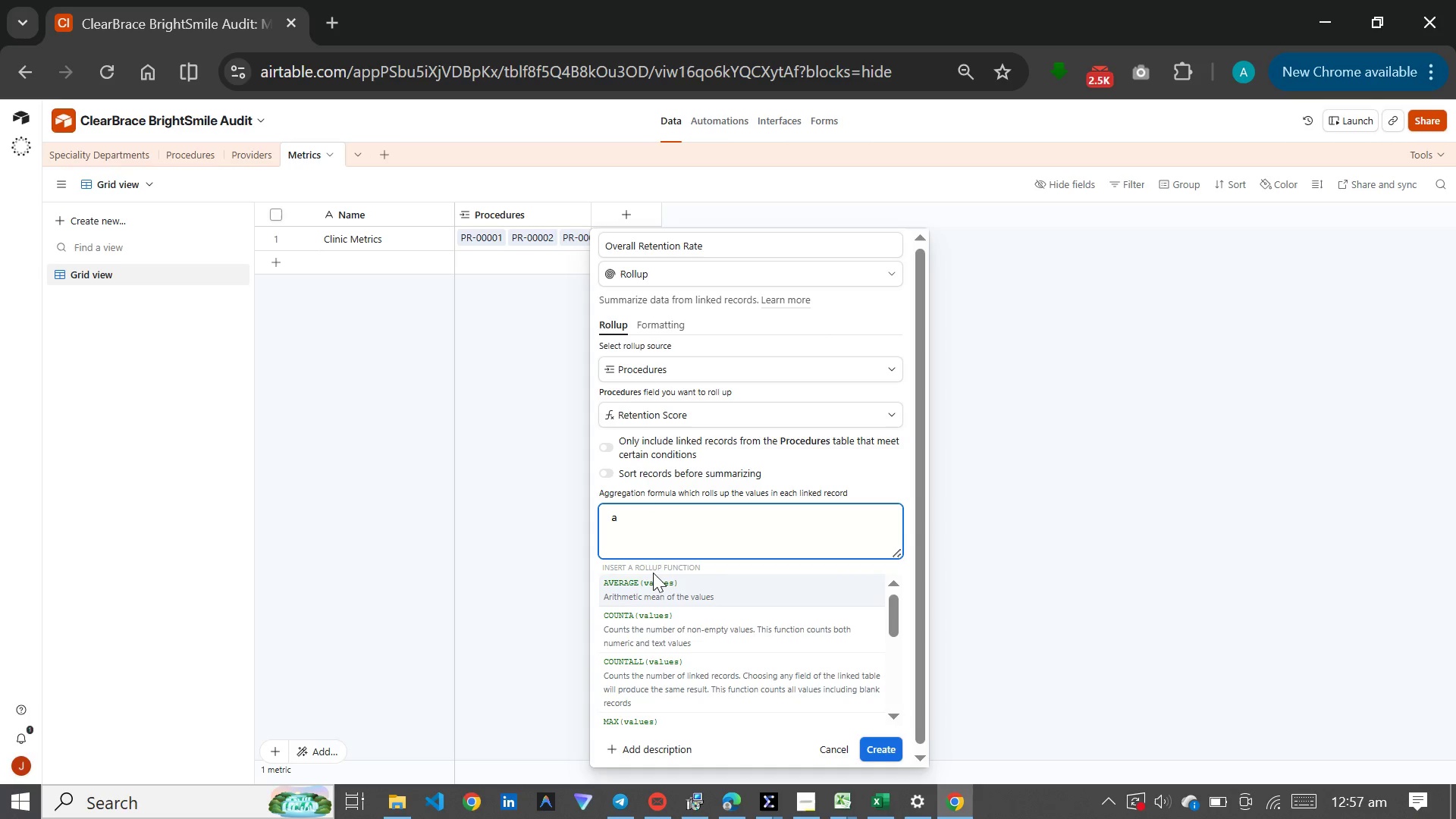 
left_click([653, 576])
 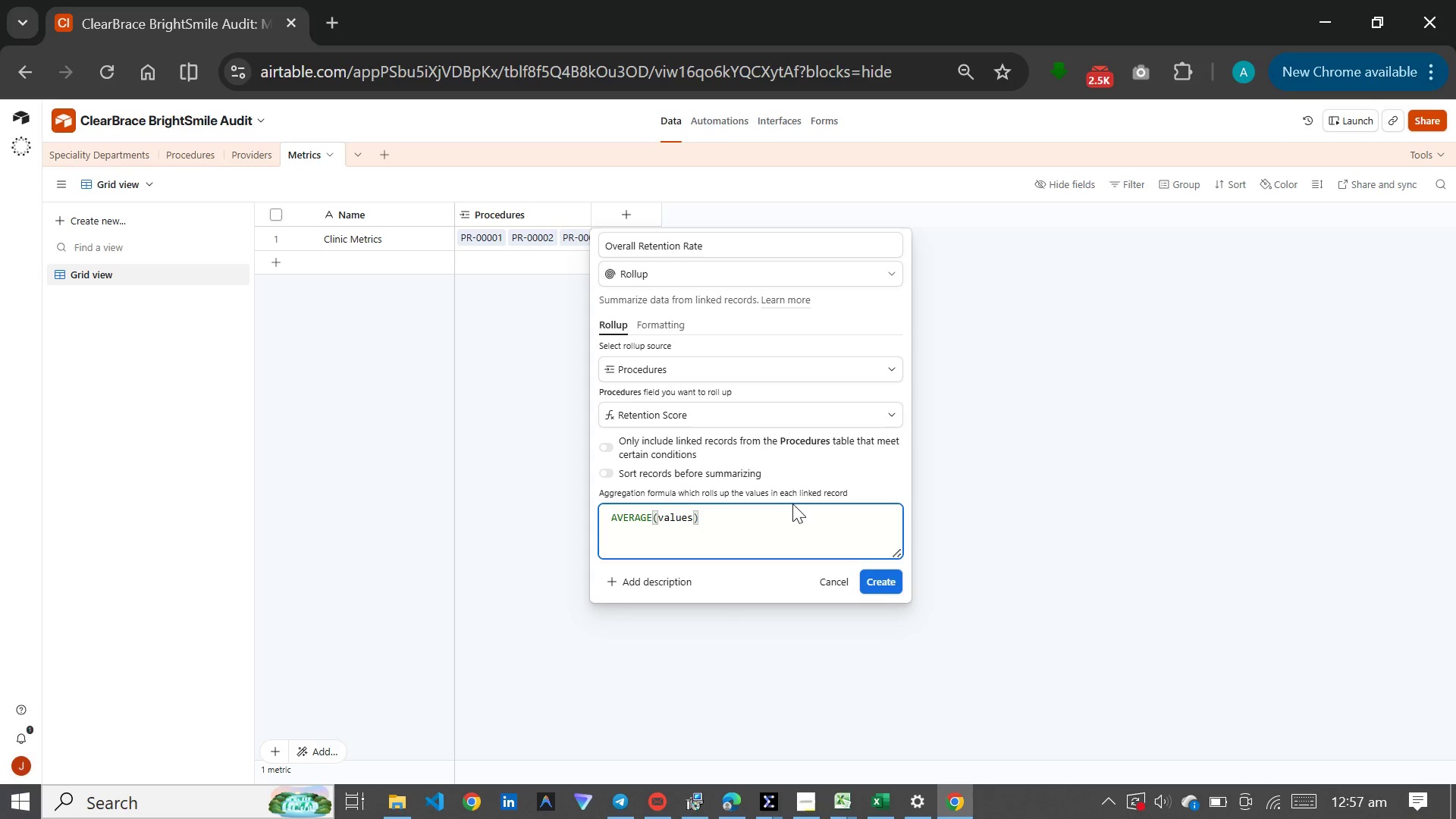 
wait(6.8)
 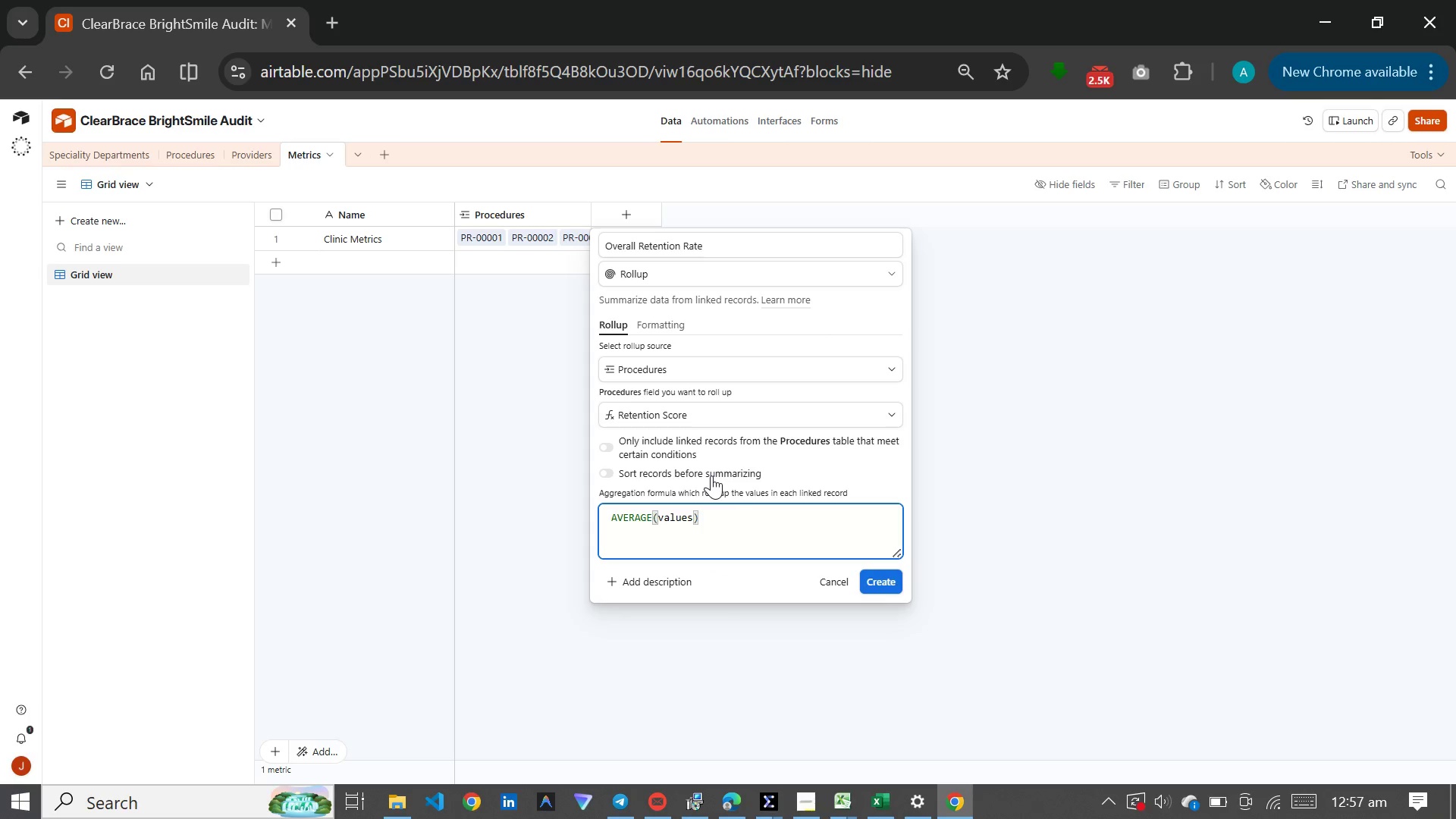 
left_click([660, 322])
 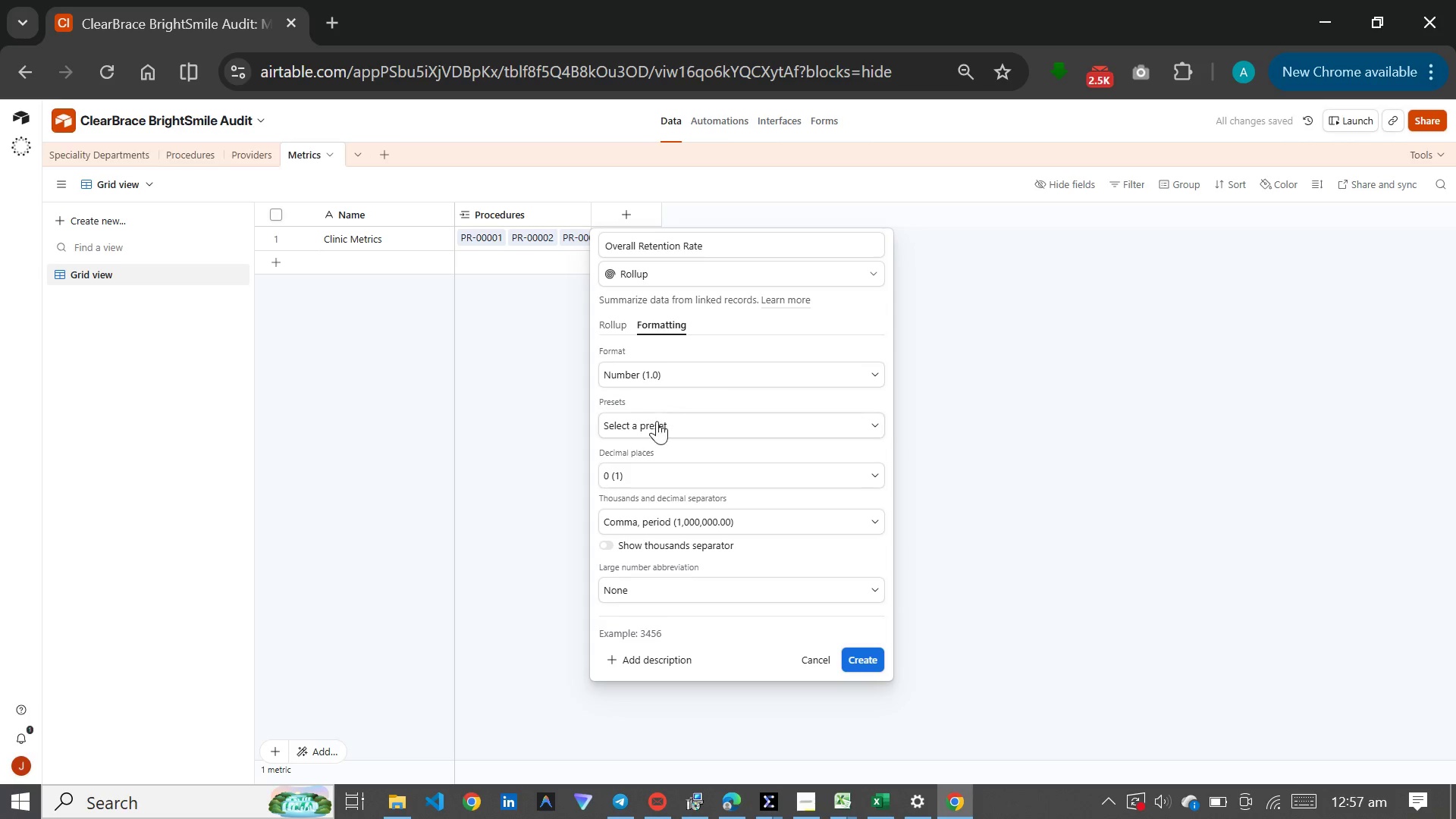 
left_click([673, 371])
 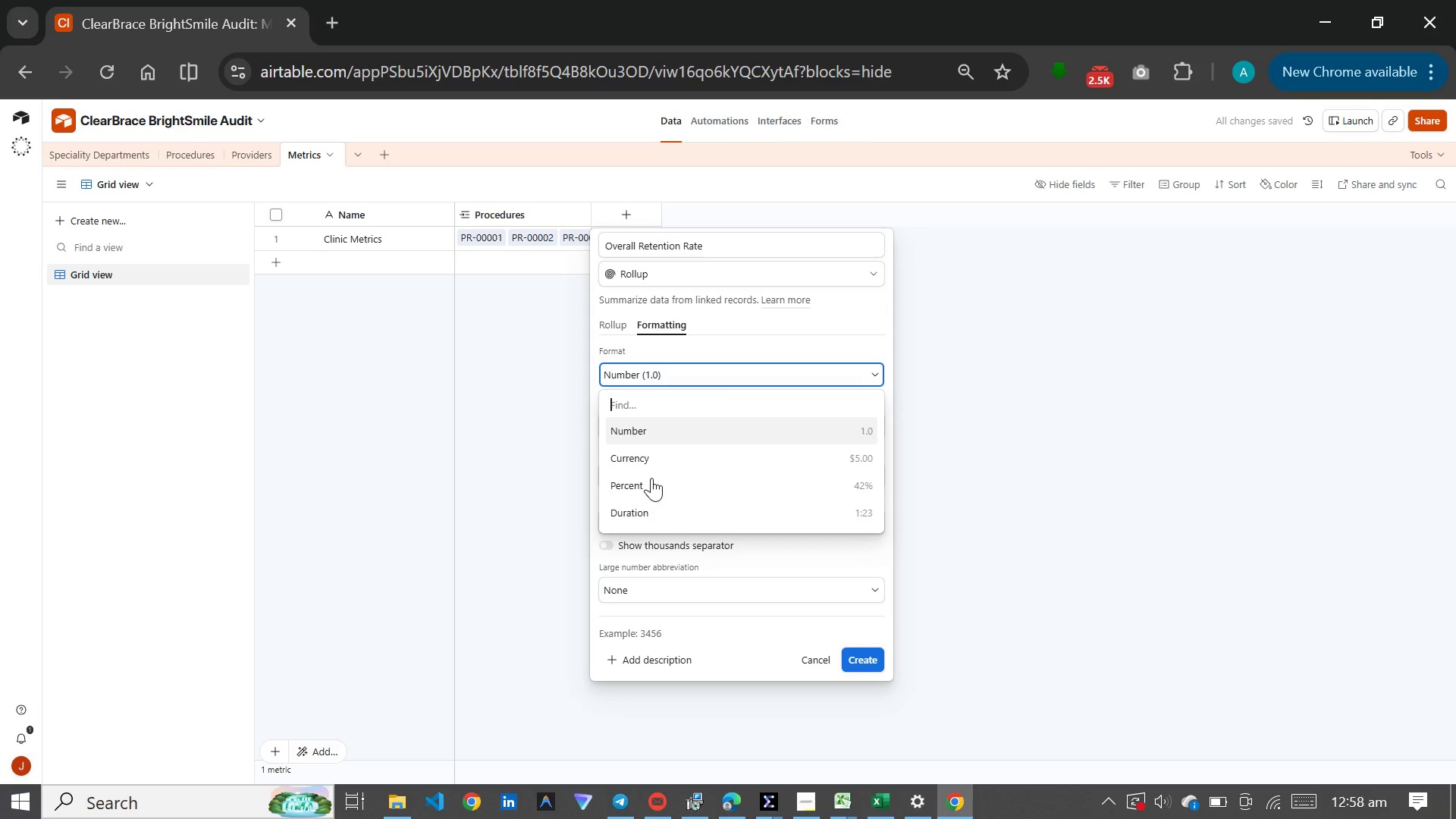 
left_click([651, 478])
 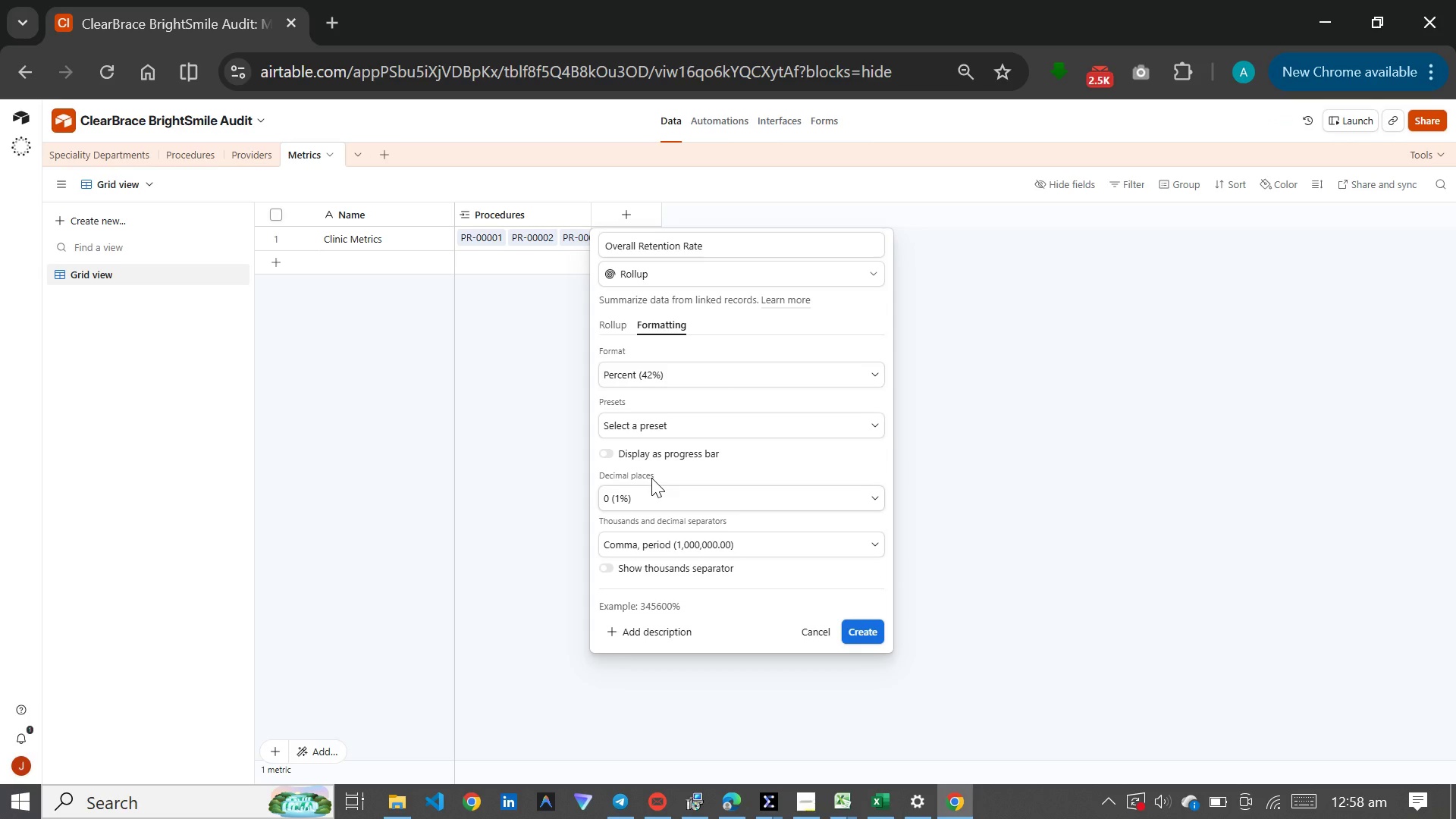 
wait(8.75)
 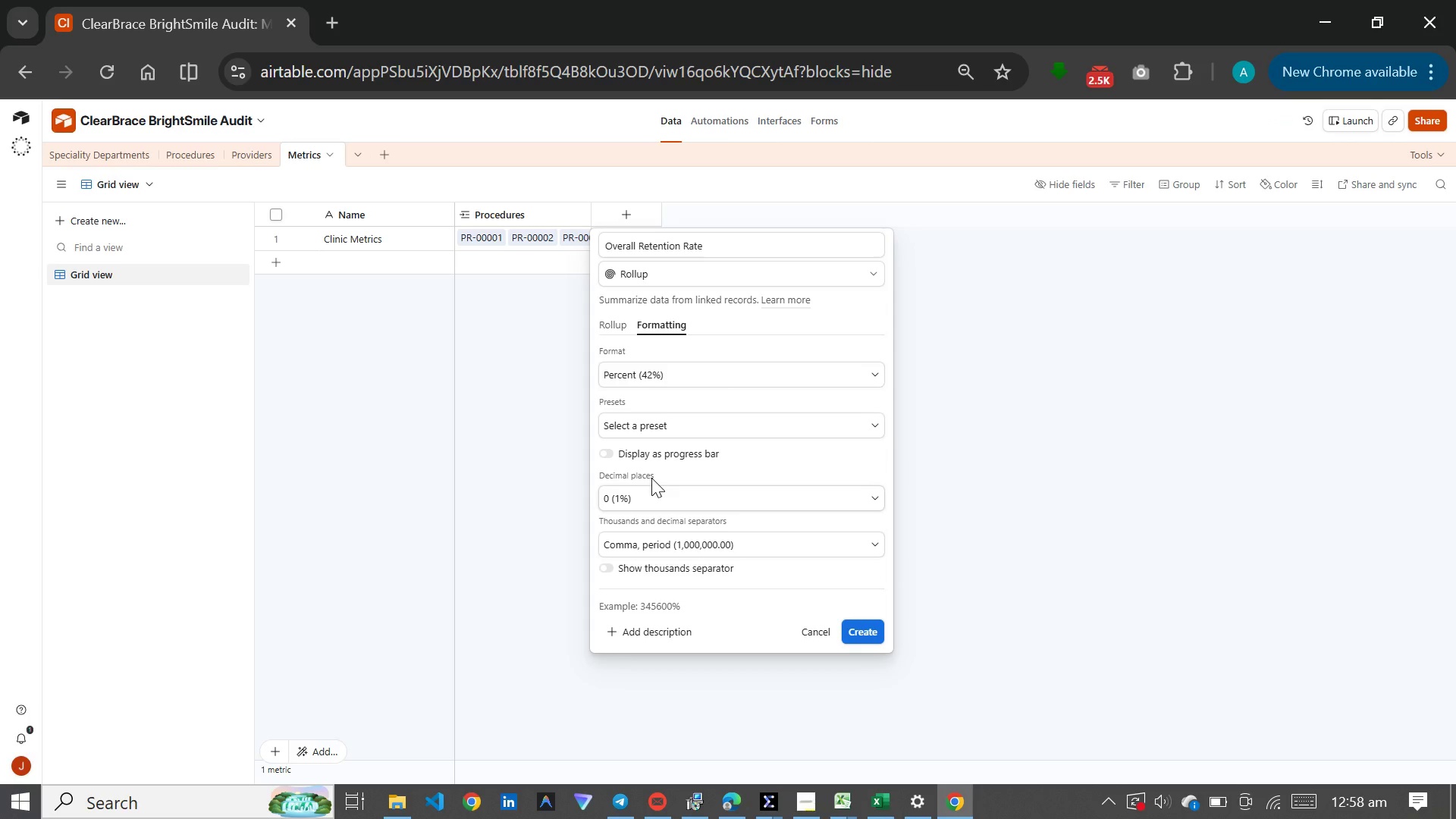 
left_click([864, 629])
 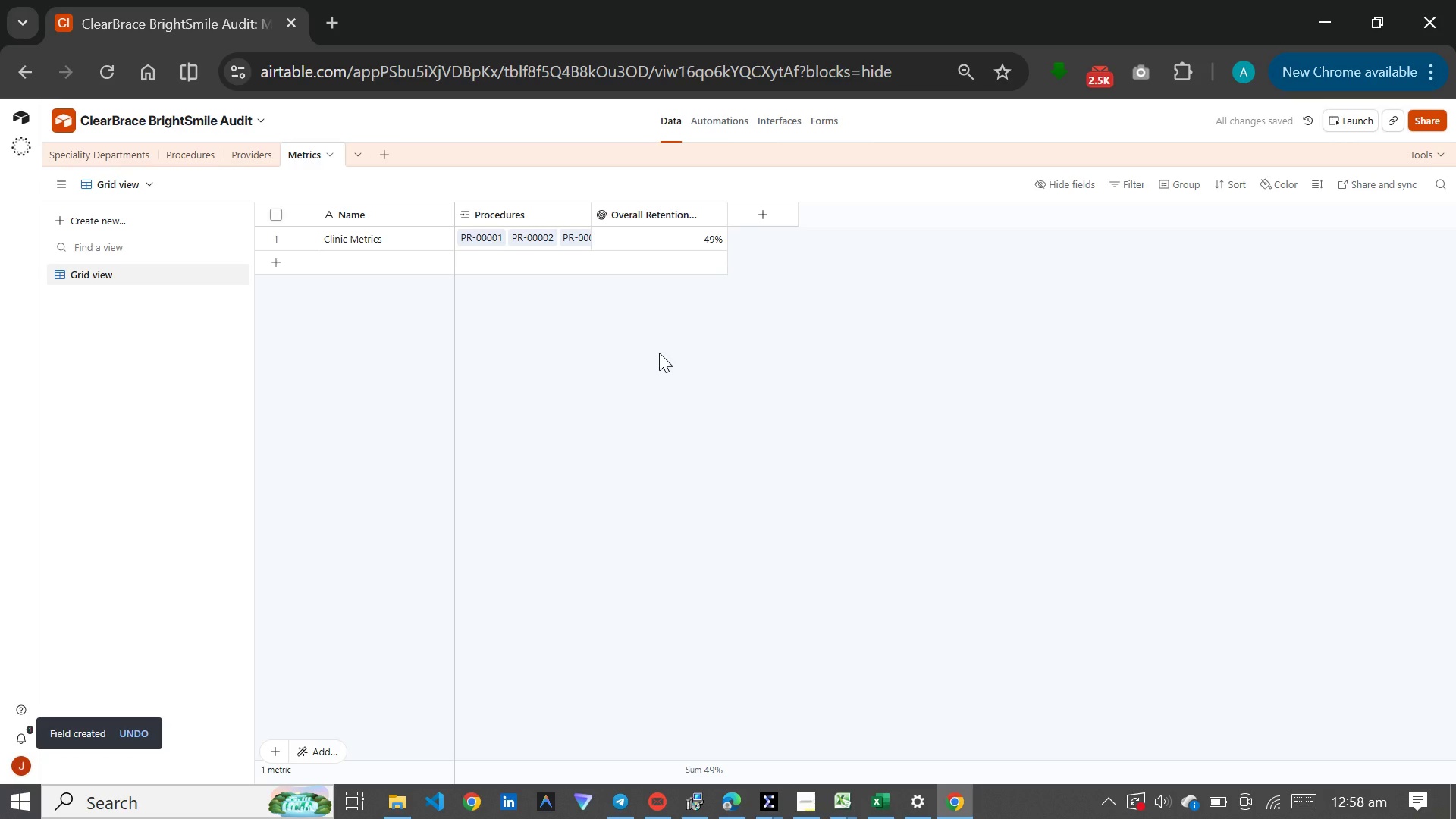 
wait(11.2)
 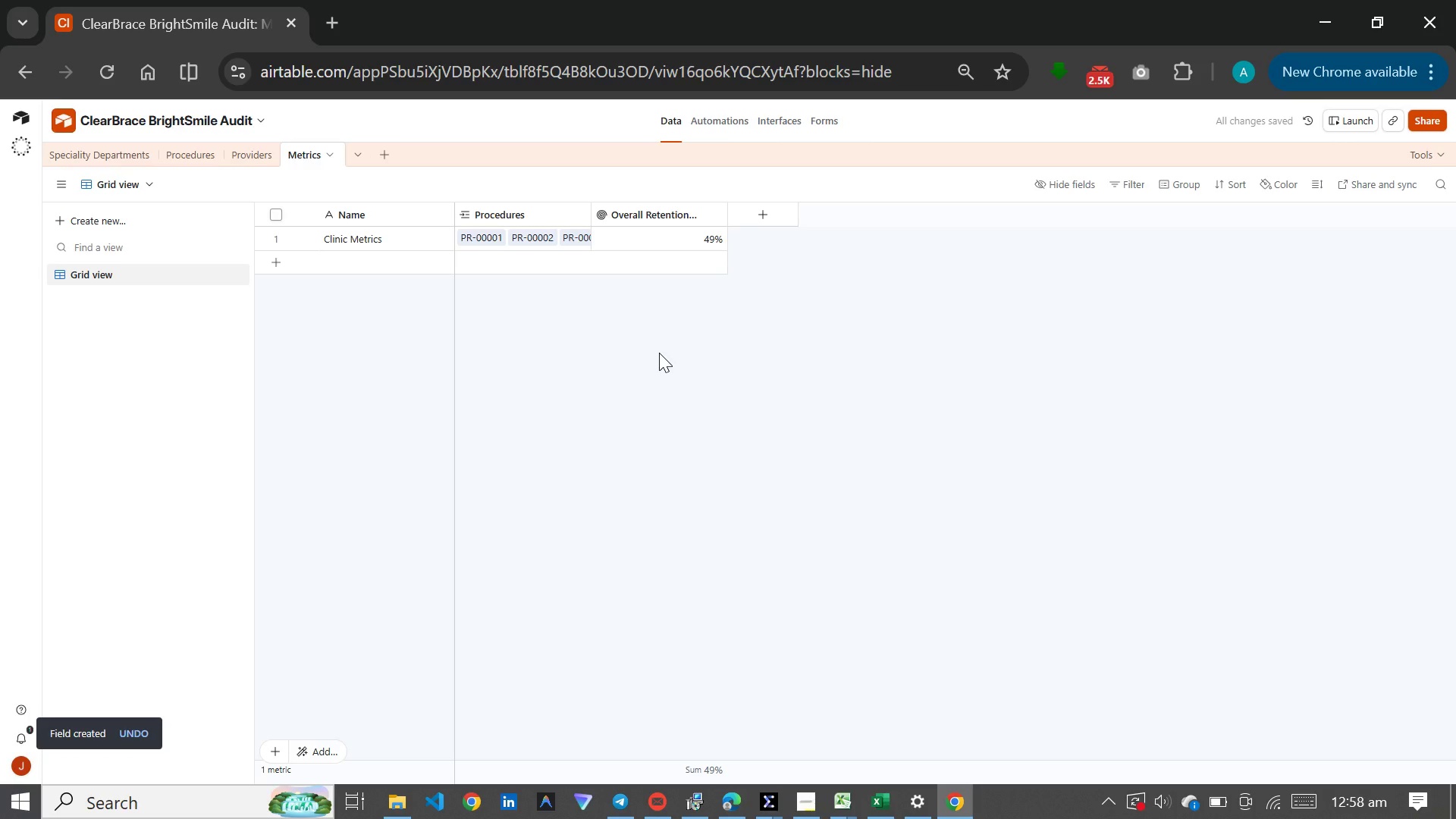 
left_click([780, 121])
 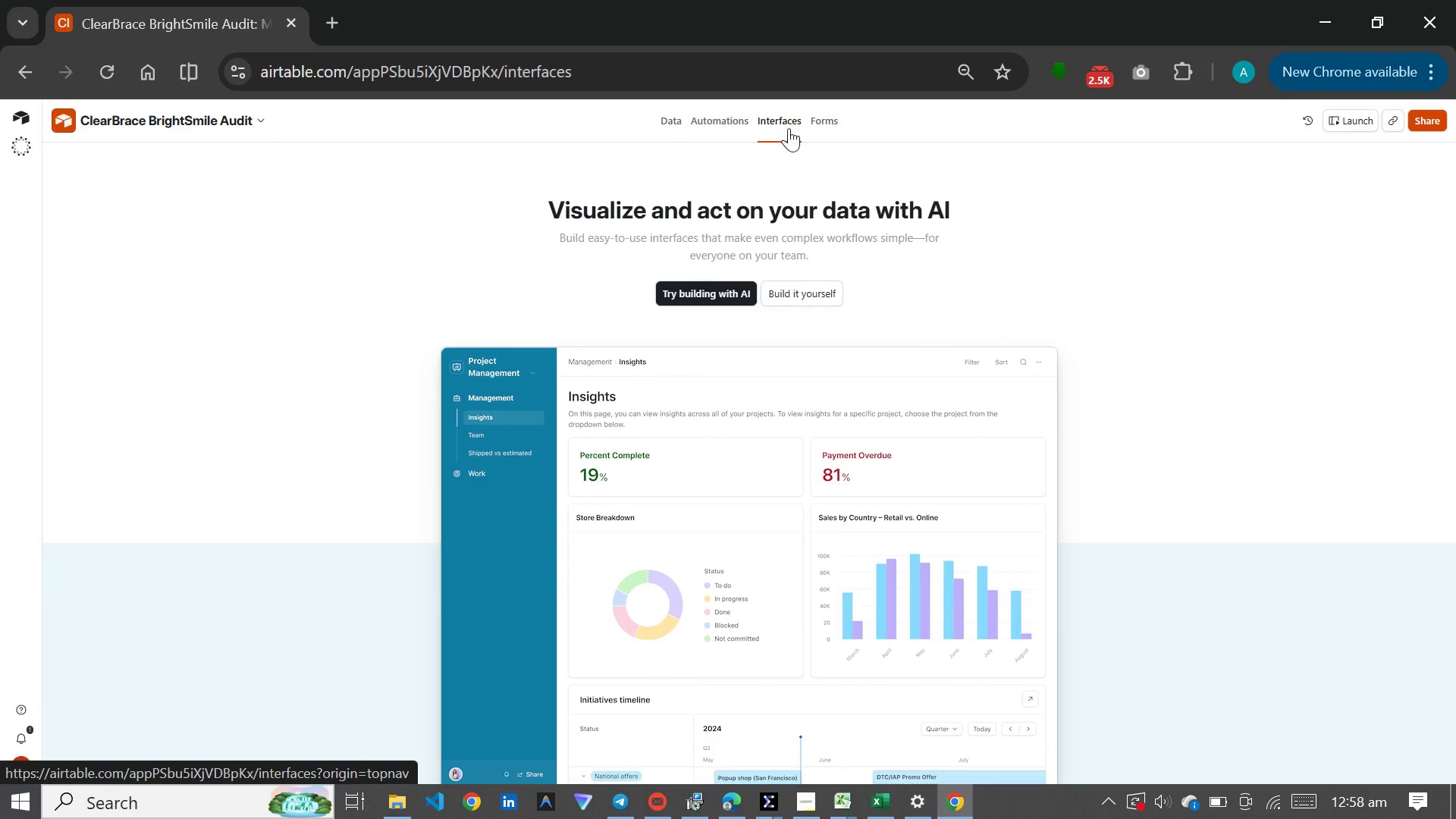 
left_click([795, 284])
 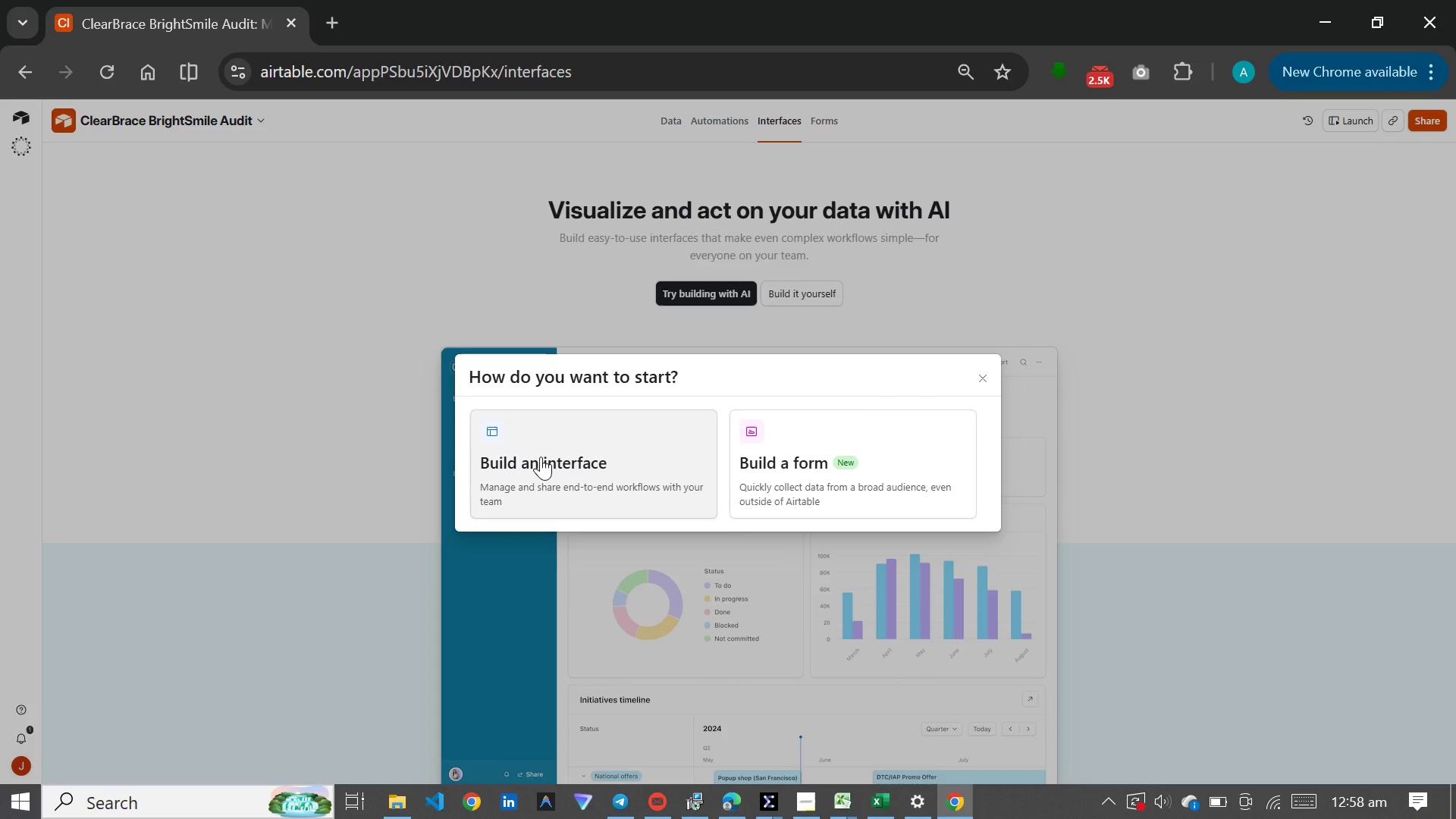 
left_click([541, 457])
 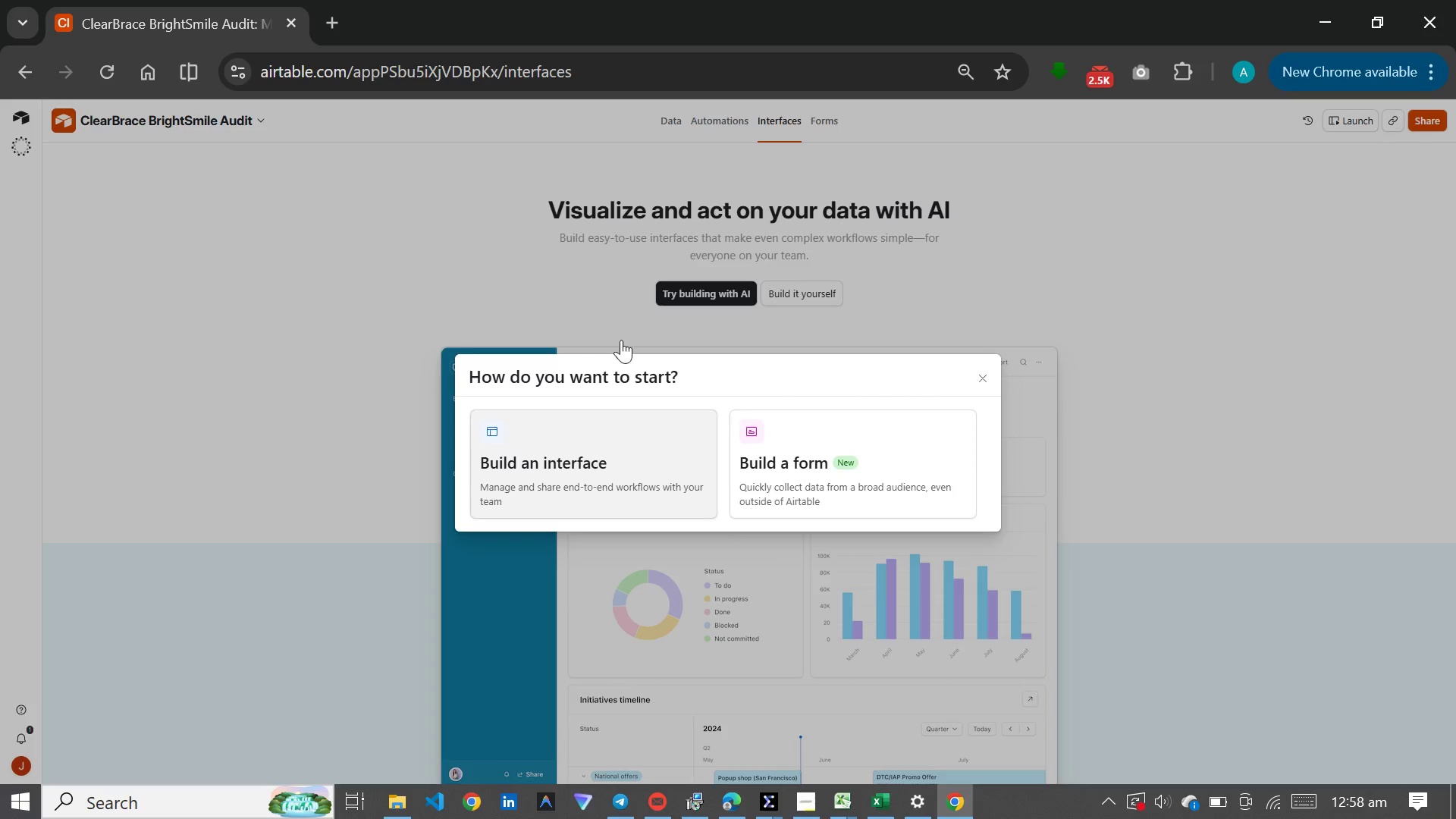 
left_click([612, 463])
 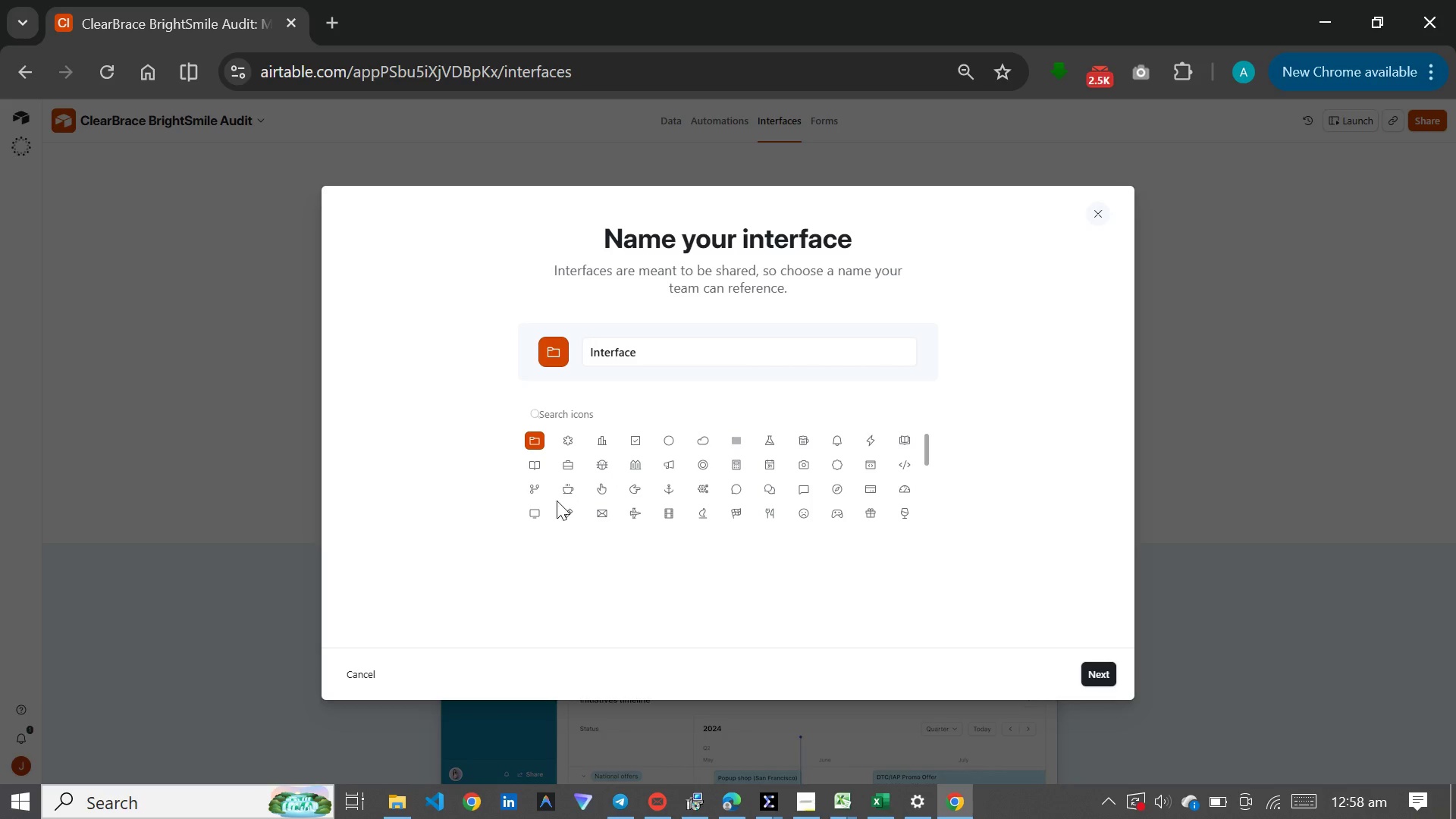 
left_click([1103, 676])
 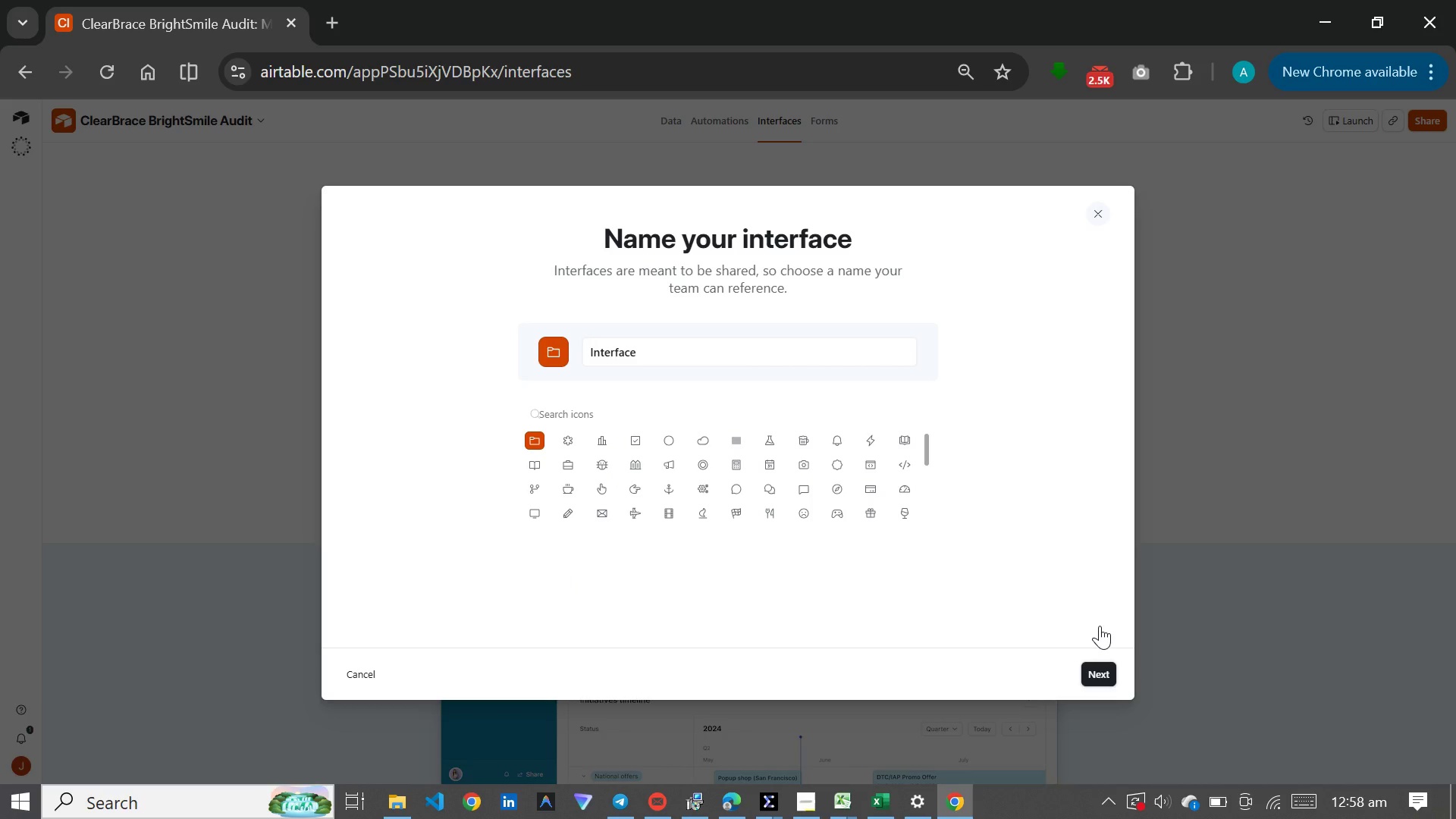 
wait(5.31)
 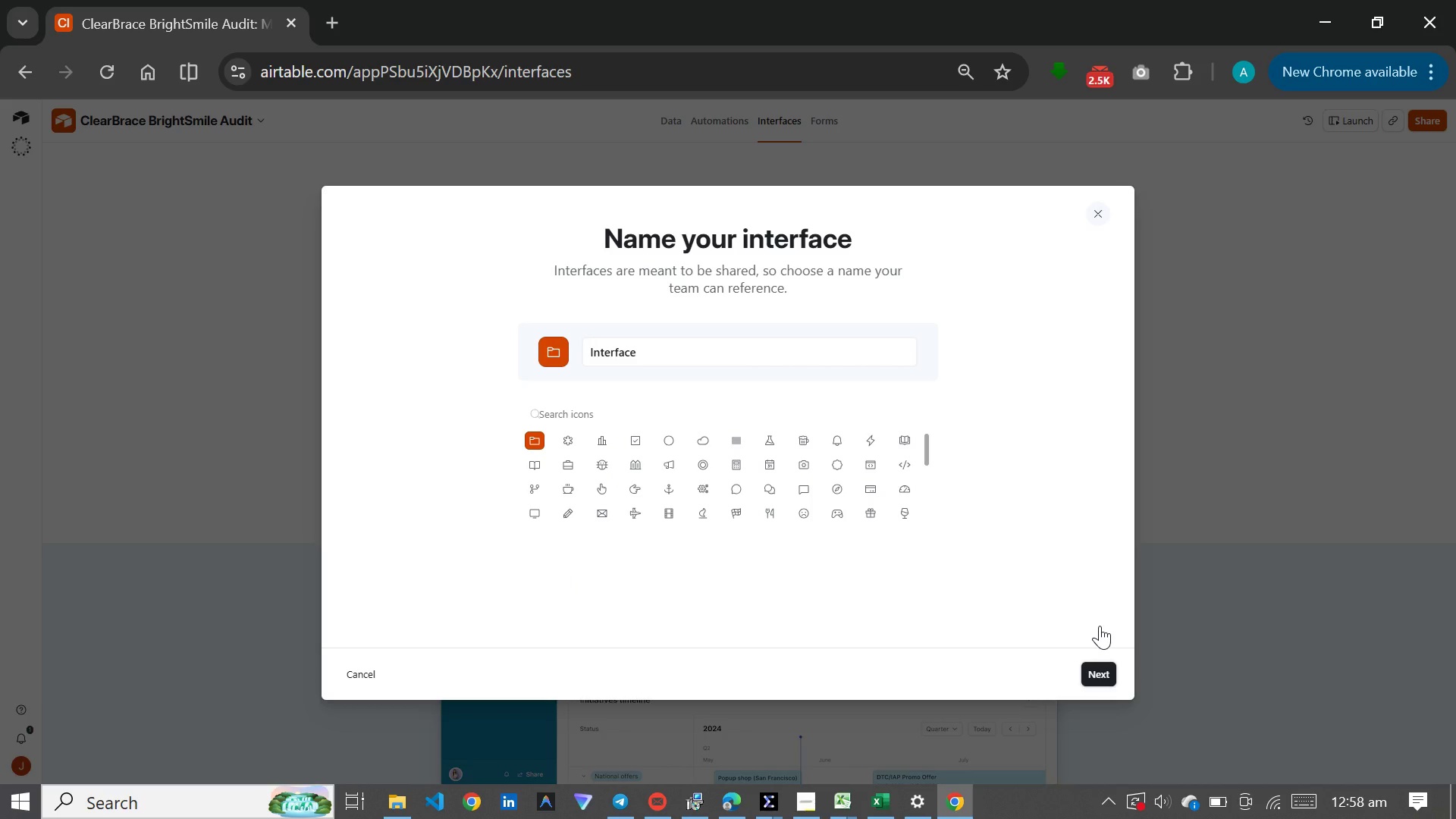 
mouse_move([1080, 469])
 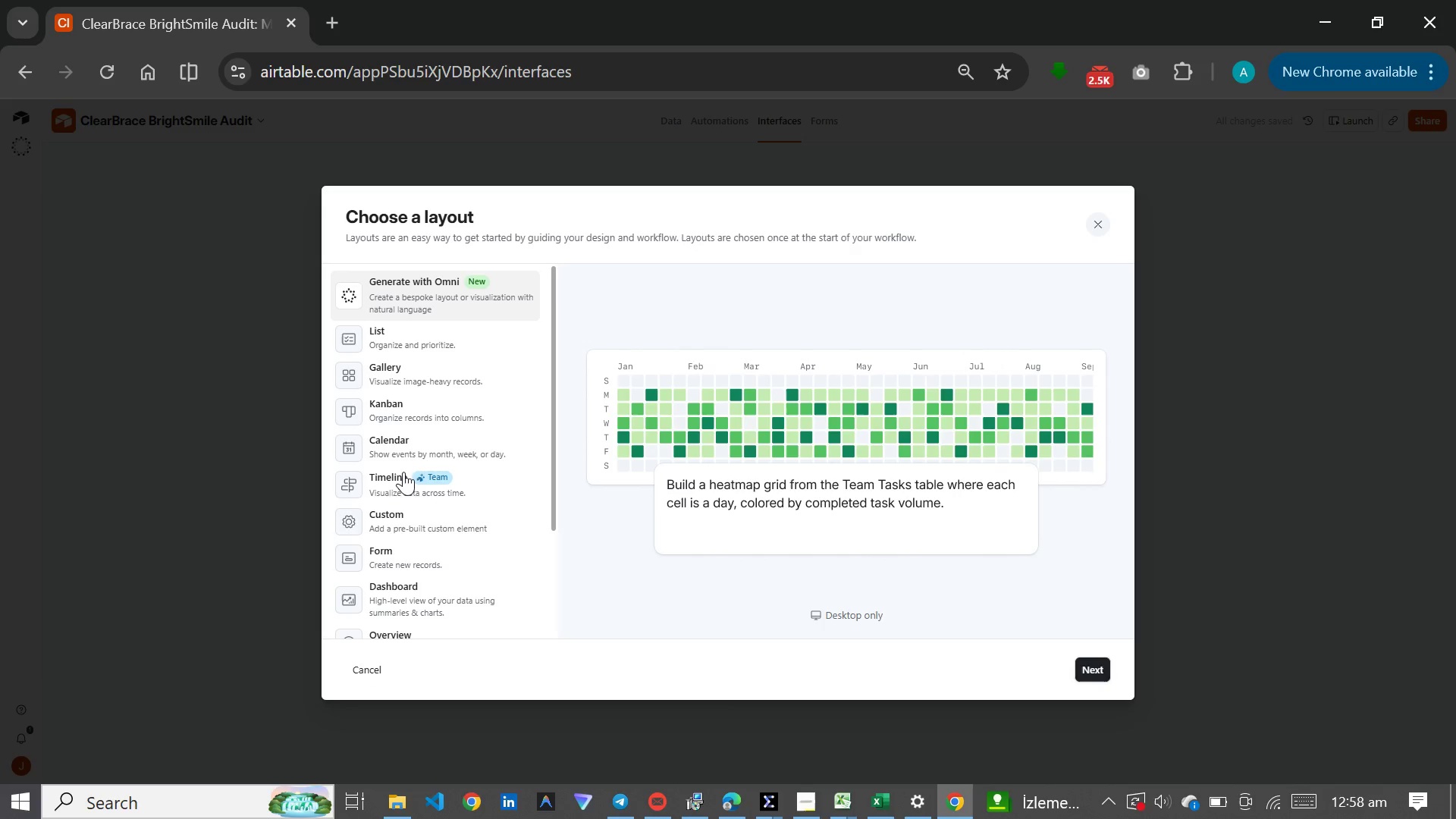 
scroll: coordinate [414, 464], scroll_direction: down, amount: 5.0
 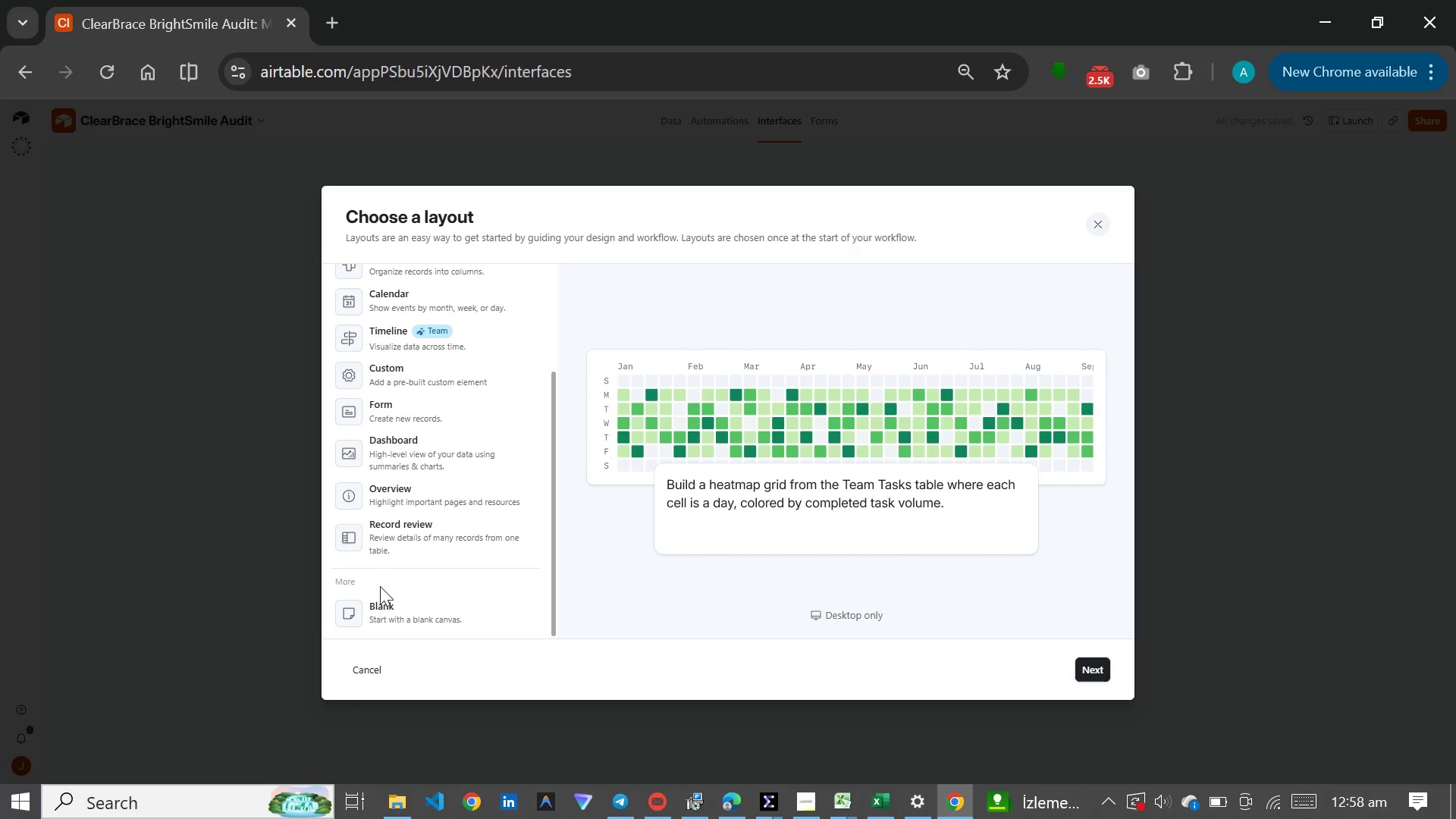 
left_click([388, 596])
 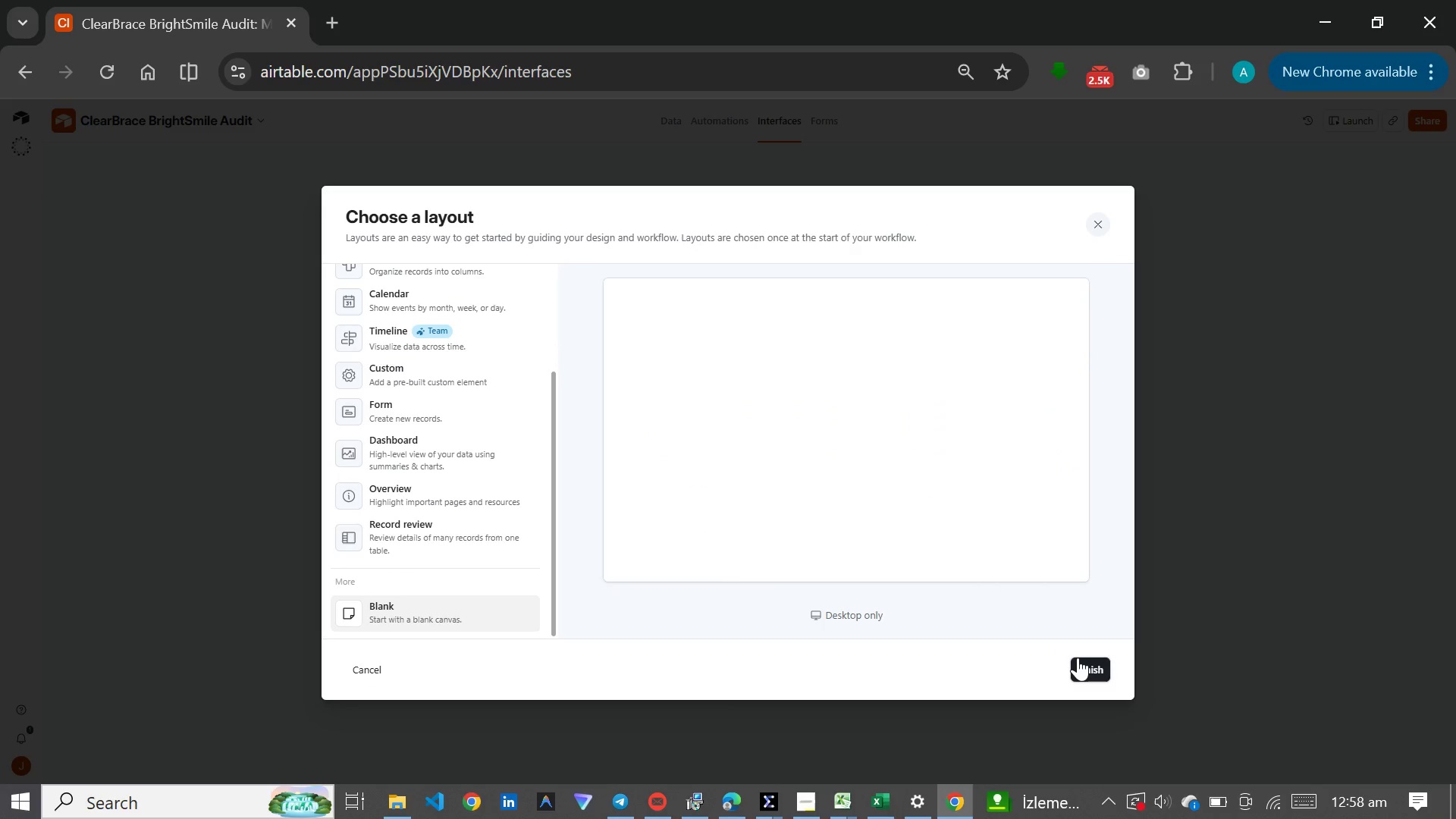 
left_click([1078, 657])
 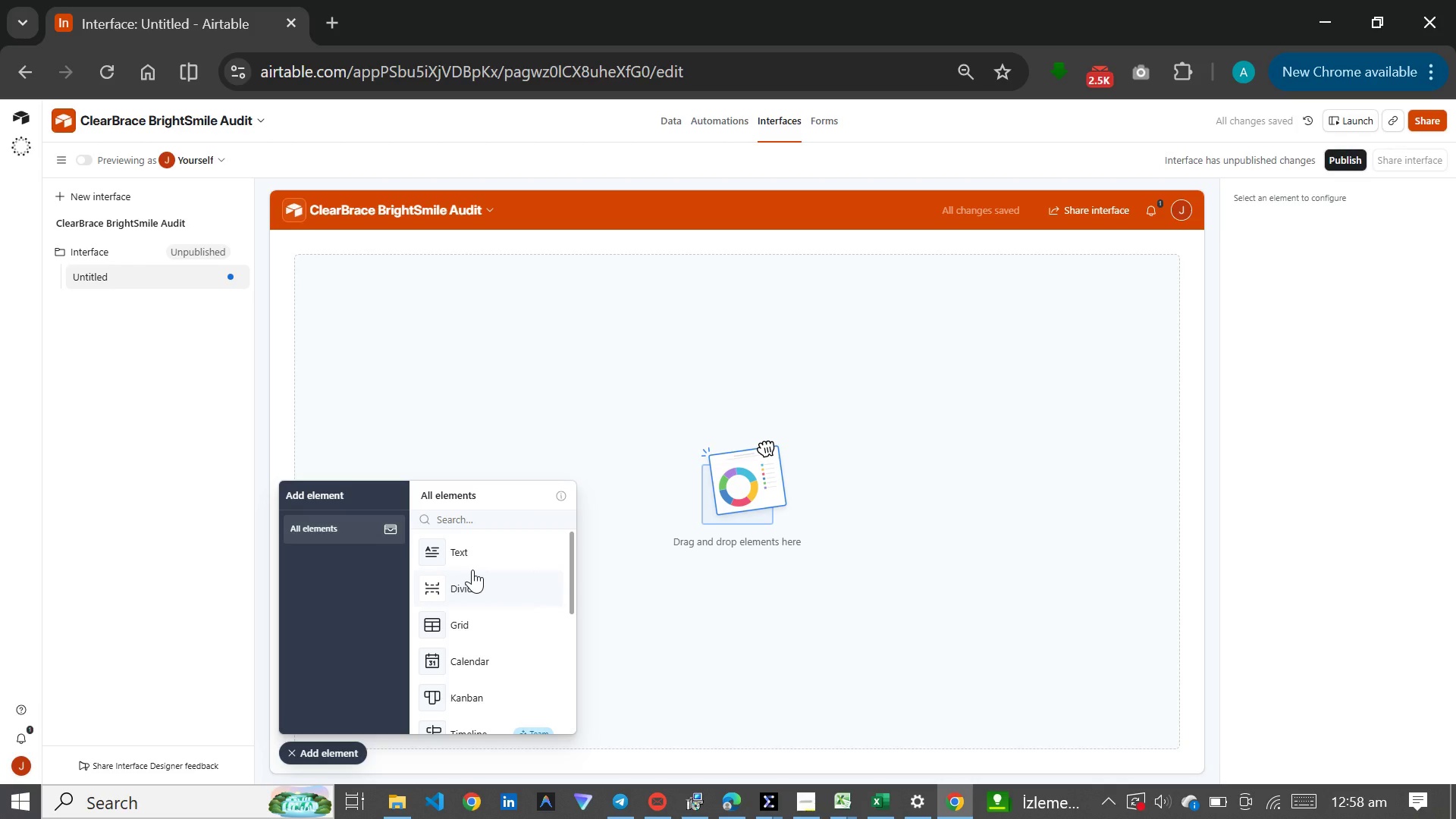 
wait(7.66)
 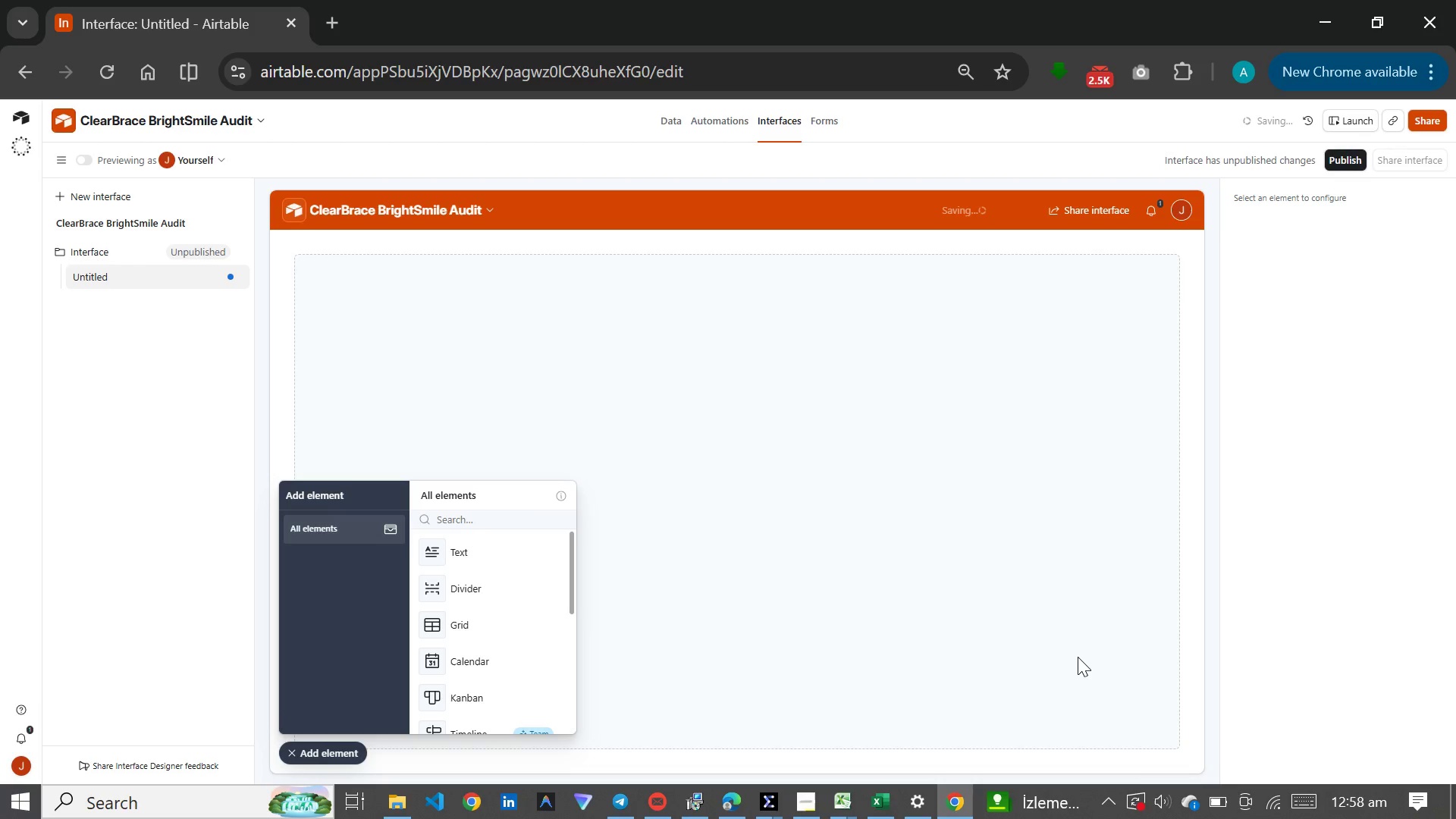 
double_click([117, 275])
 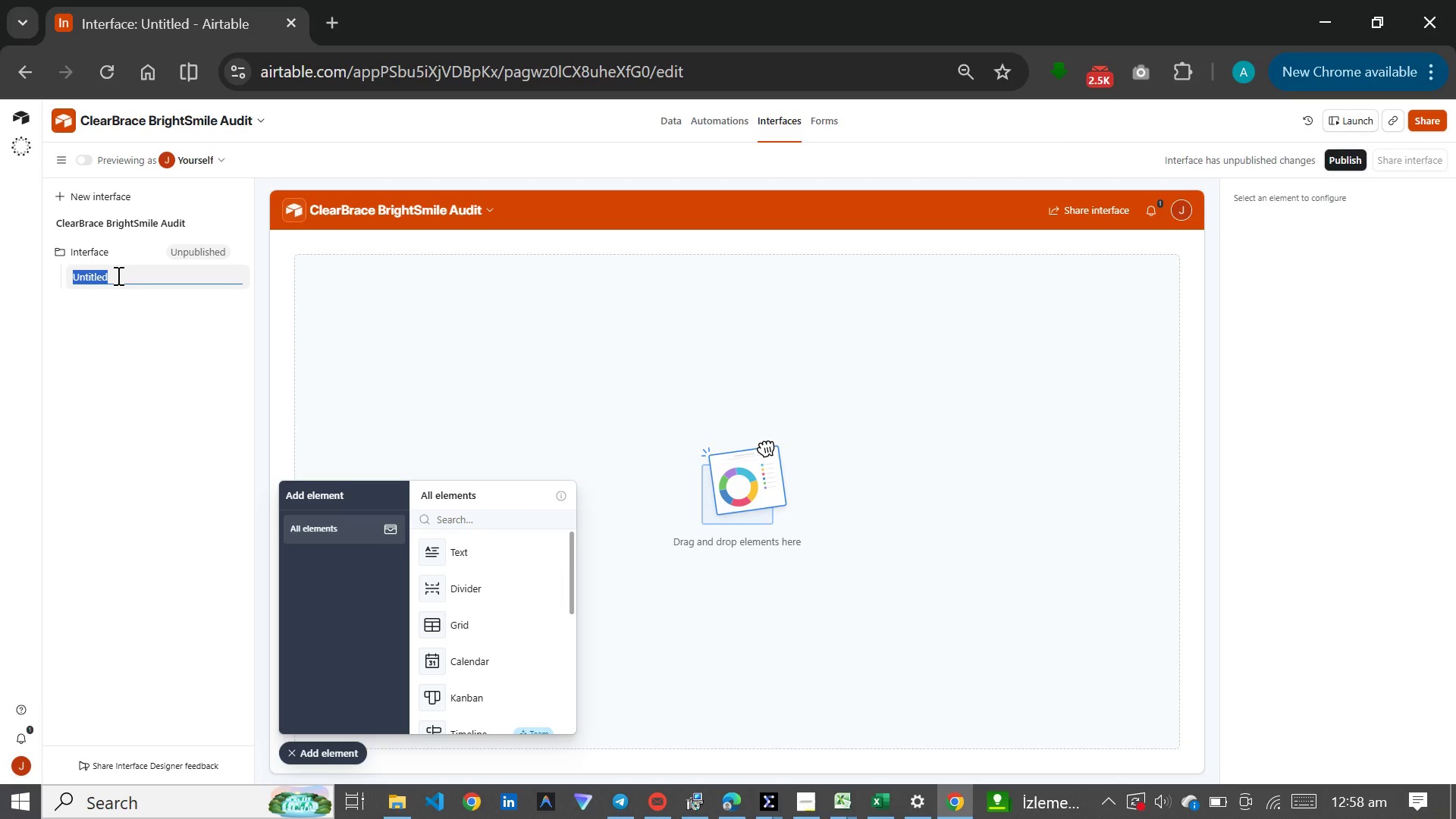 
type(Executive)
 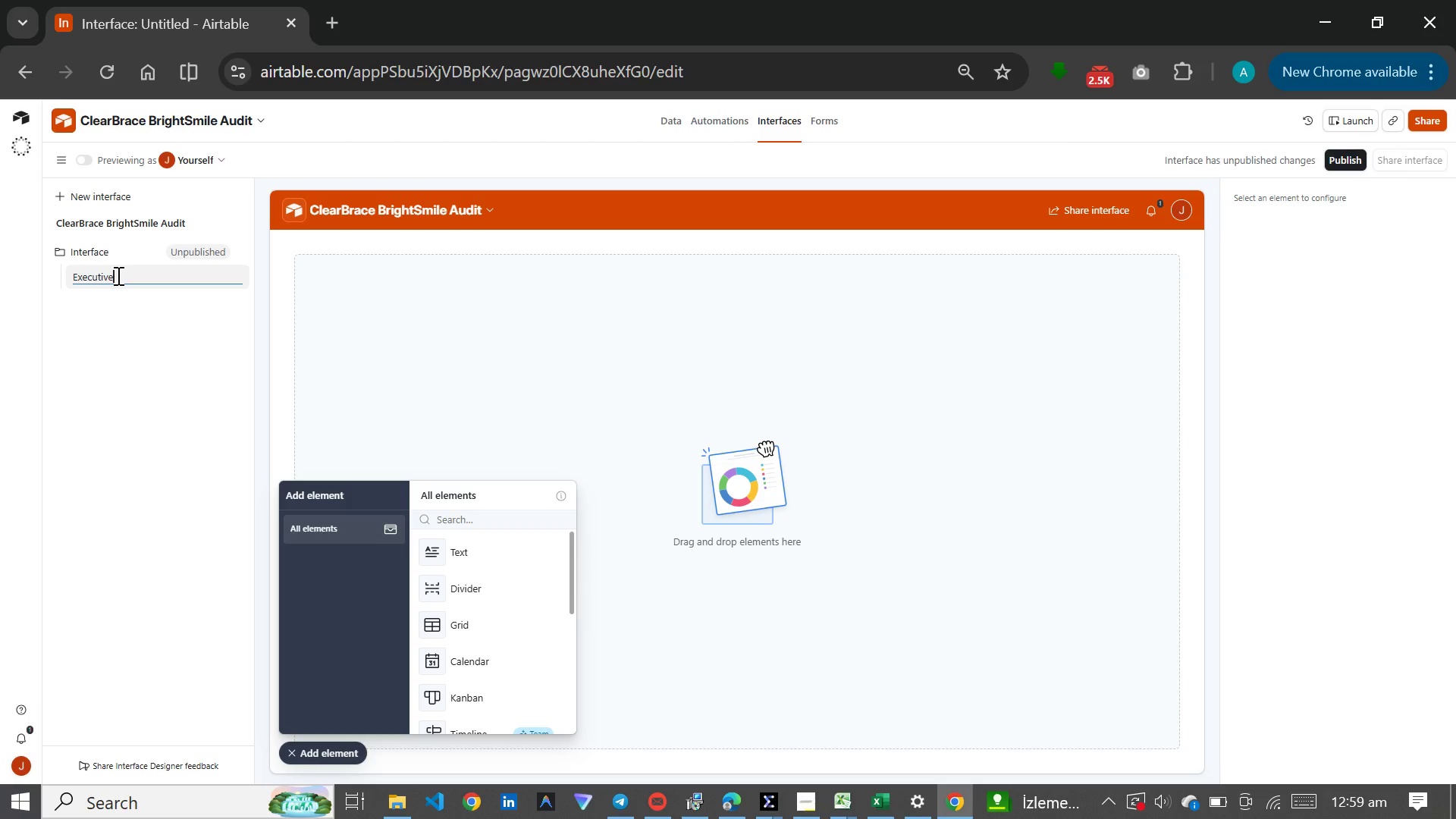 
wait(7.38)
 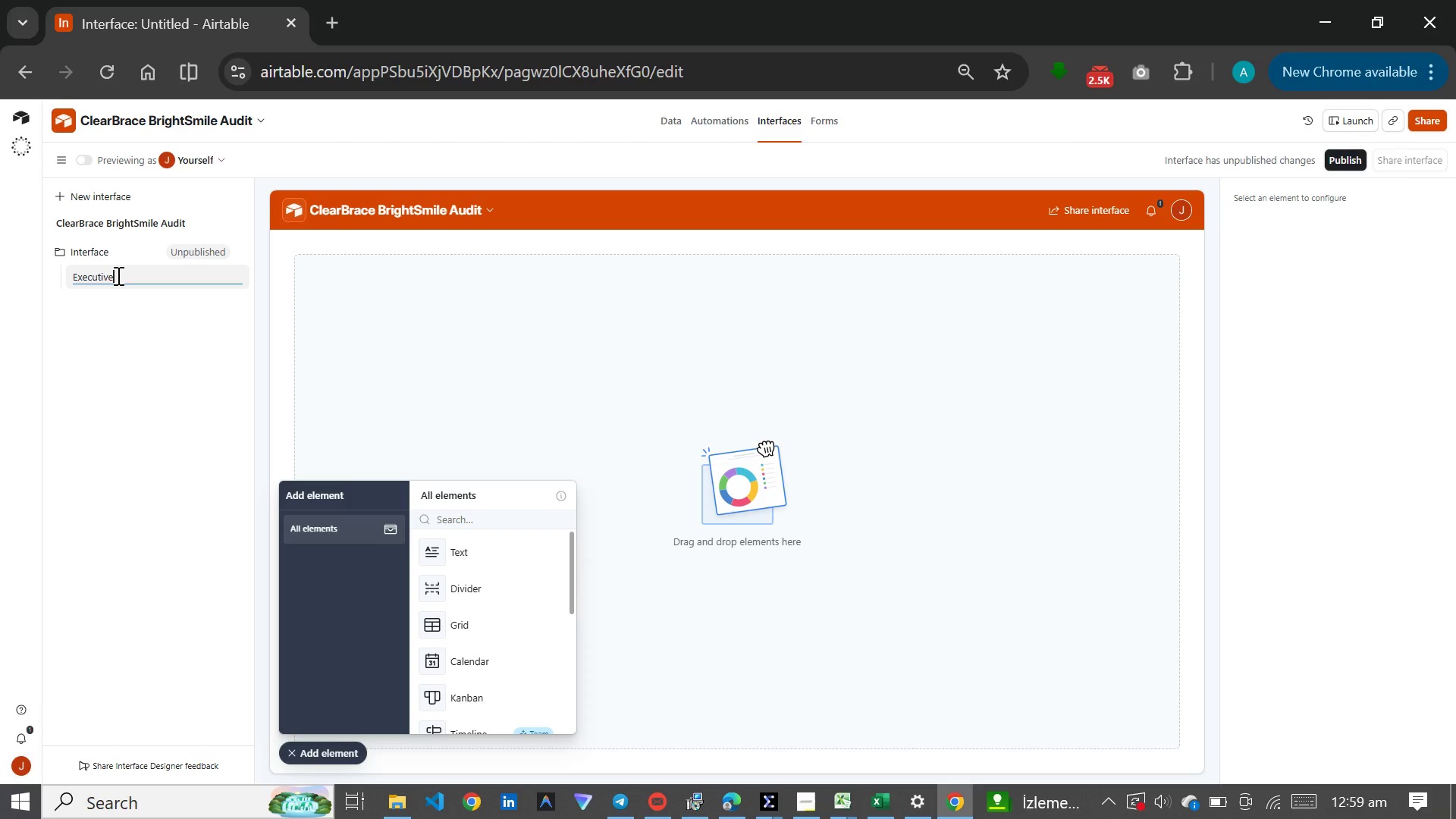 
type( Dashboard)
 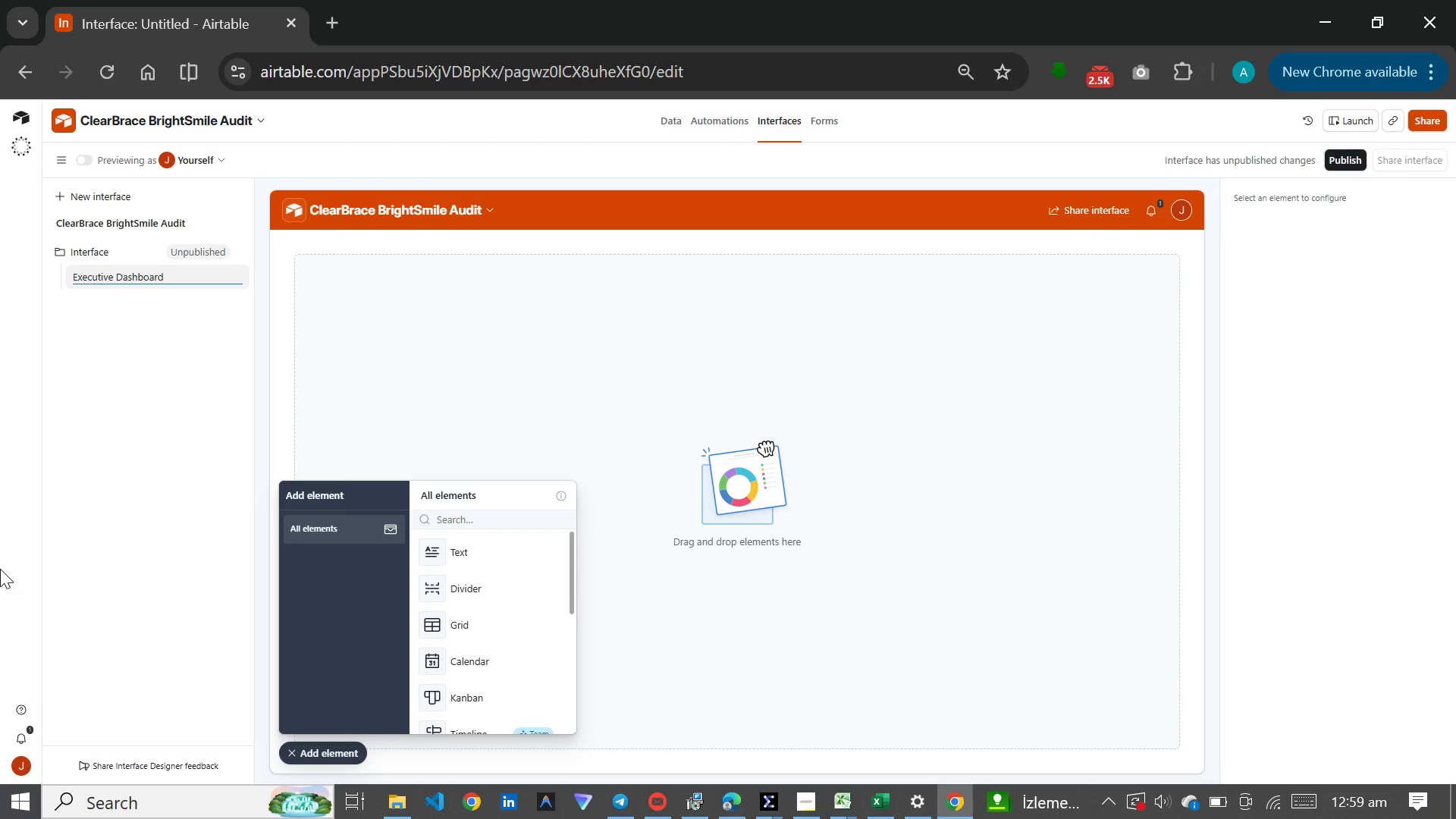 
key(Enter)
 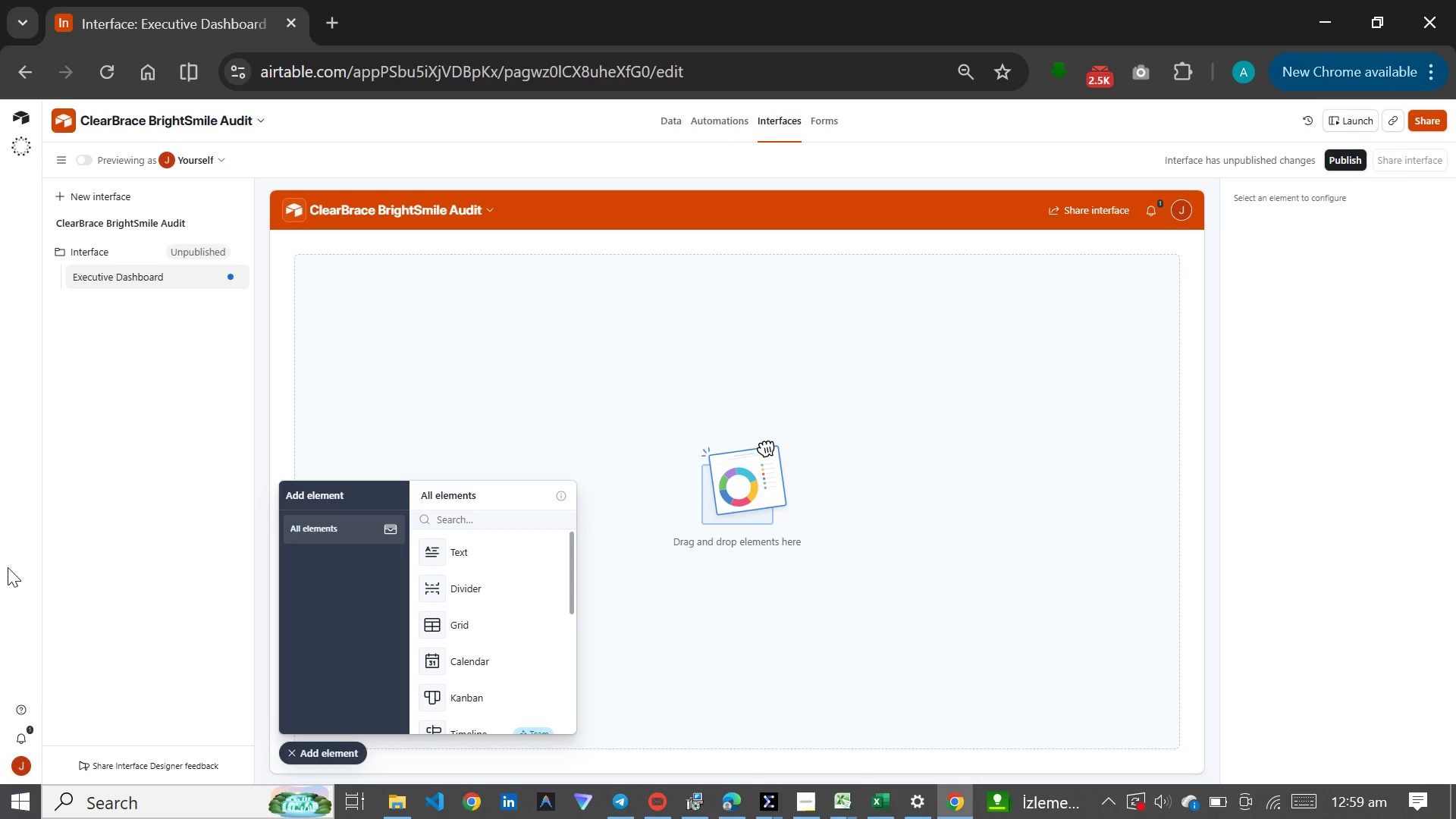 
wait(13.16)
 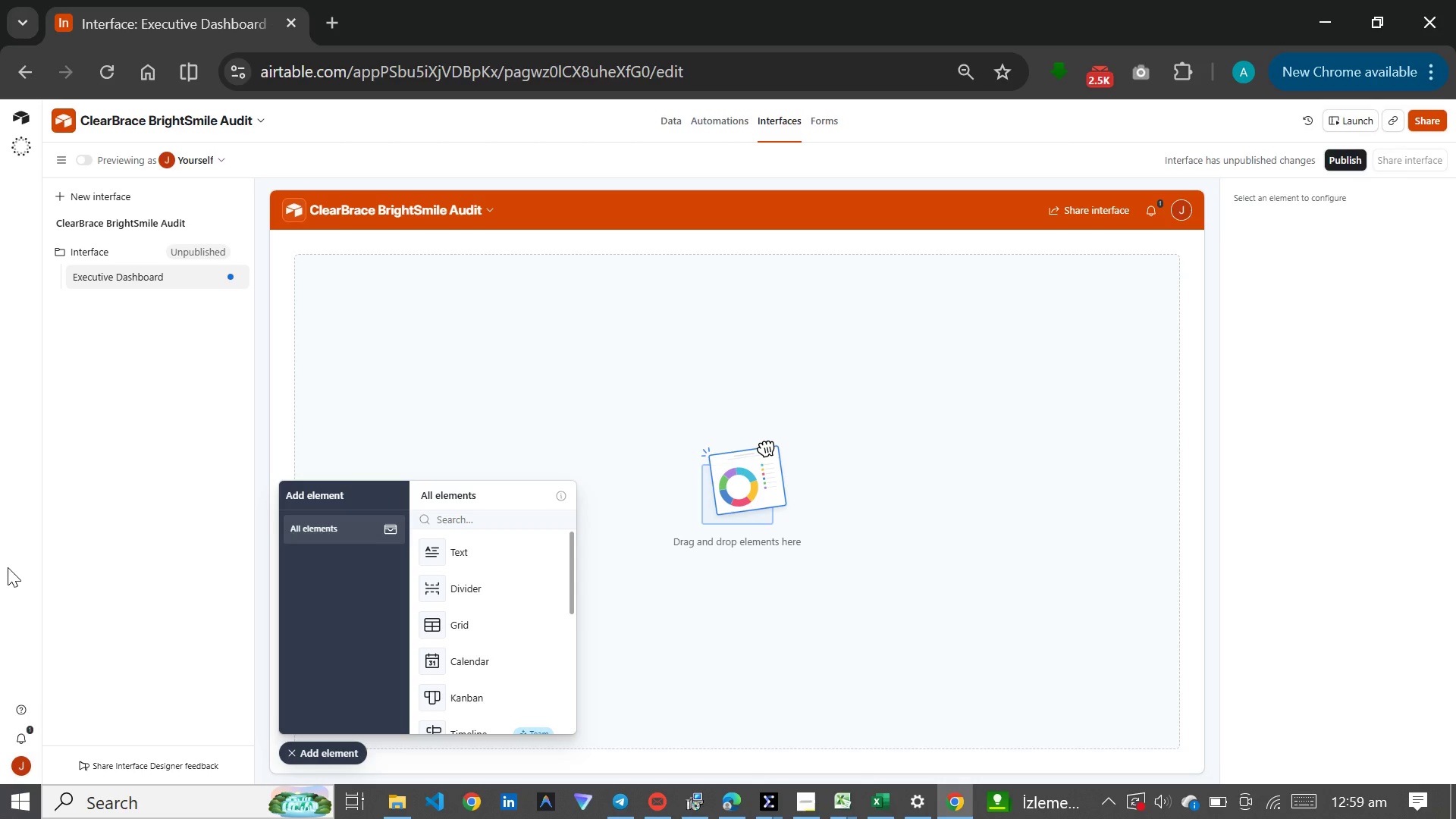 
left_click([483, 517])
 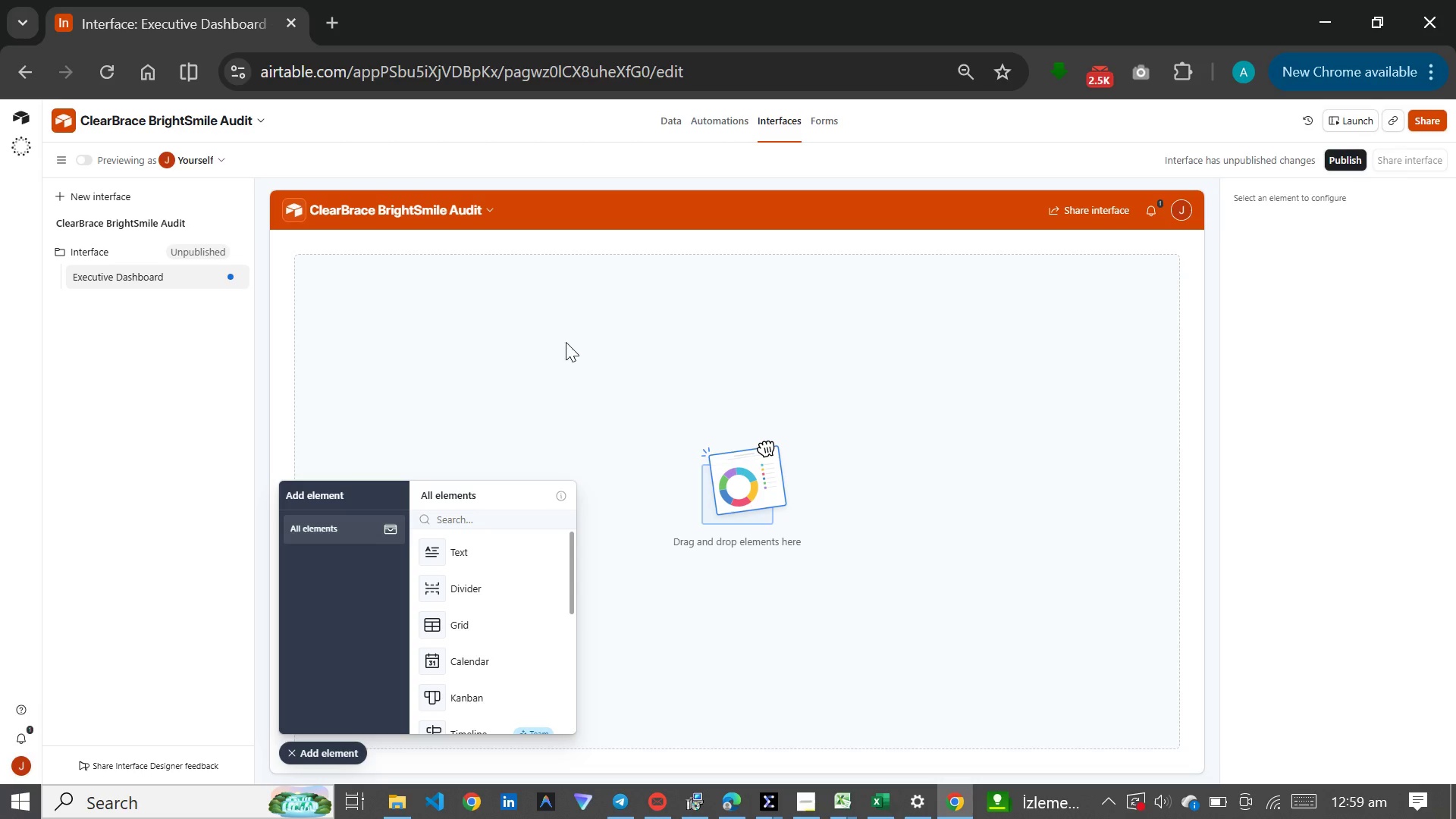 
wait(7.72)
 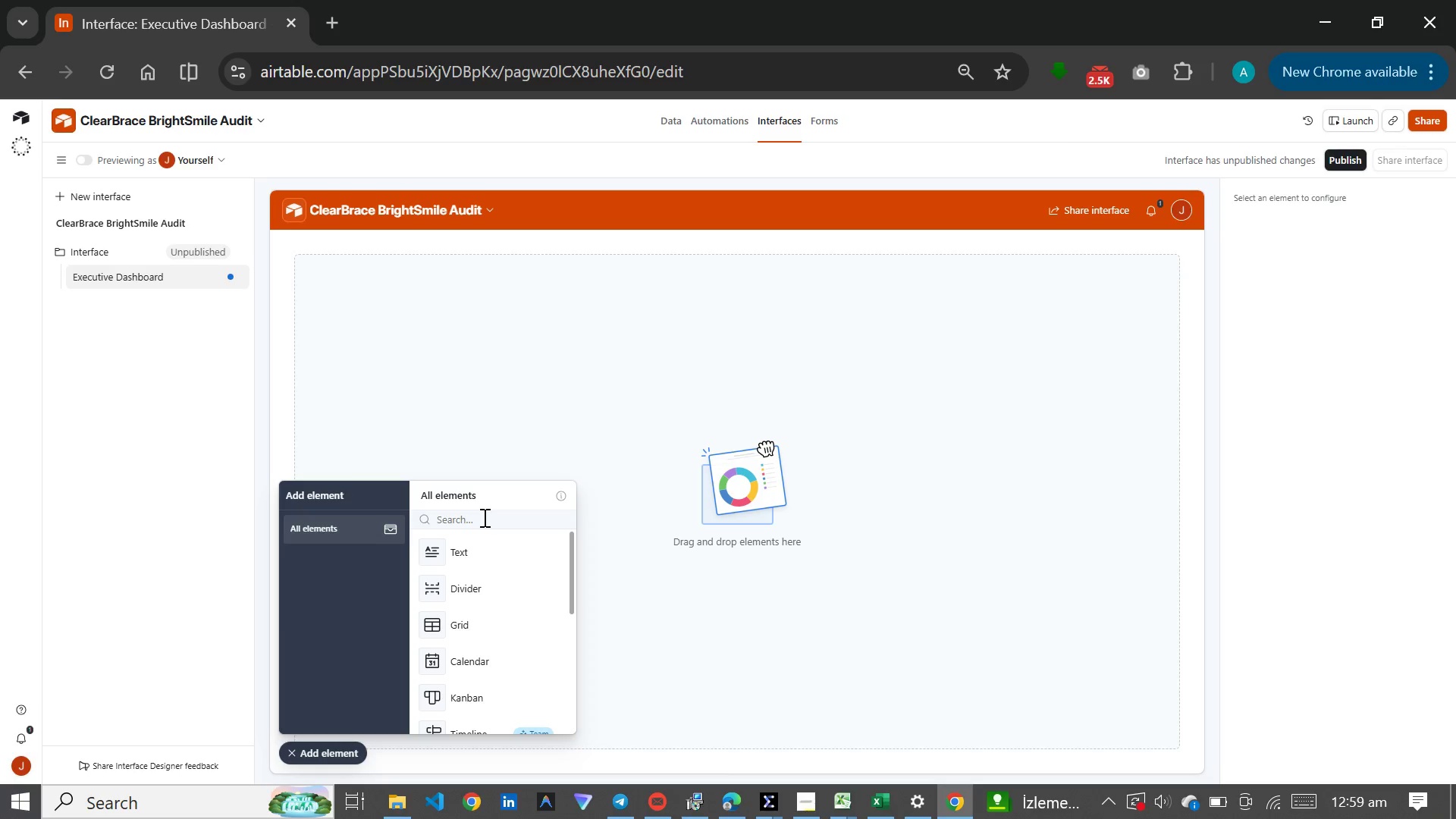 
left_click([327, 754])
 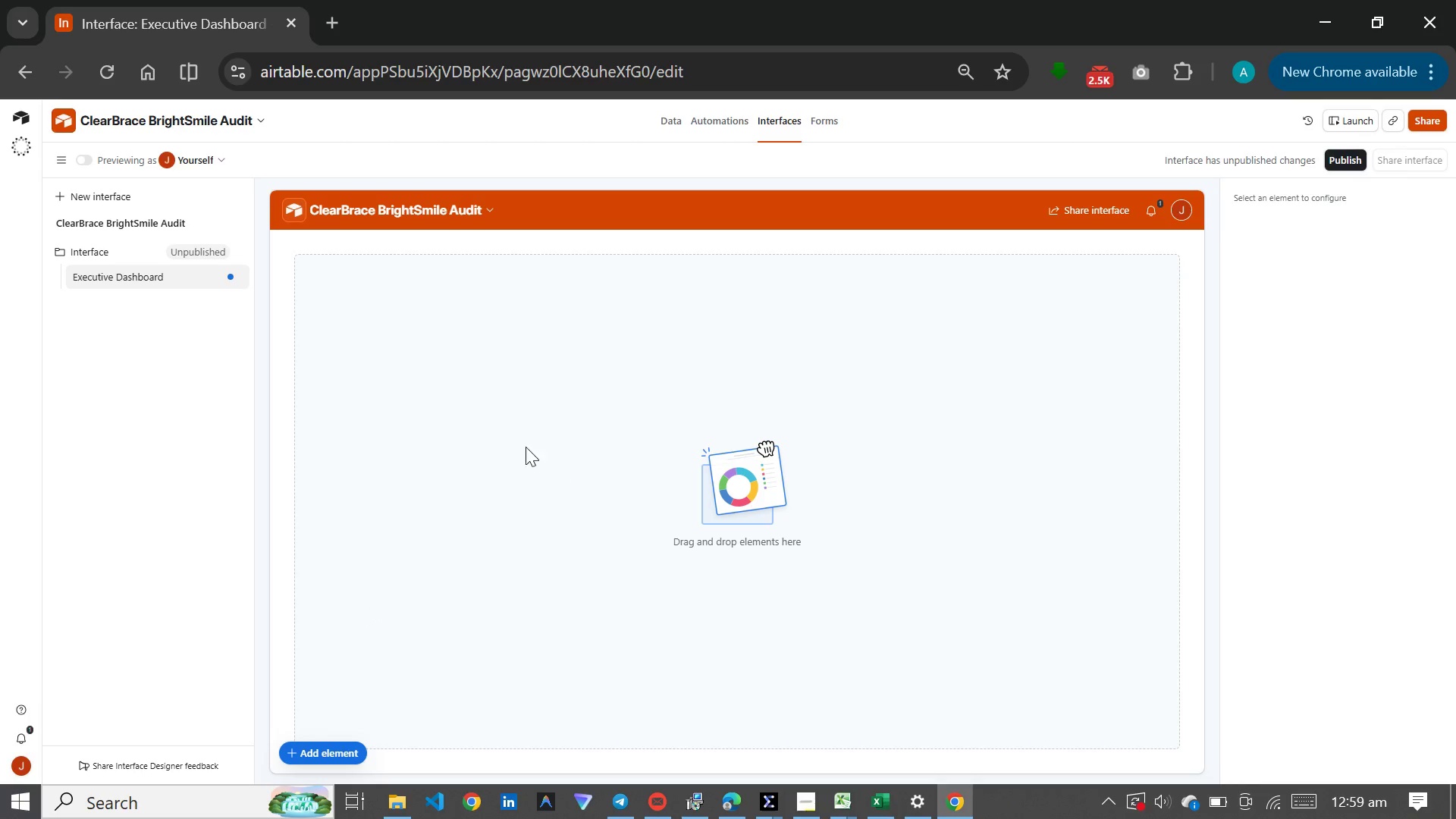 
left_click([592, 419])
 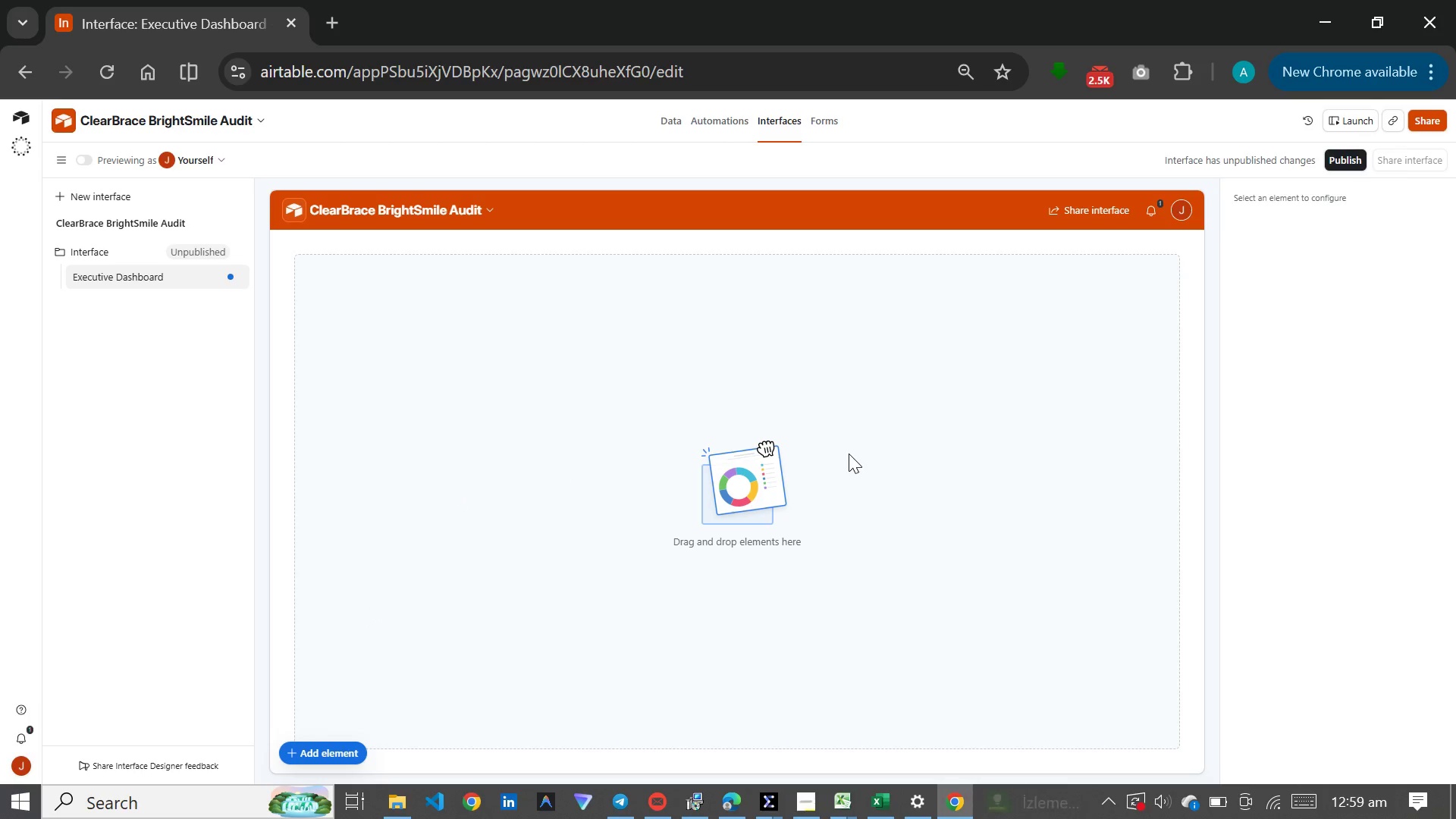 
wait(5.28)
 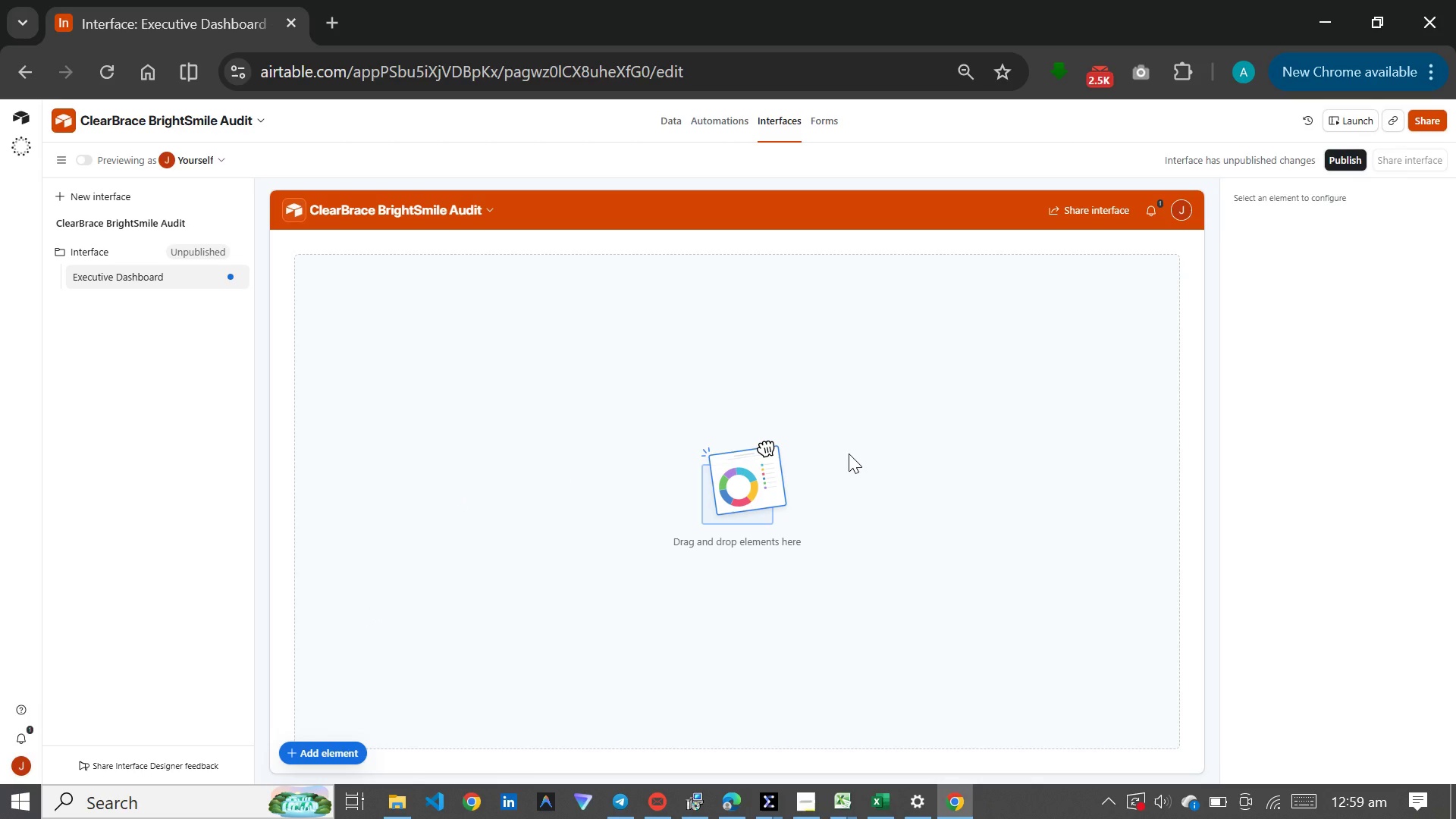 
scroll: coordinate [849, 453], scroll_direction: down, amount: 2.0
 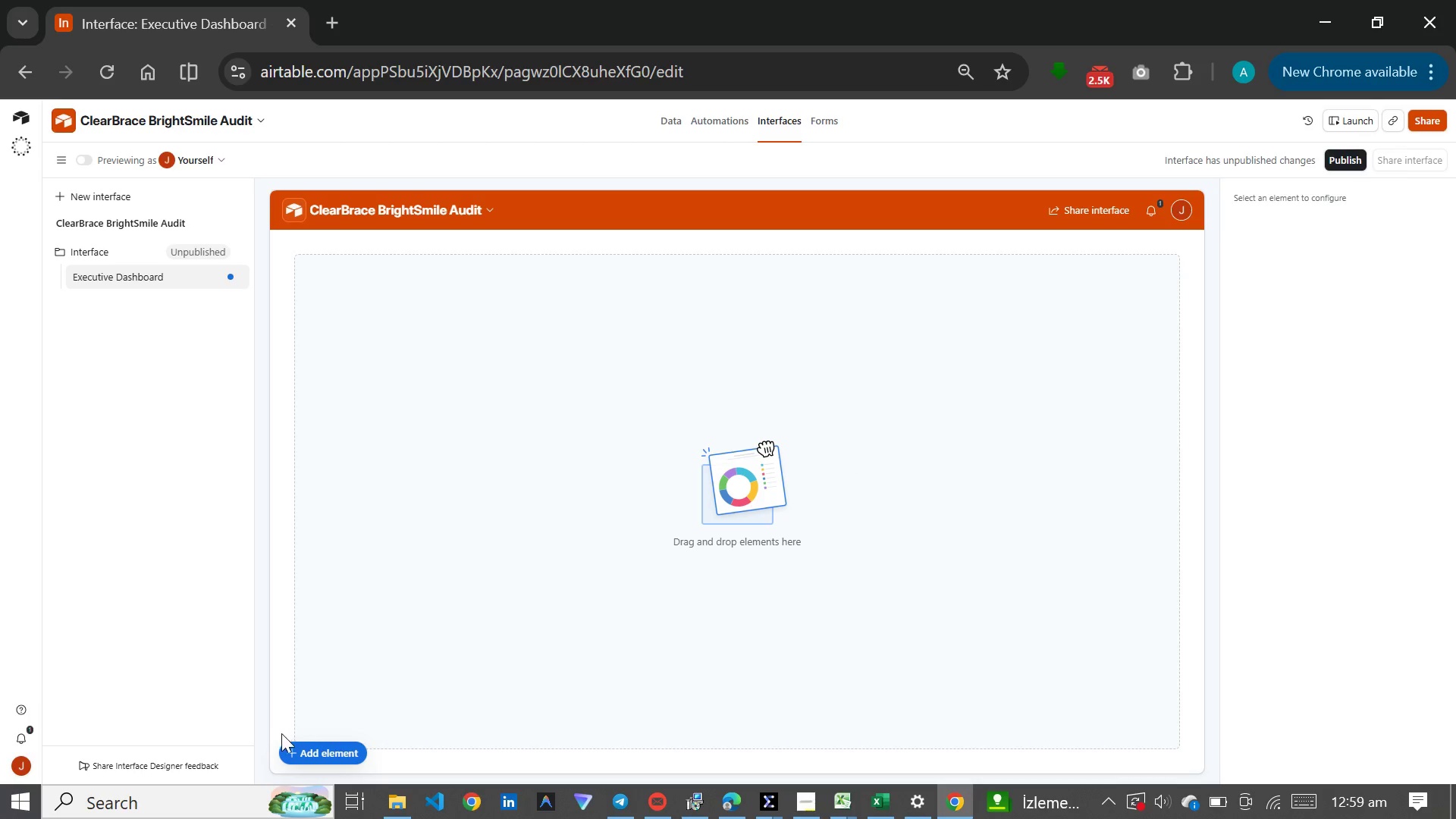 
left_click([308, 749])
 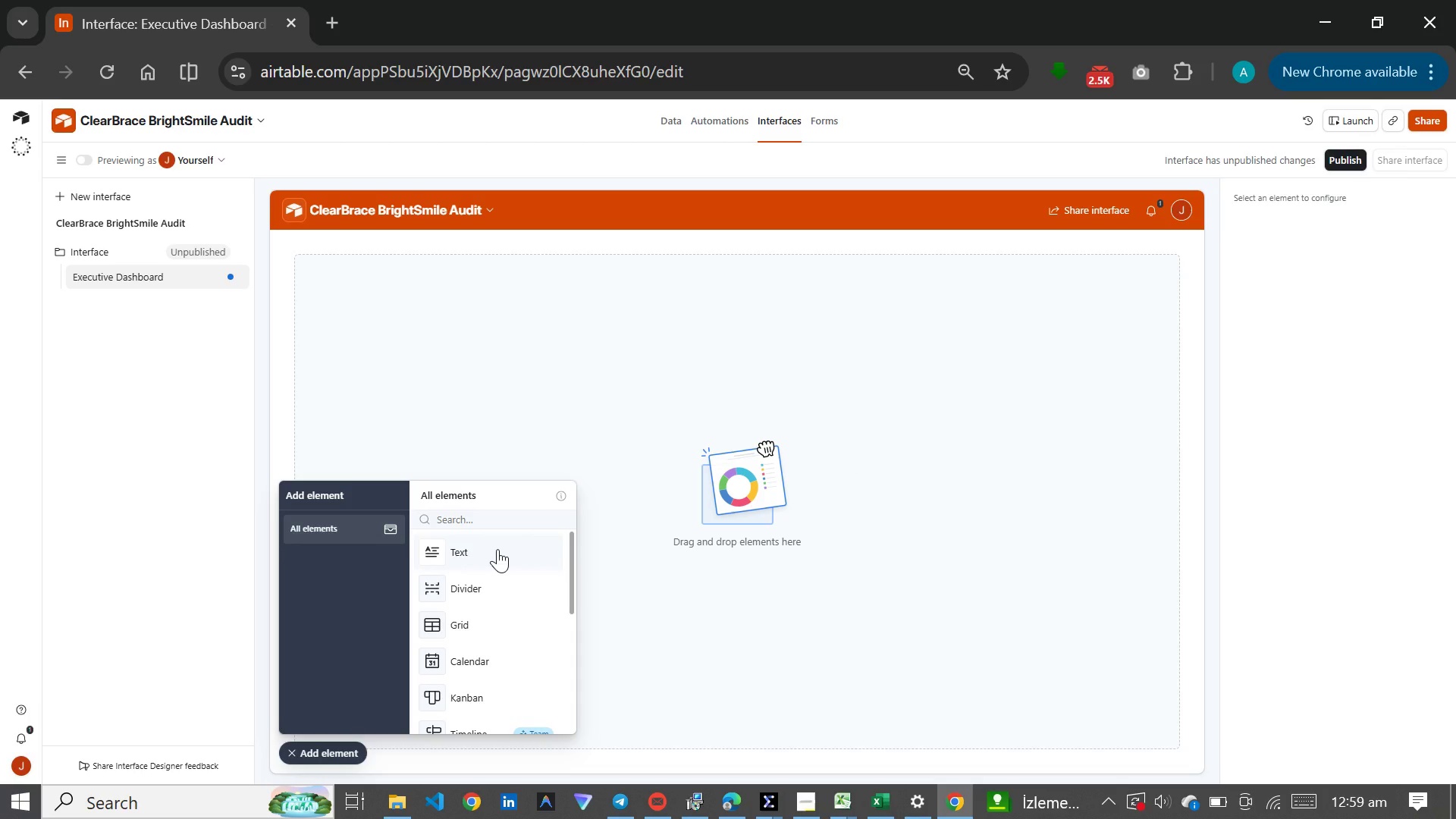 
scroll: coordinate [497, 550], scroll_direction: down, amount: 3.0
 